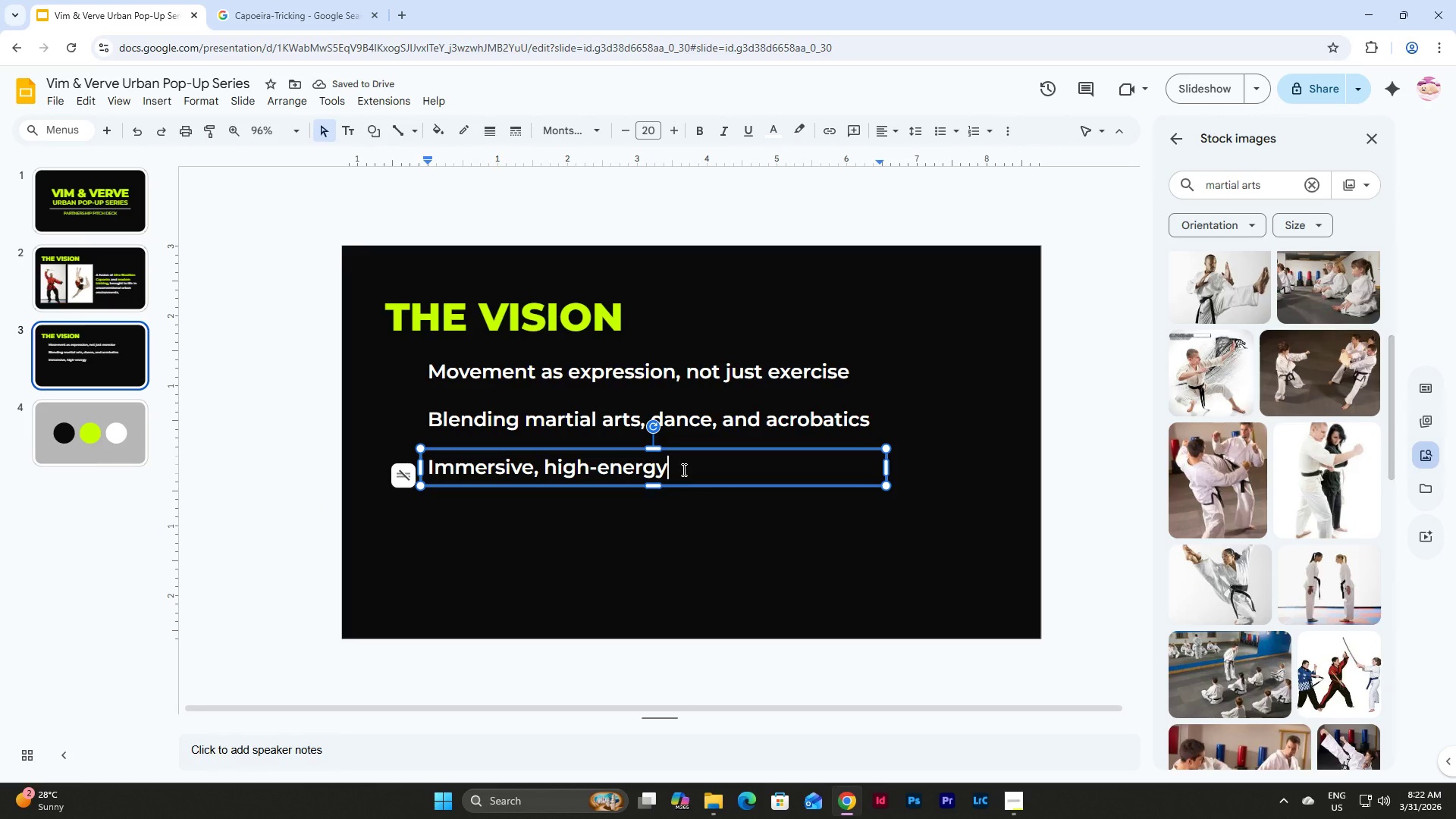 
type( community sa)
key(Backspace)
type(essions)
 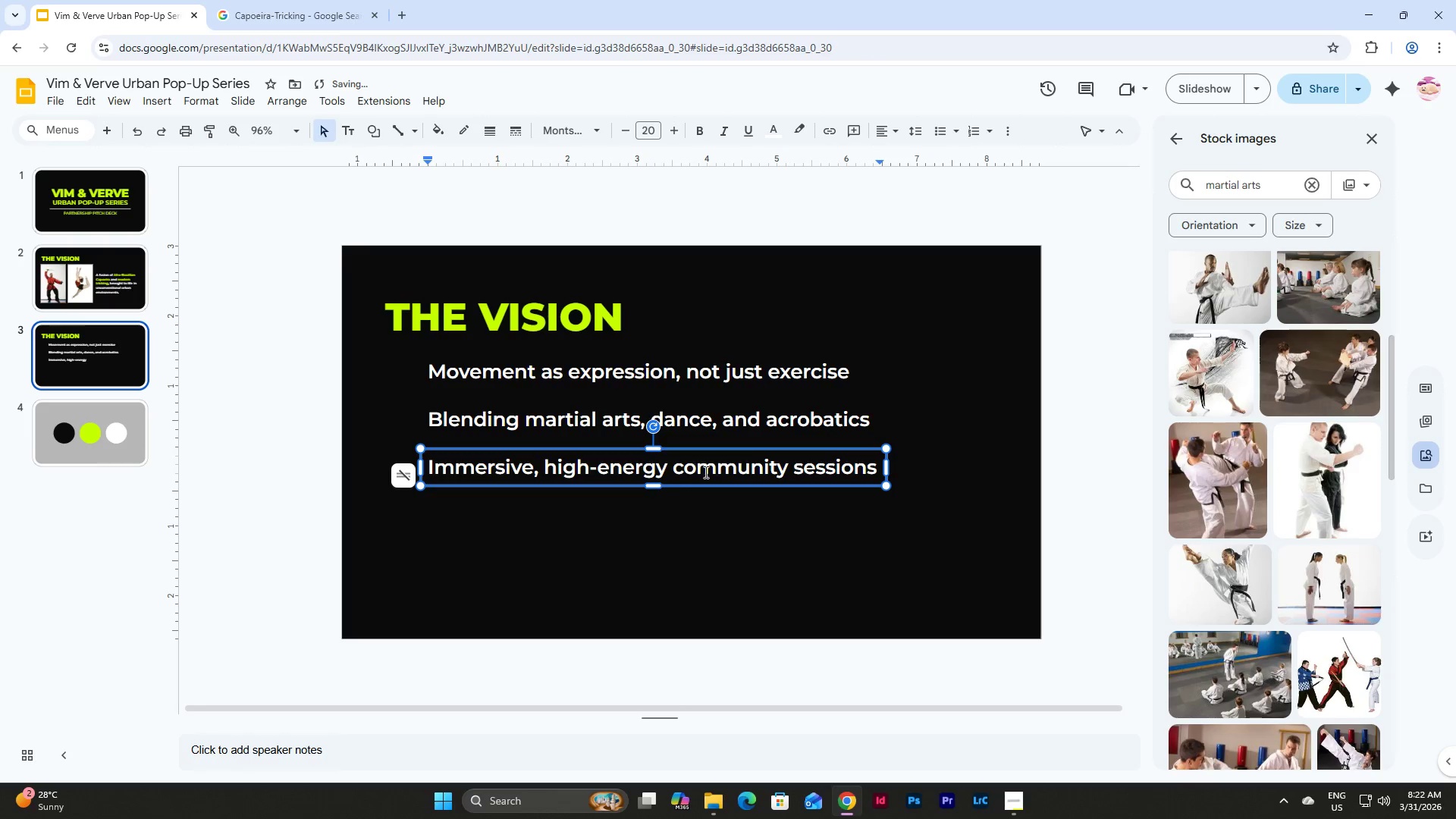 
left_click([727, 542])
 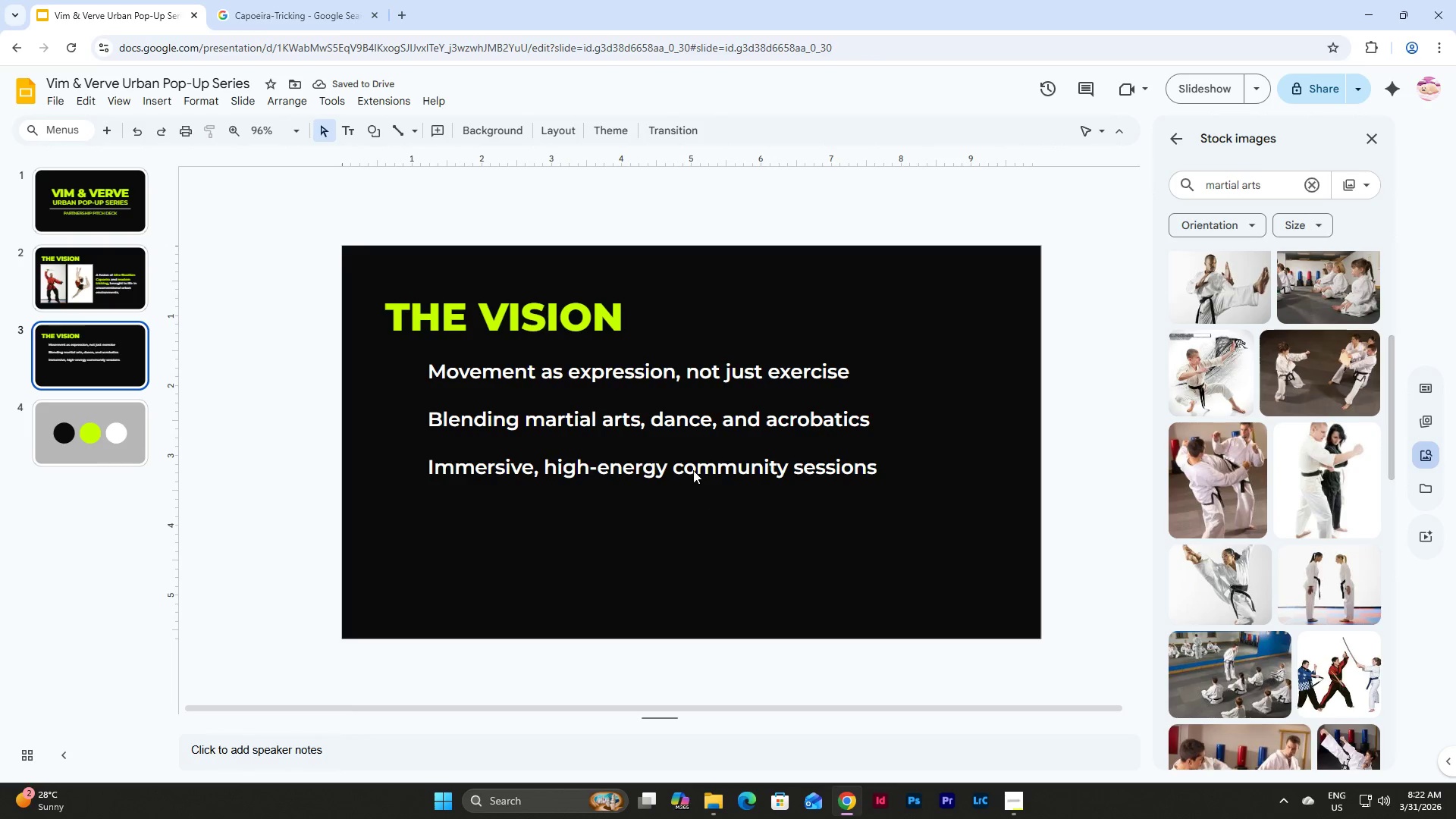 
left_click([692, 465])
 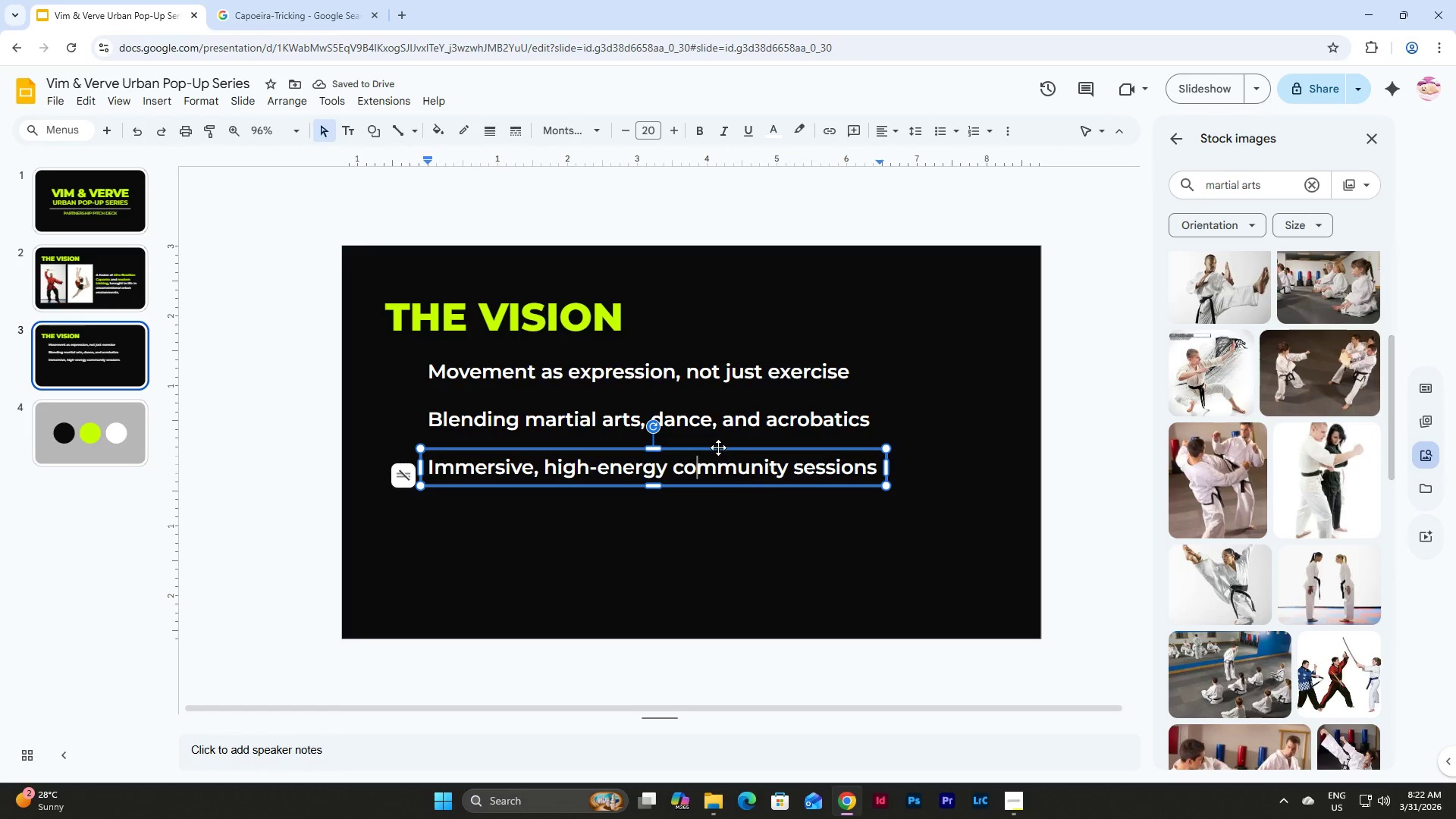 
left_click([718, 447])
 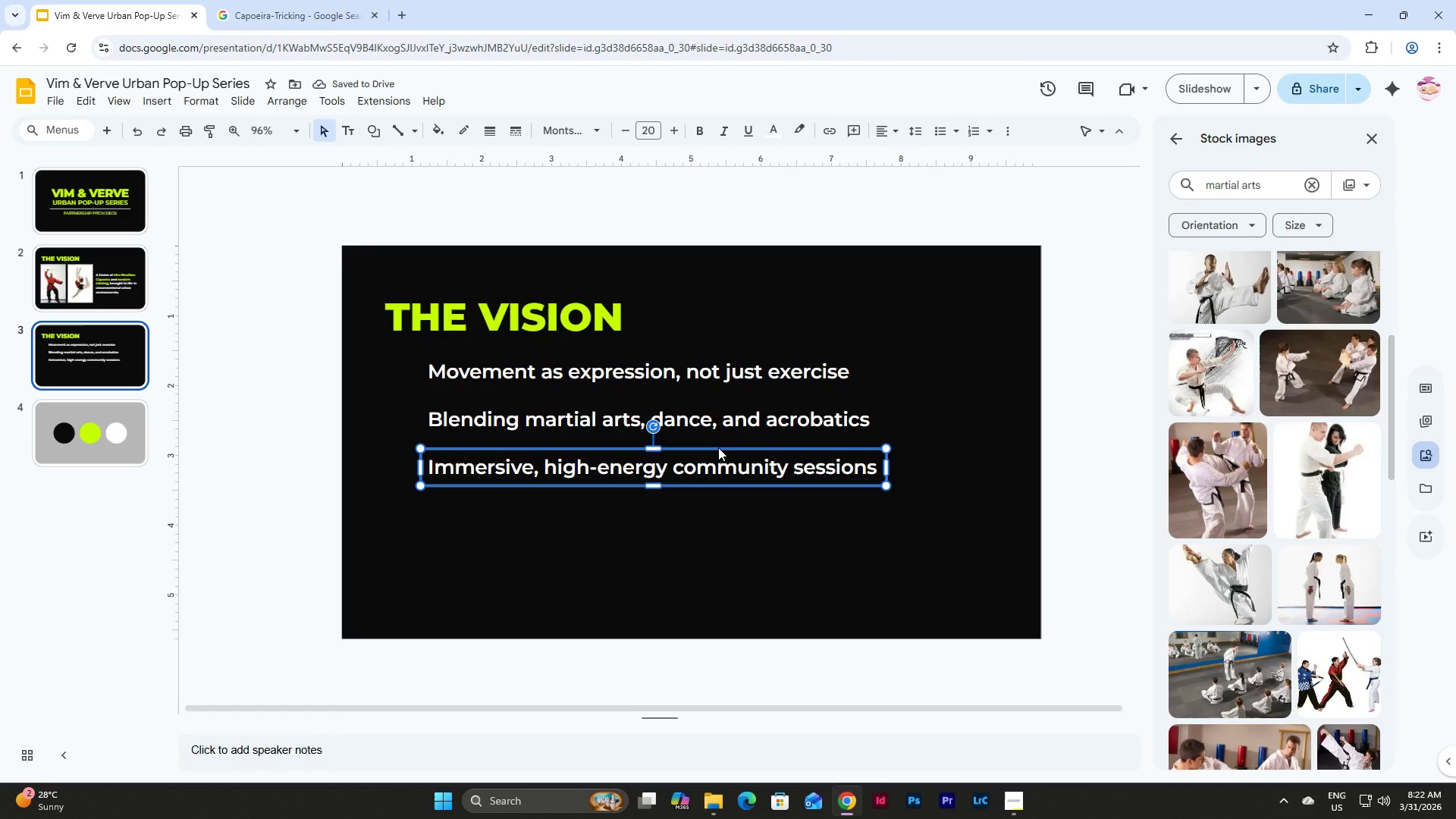 
key(Control+C)
 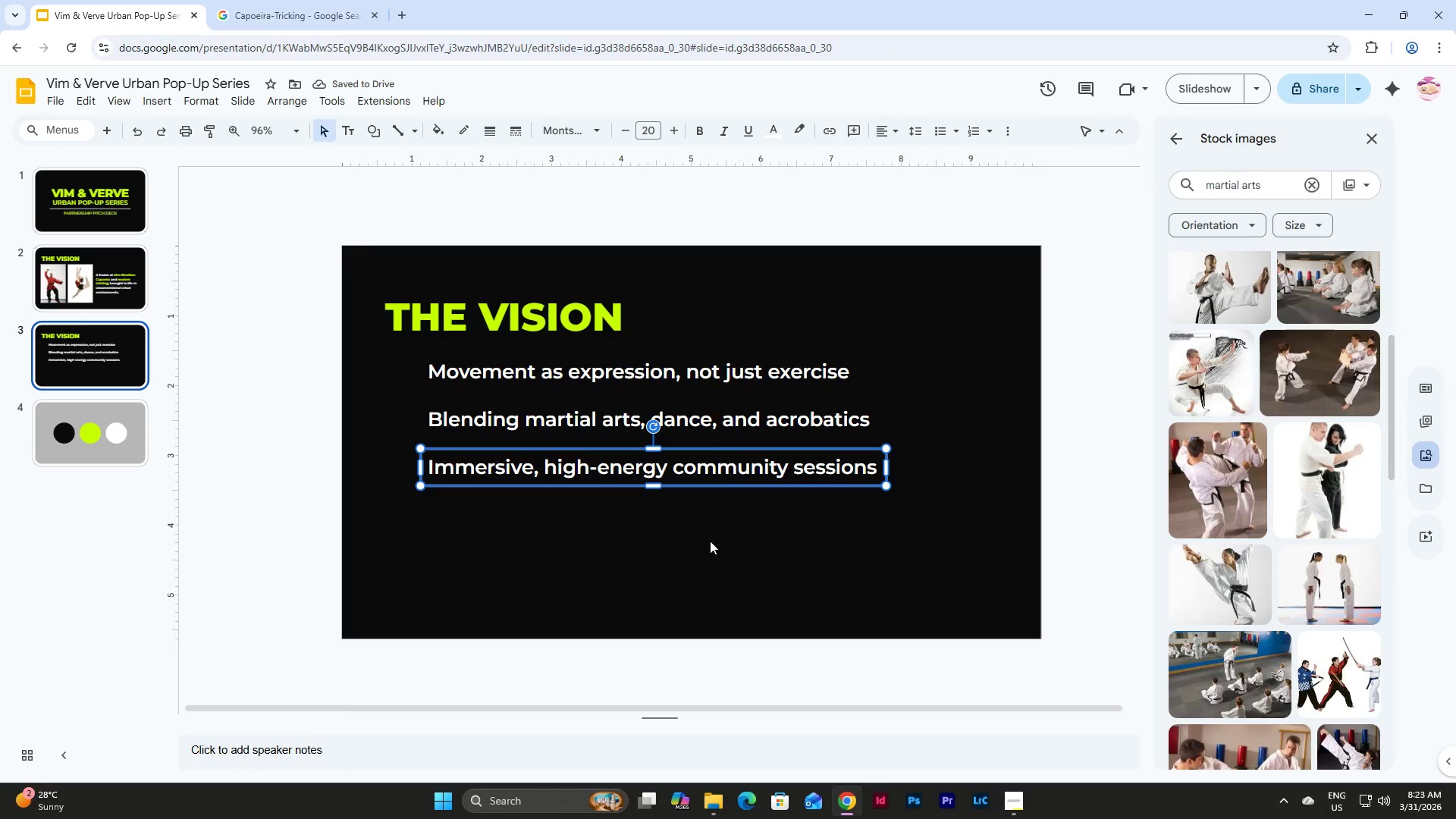 
left_click([710, 541])
 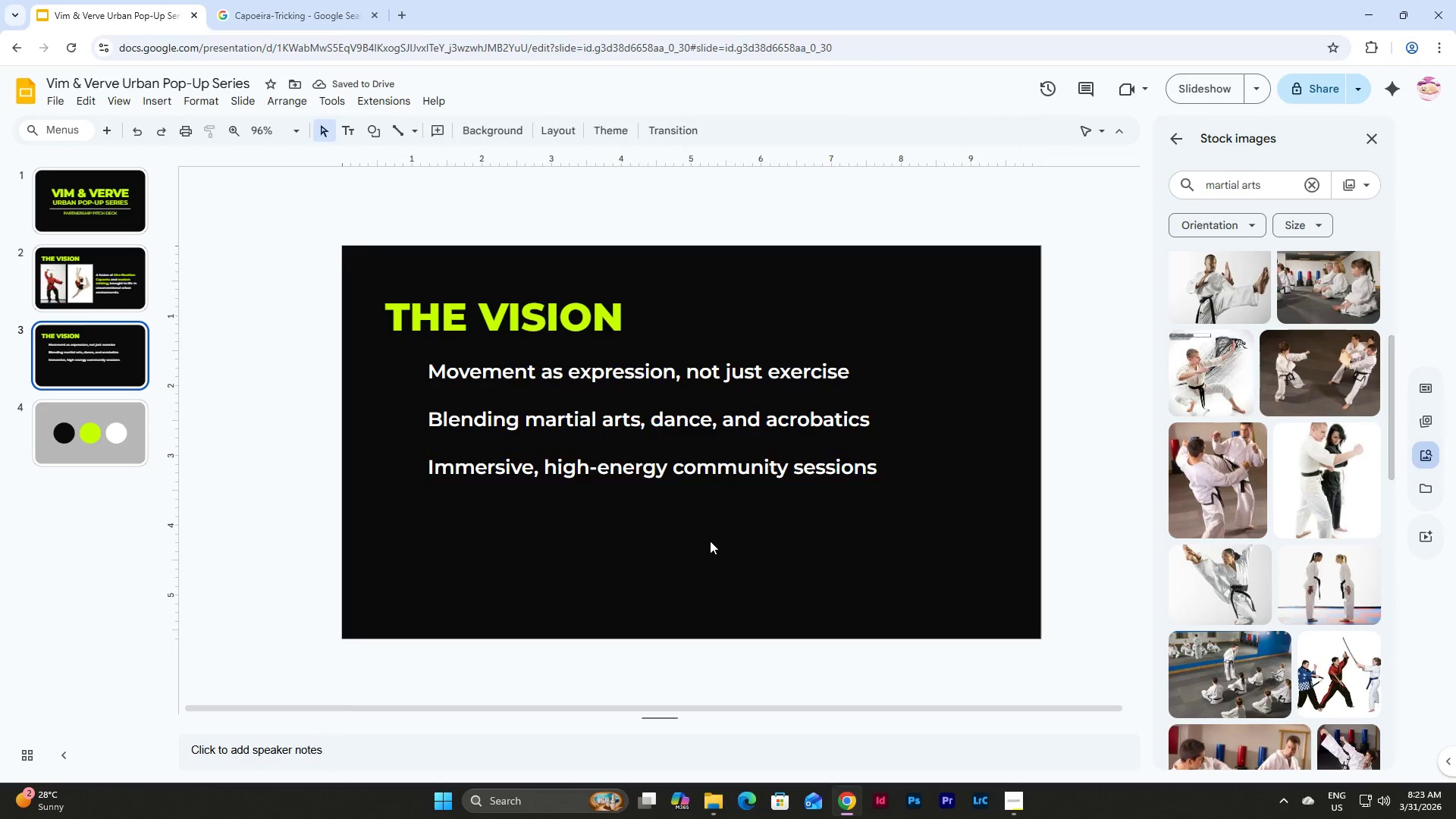 
key(Control+V)
 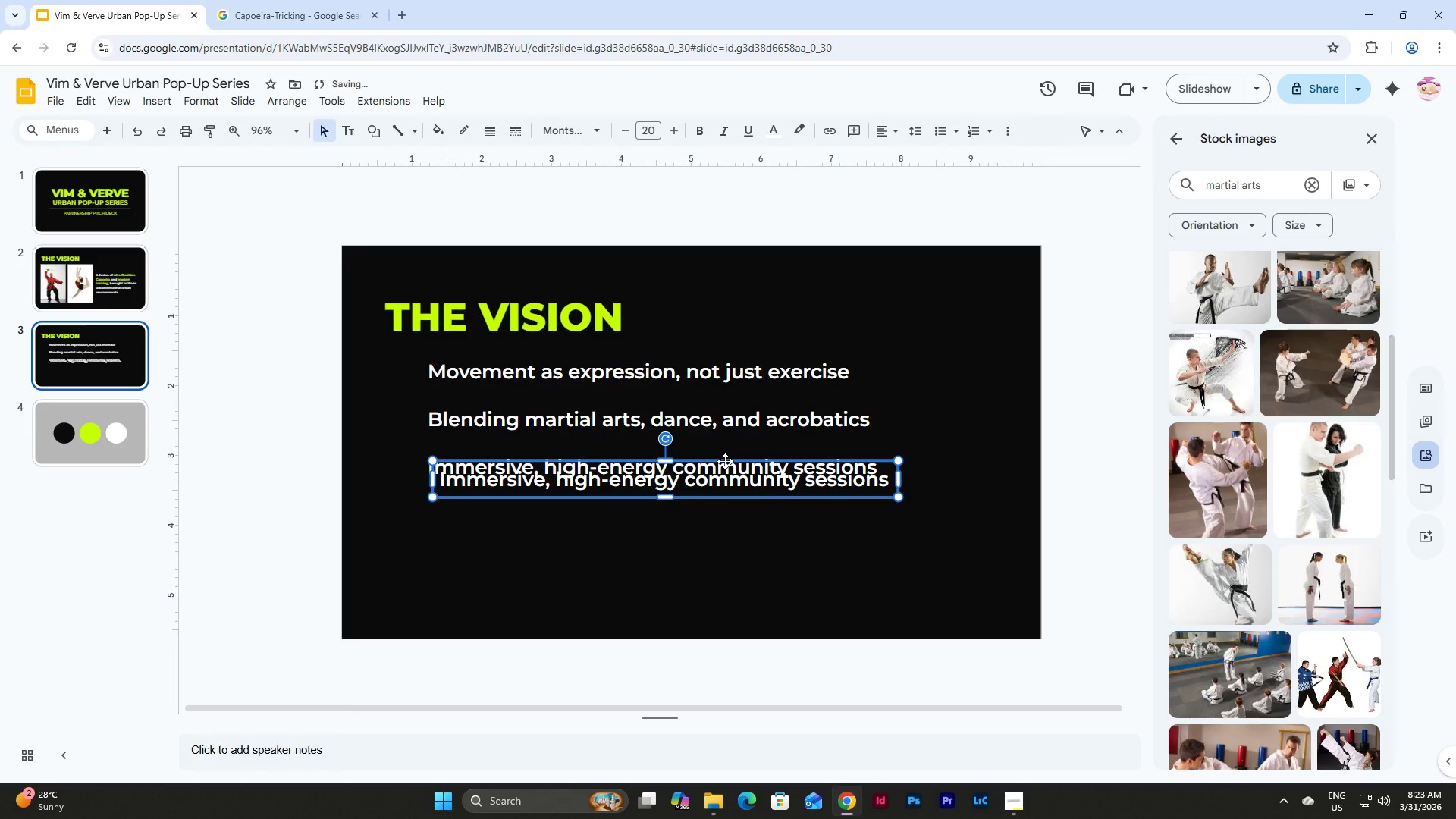 
left_click_drag(start_coordinate=[725, 461], to_coordinate=[714, 503])
 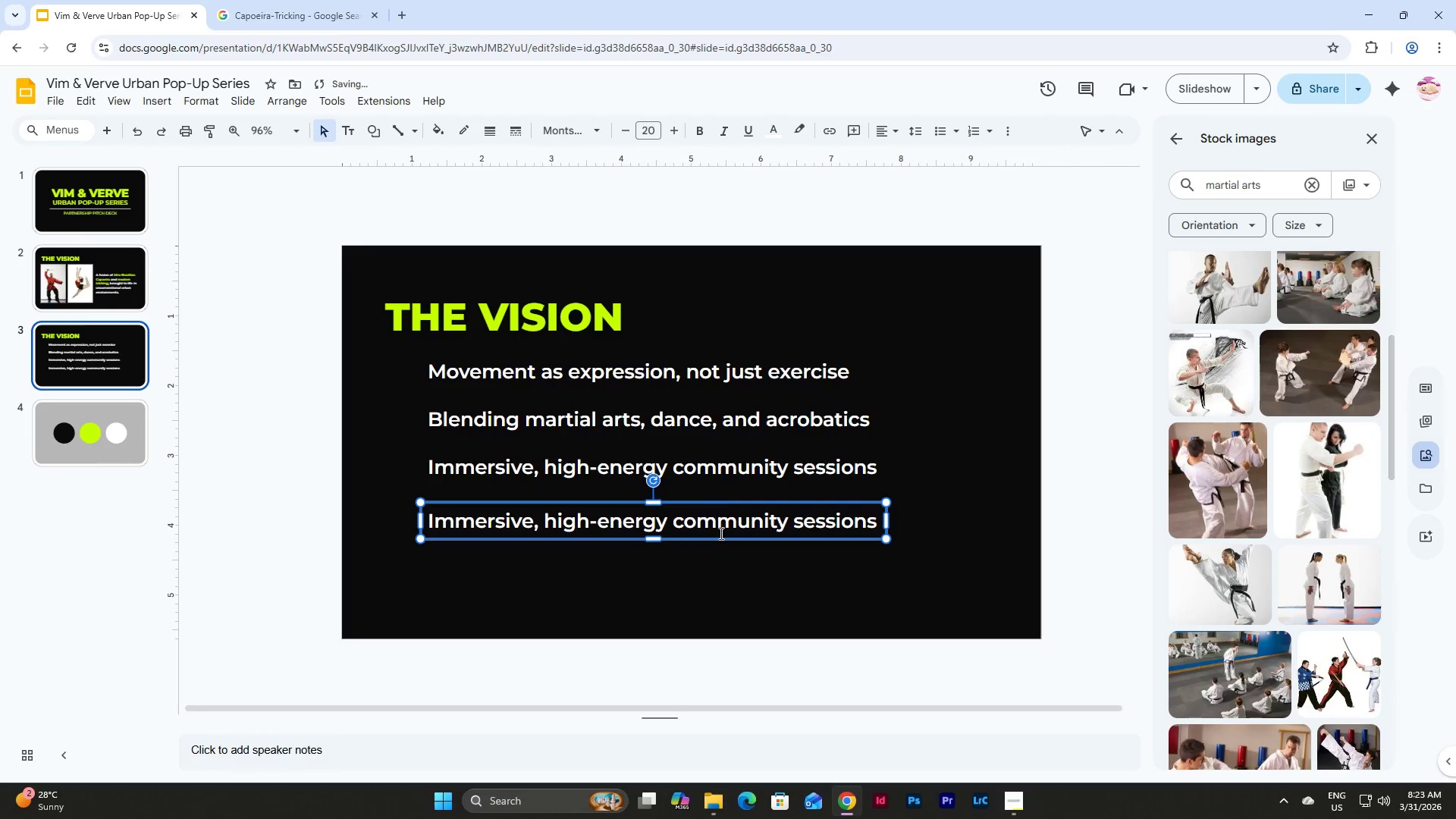 
left_click([745, 558])
 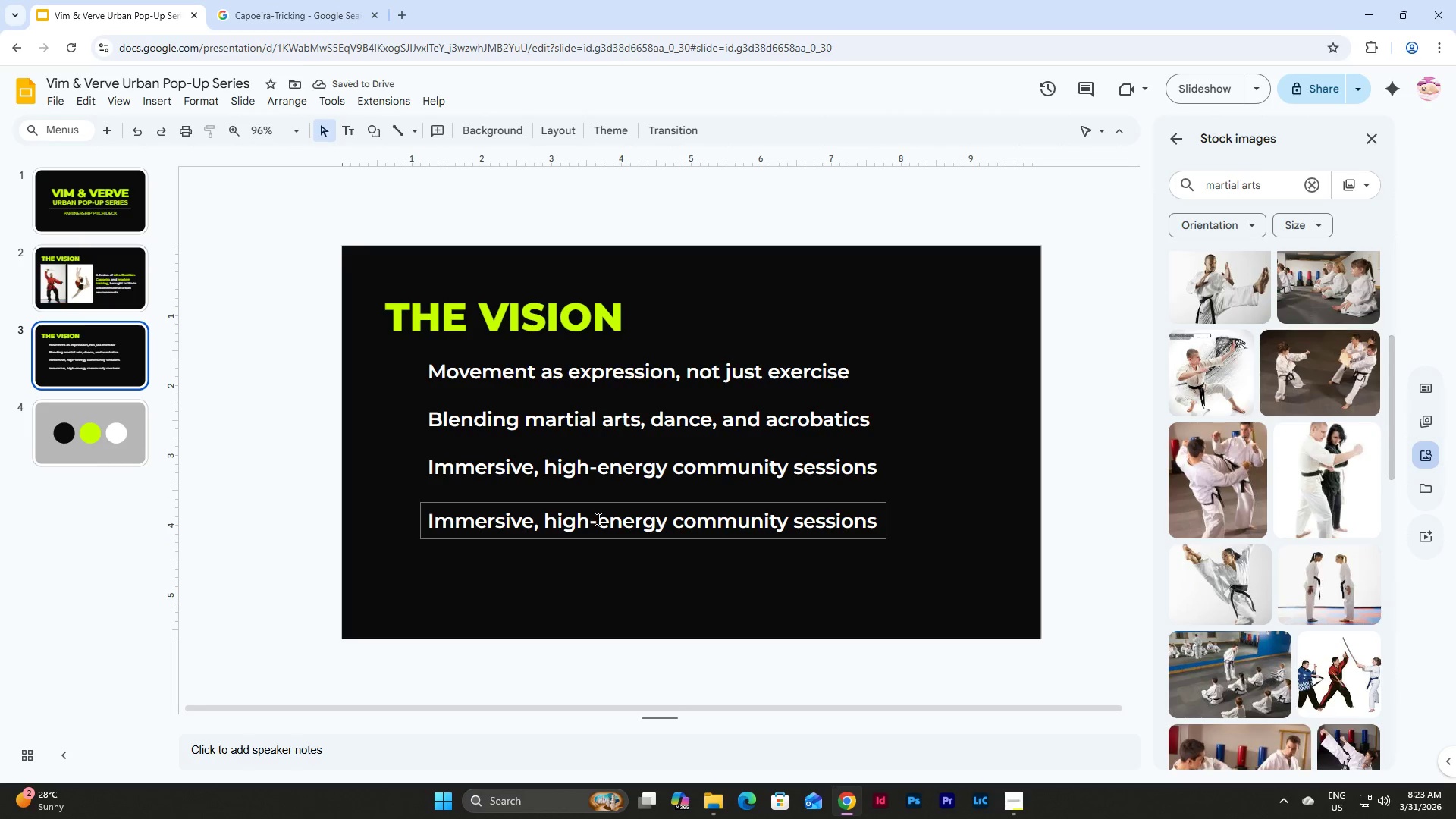 
left_click([524, 370])
 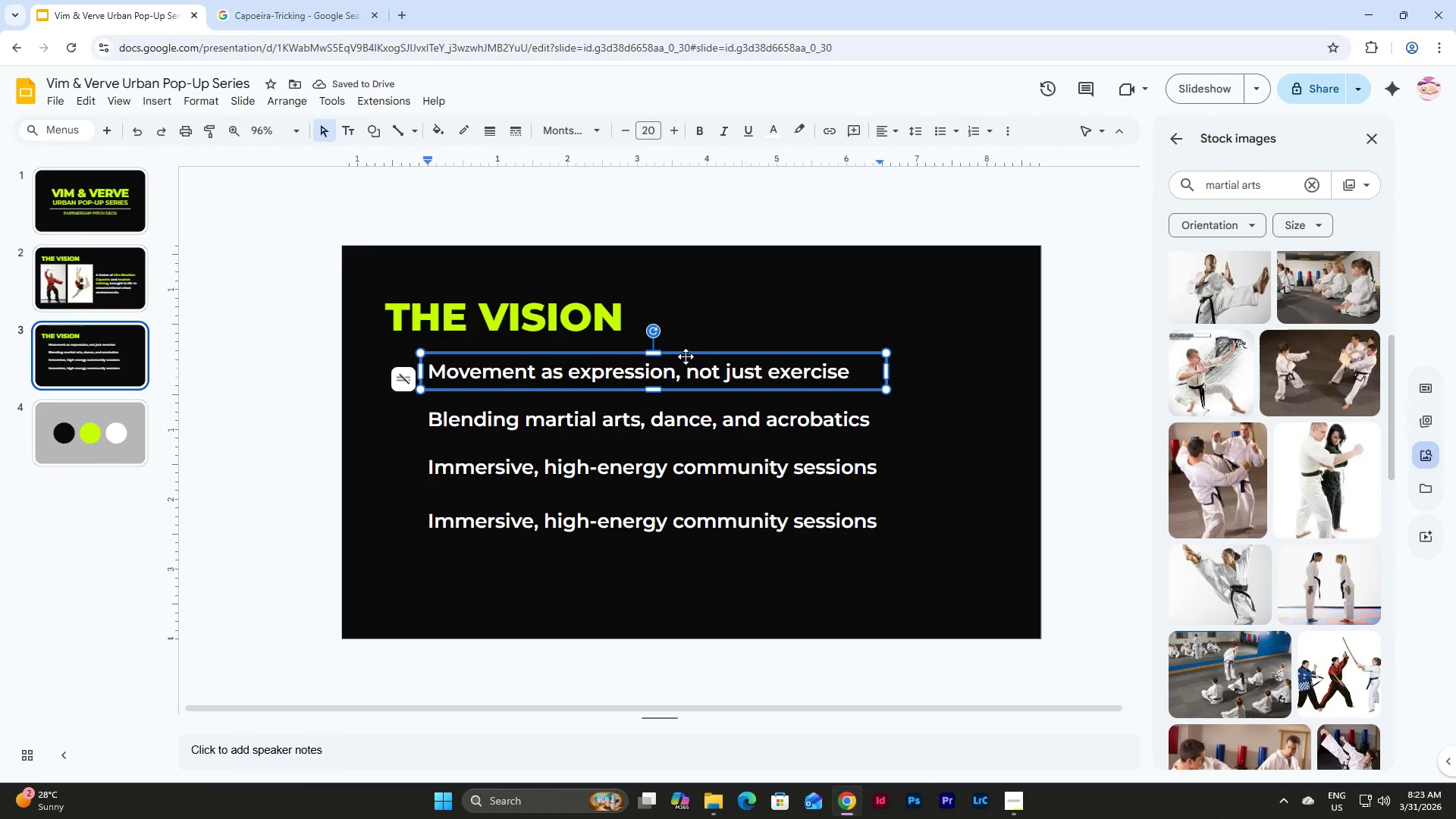 
left_click_drag(start_coordinate=[687, 353], to_coordinate=[678, 355])
 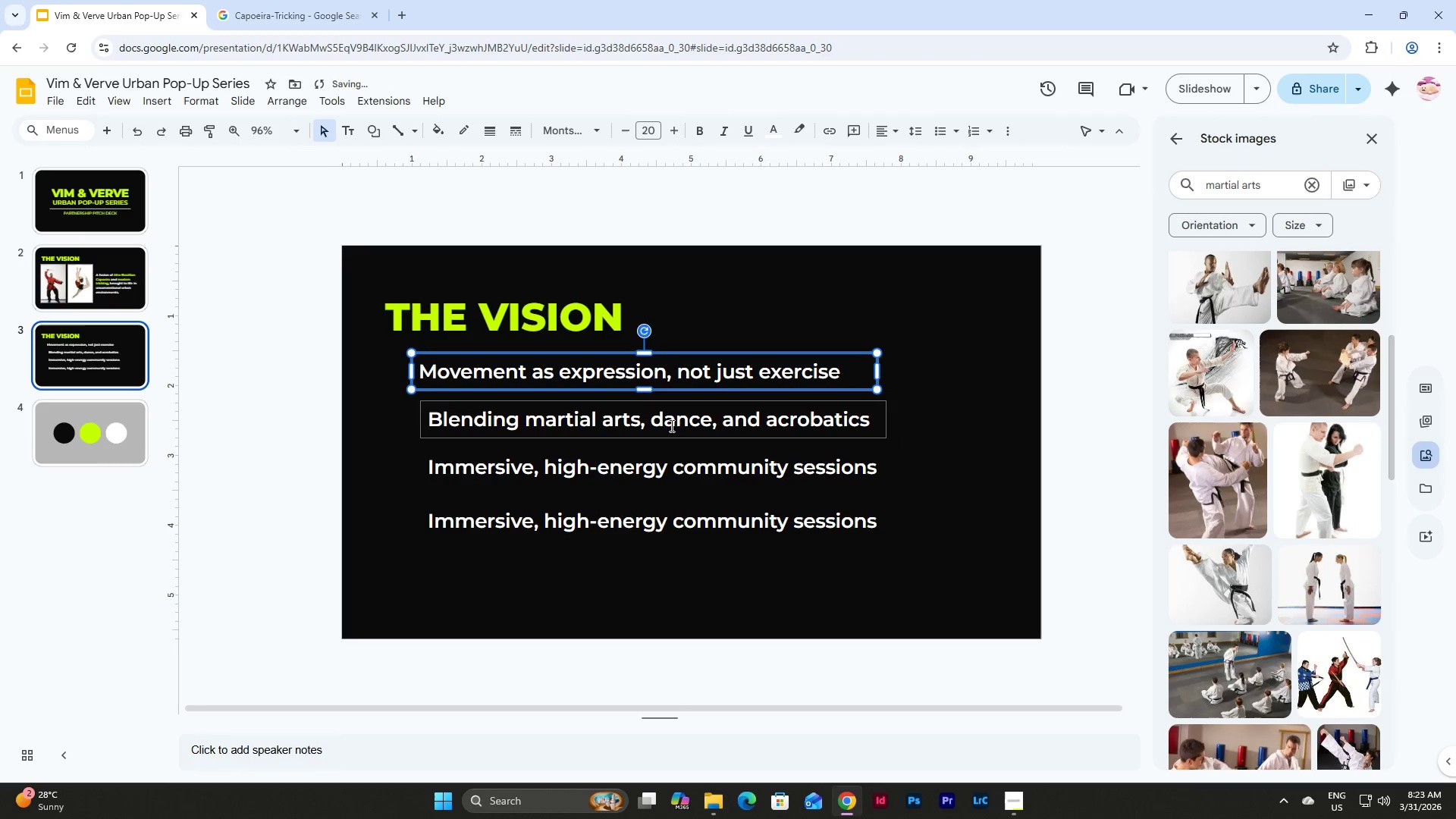 
left_click([670, 426])
 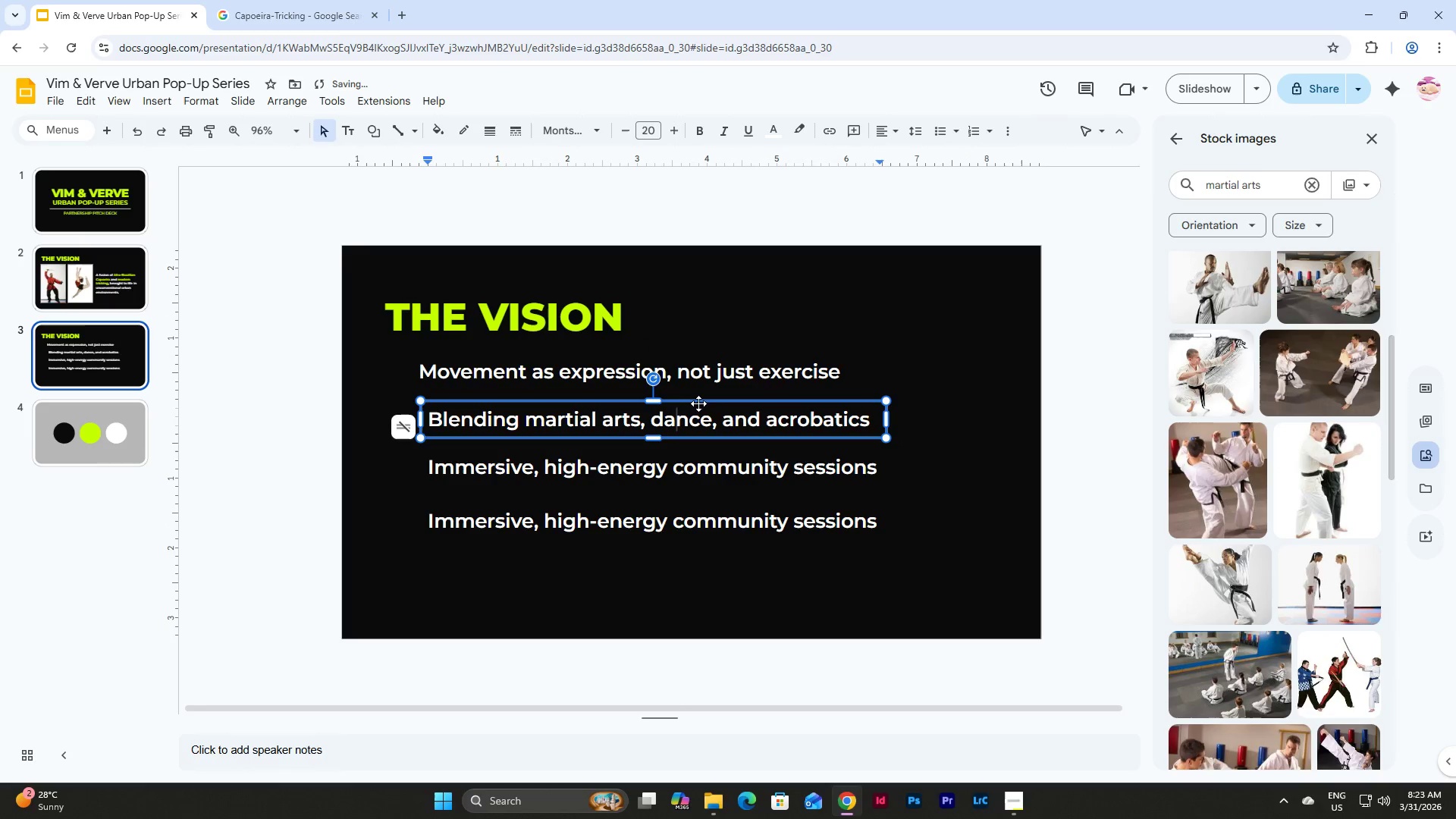 
left_click_drag(start_coordinate=[700, 402], to_coordinate=[693, 402])
 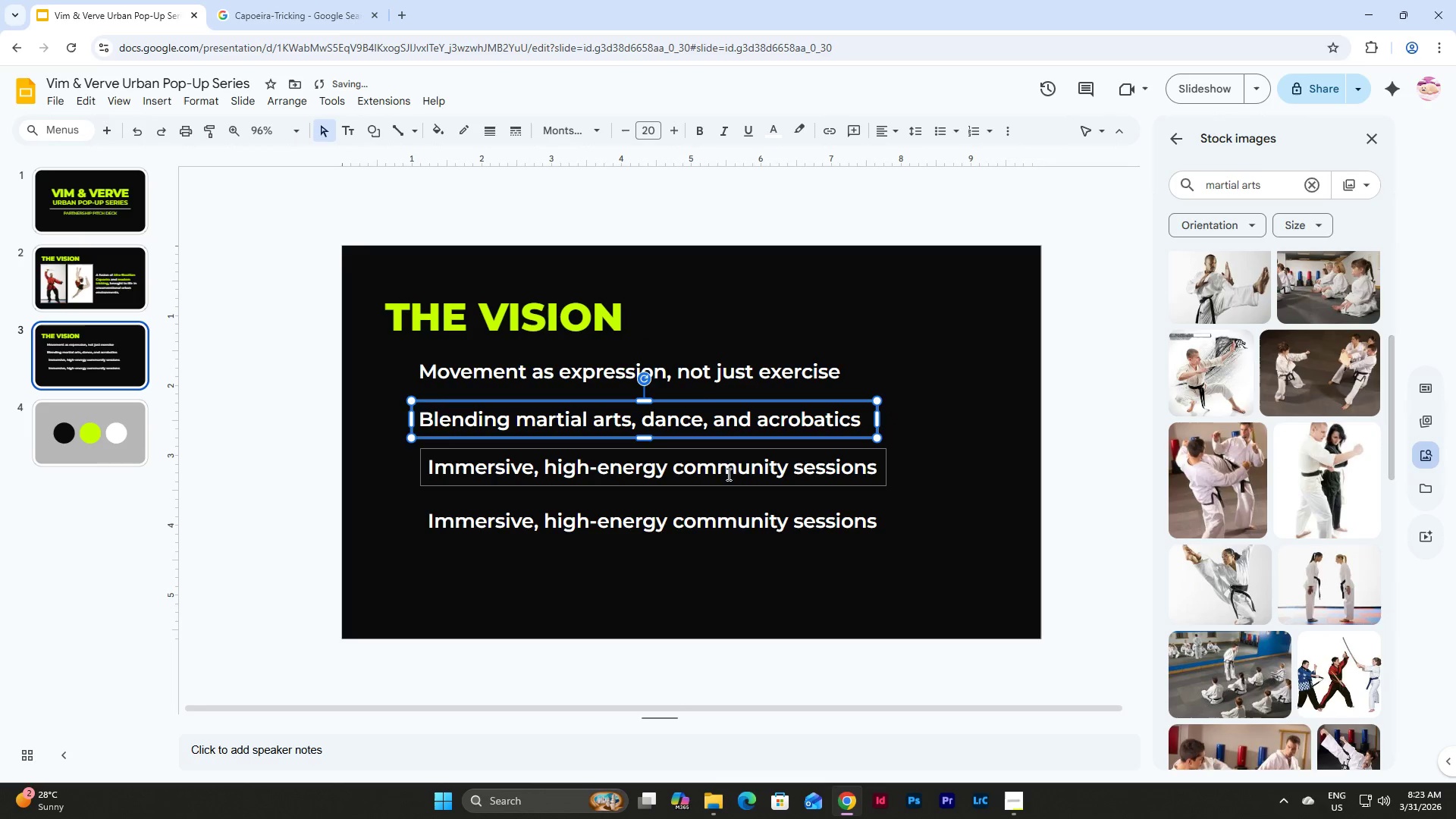 
left_click([728, 464])
 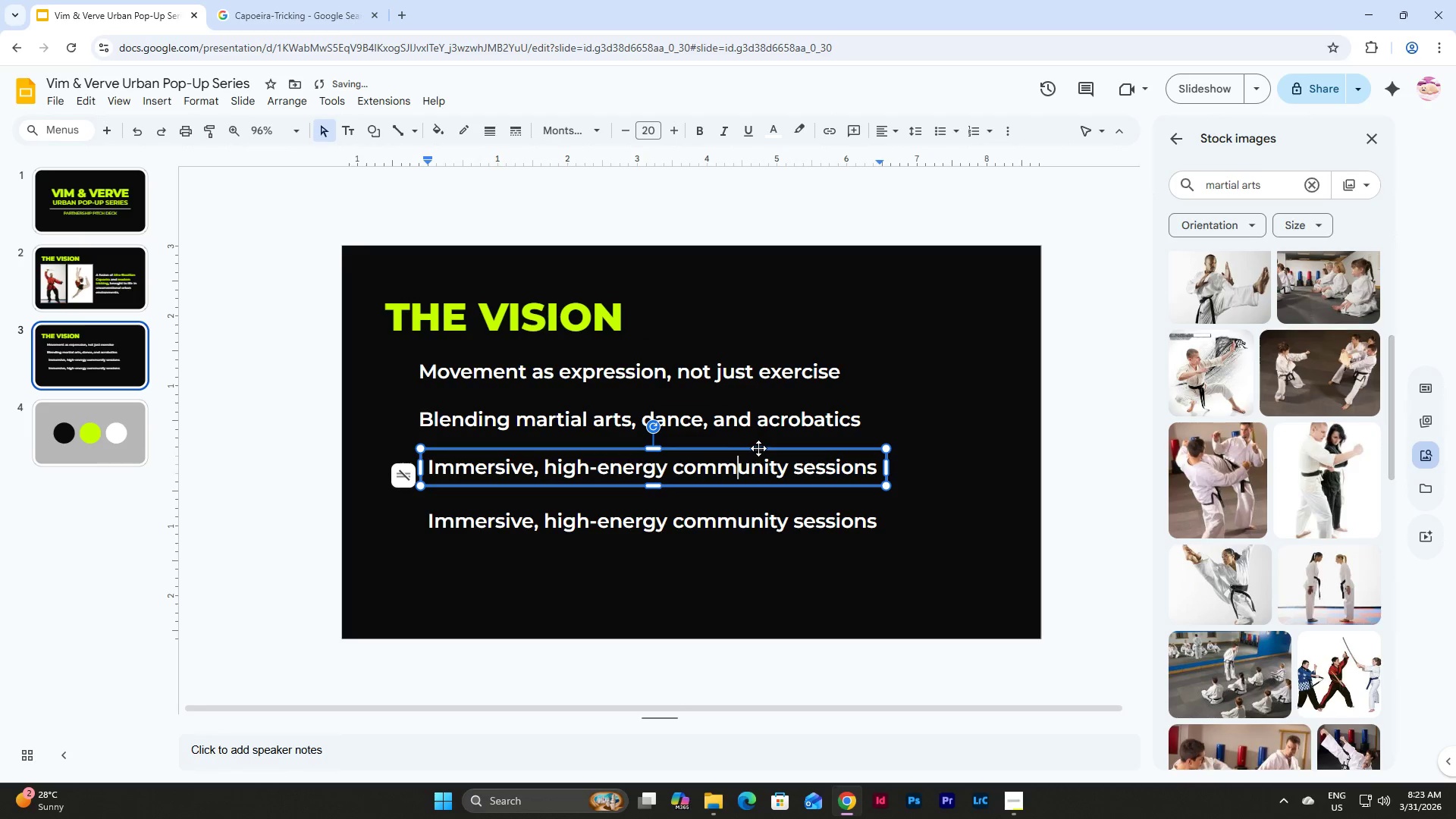 
left_click_drag(start_coordinate=[758, 448], to_coordinate=[751, 448])
 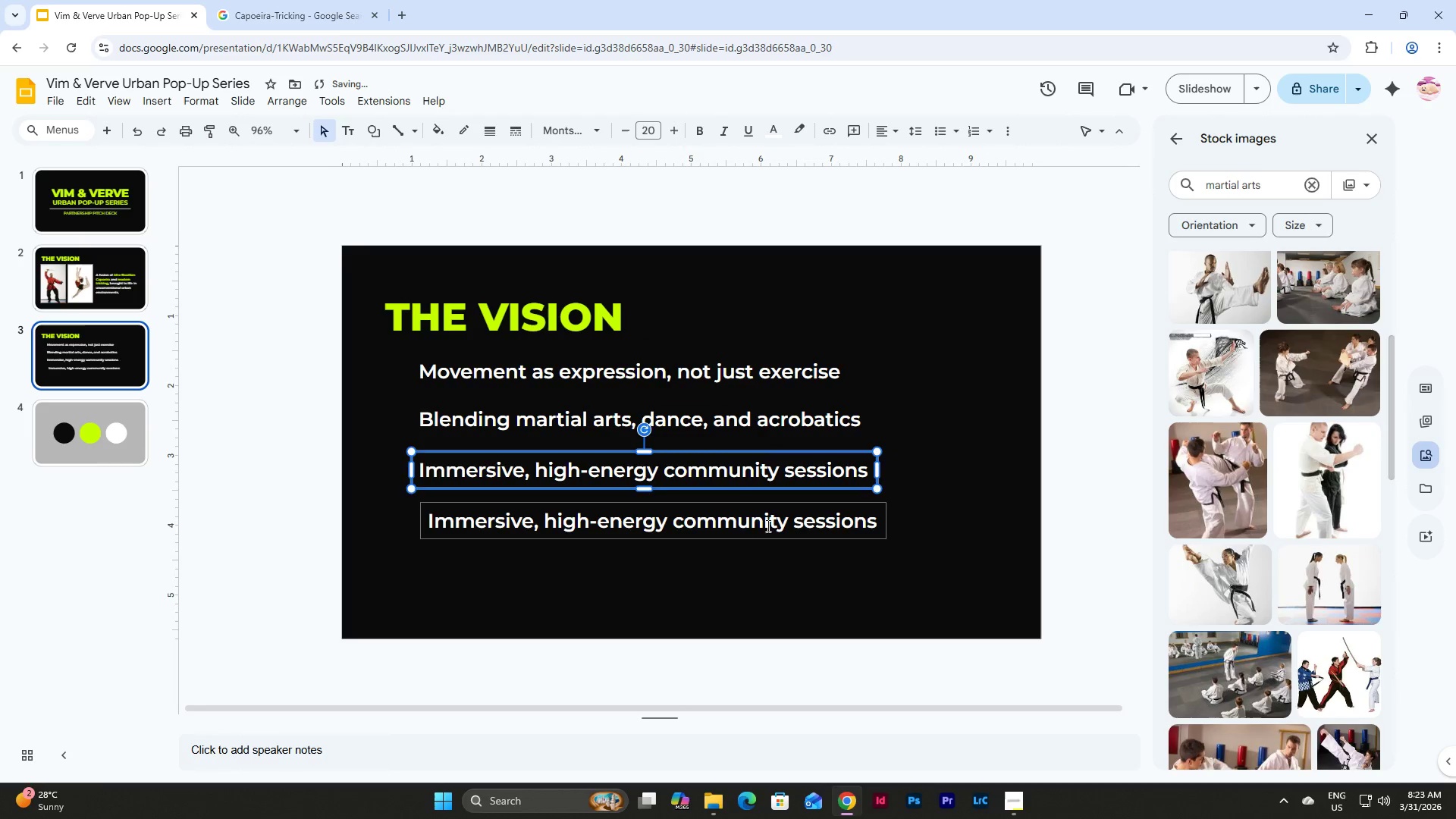 
left_click([766, 526])
 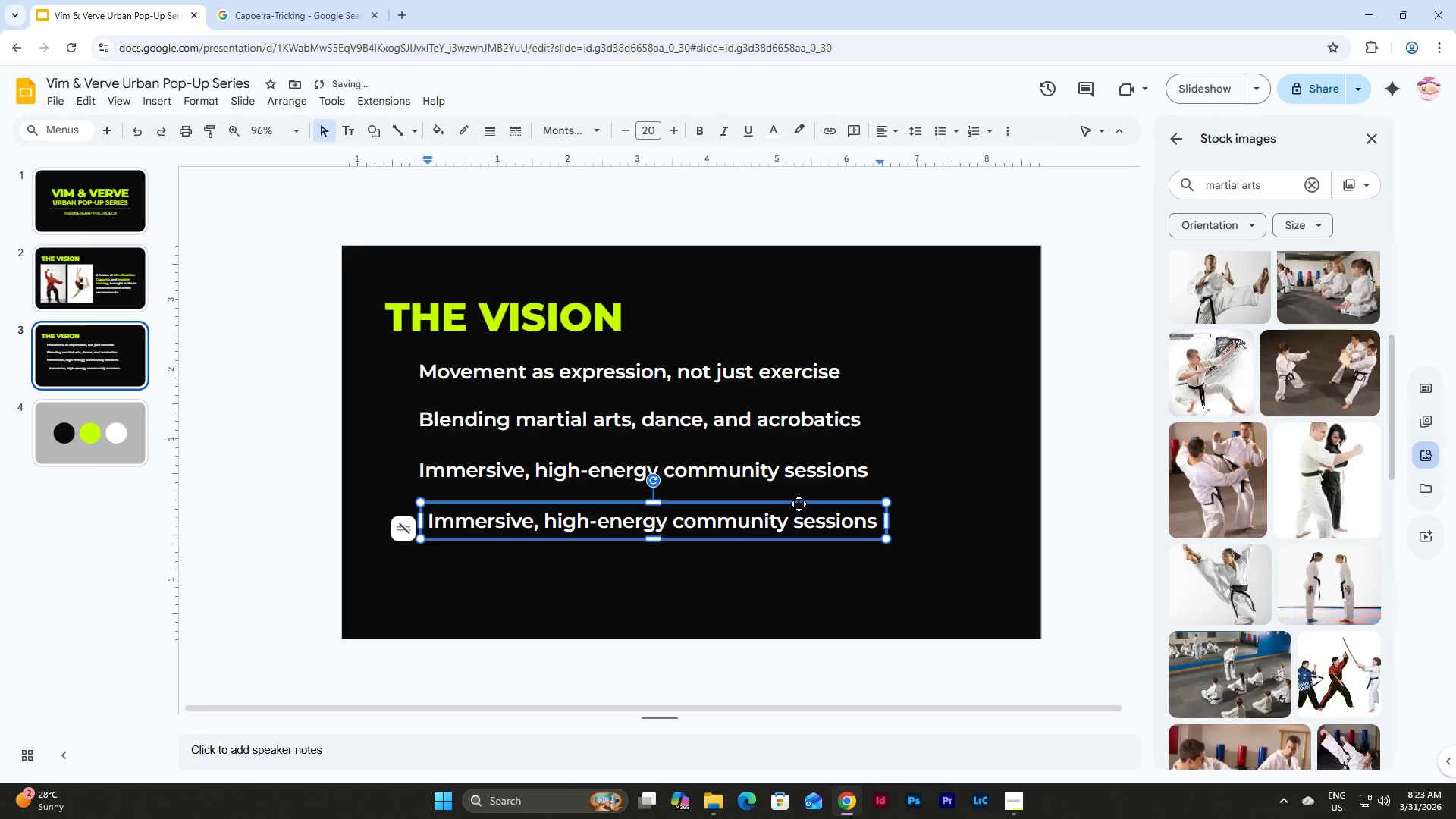 
left_click_drag(start_coordinate=[799, 504], to_coordinate=[792, 504])
 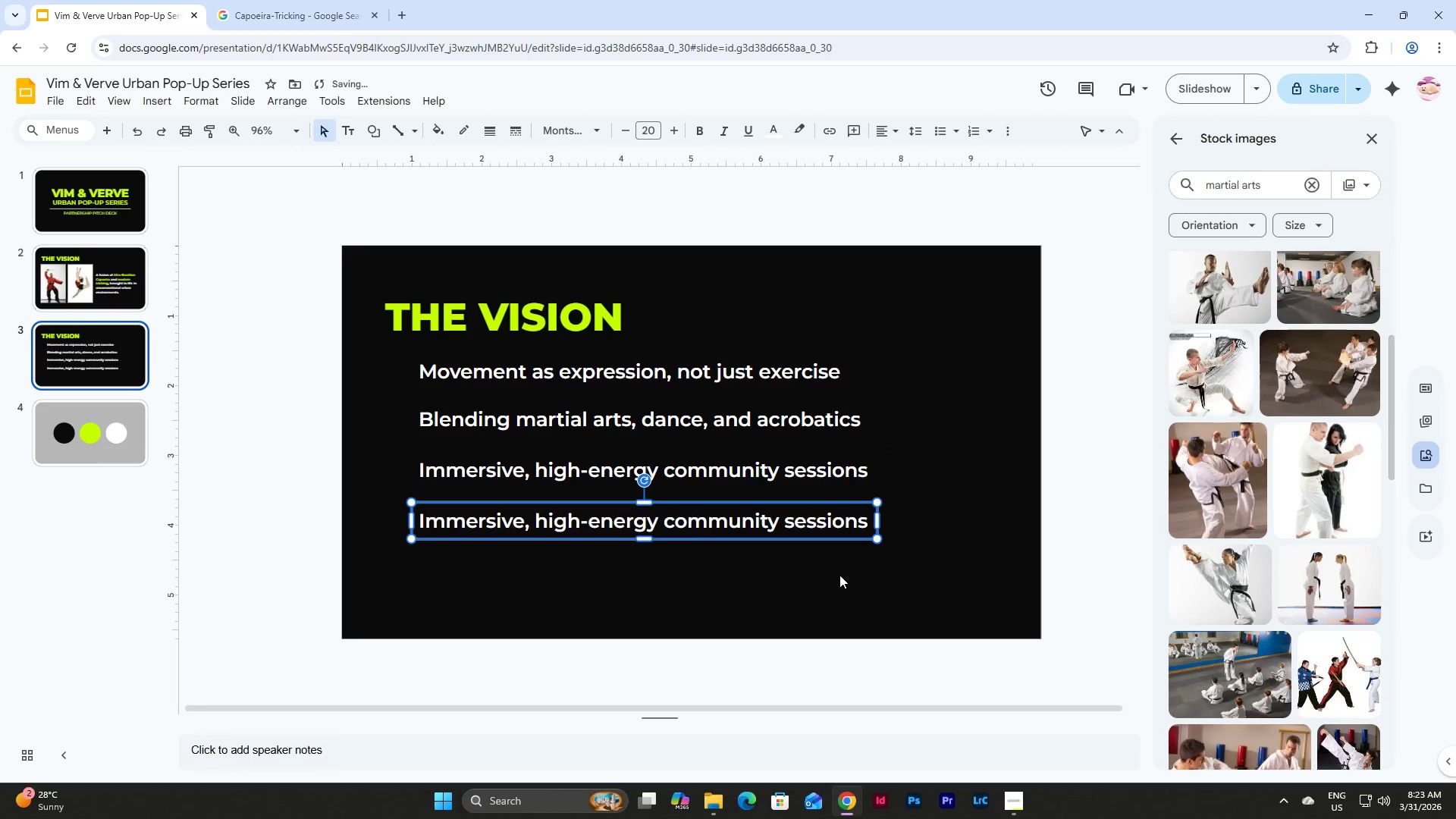 
left_click([839, 575])
 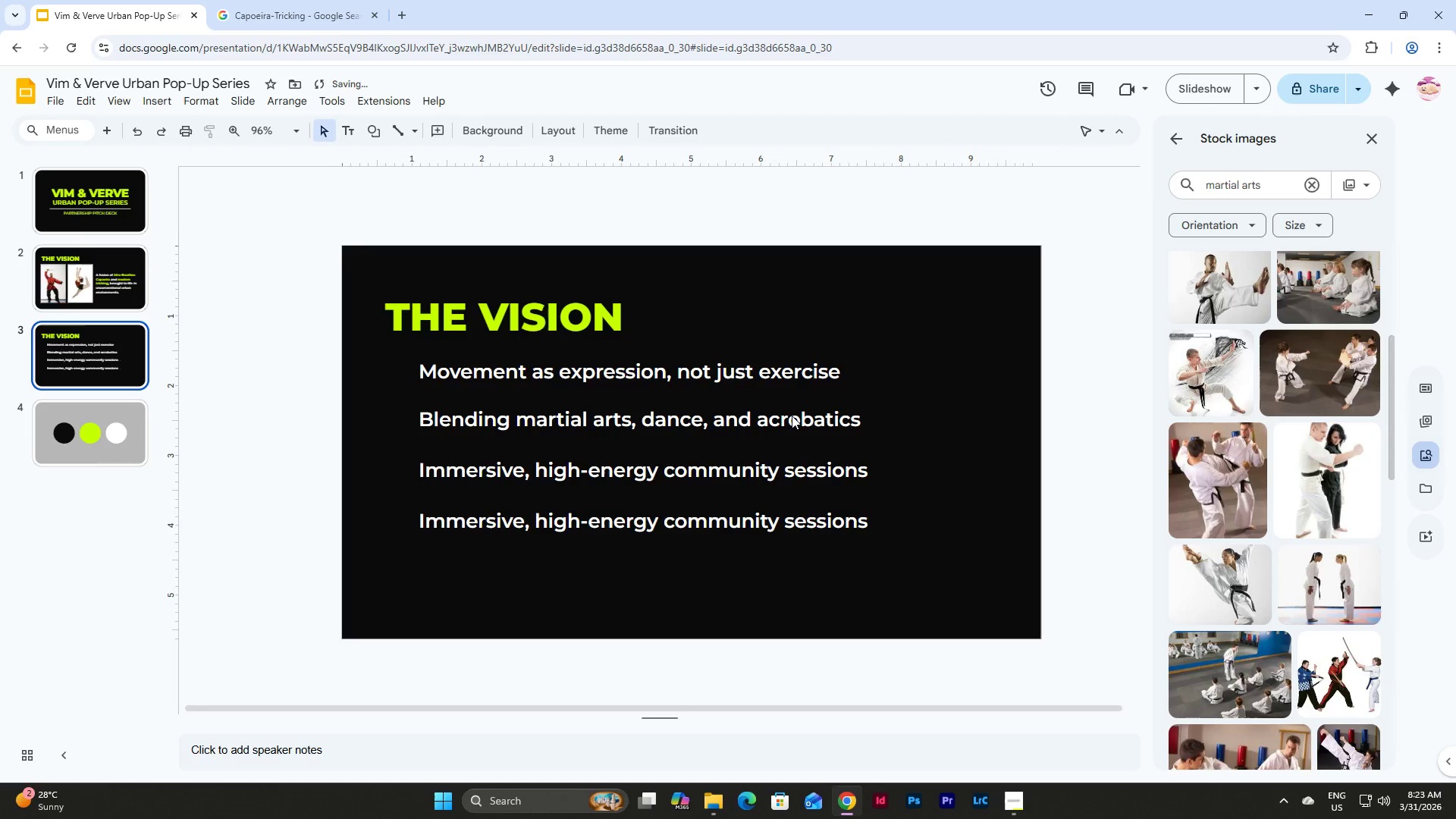 
left_click([792, 413])
 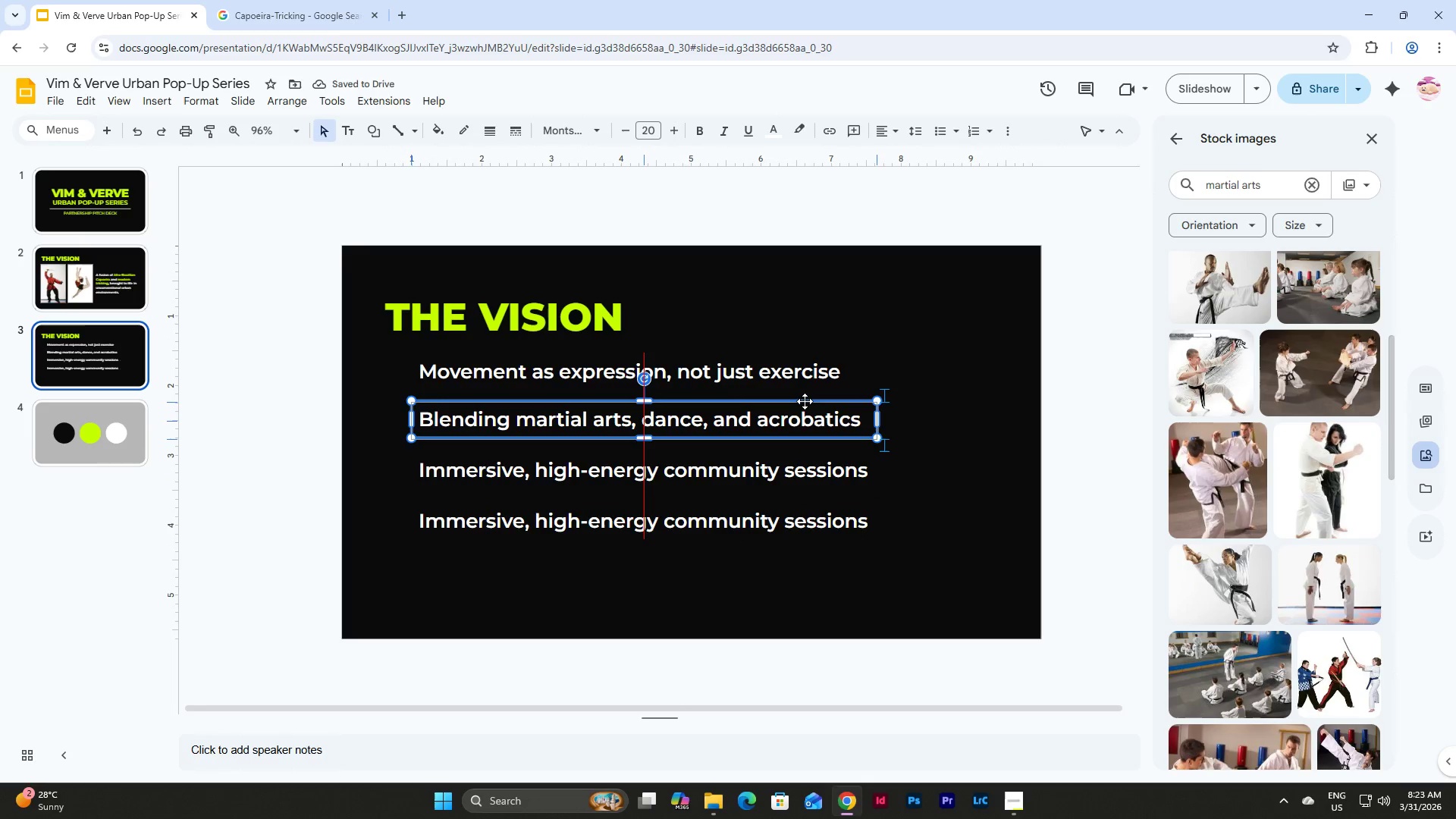 
left_click([792, 473])
 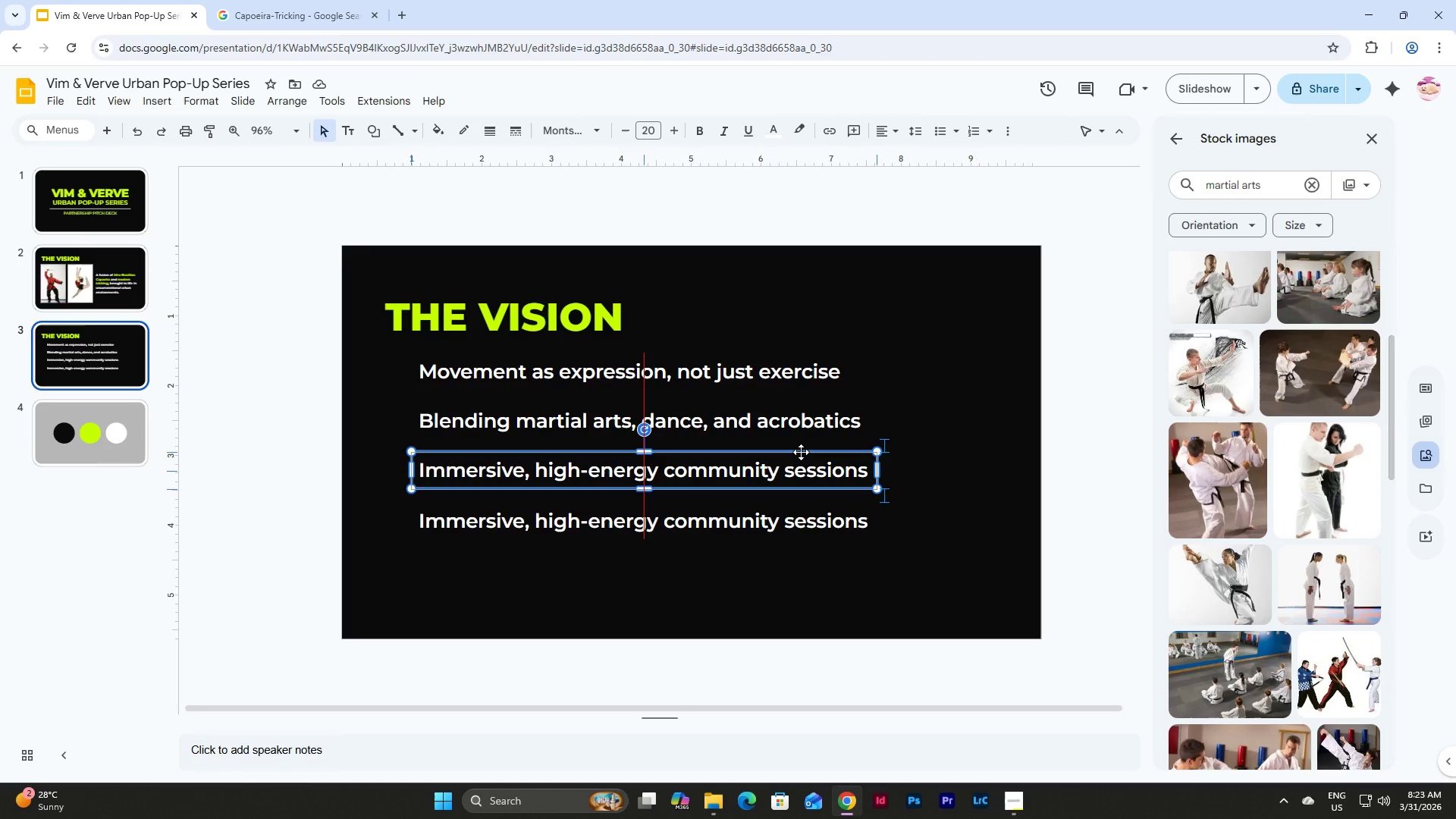 
wait(7.19)
 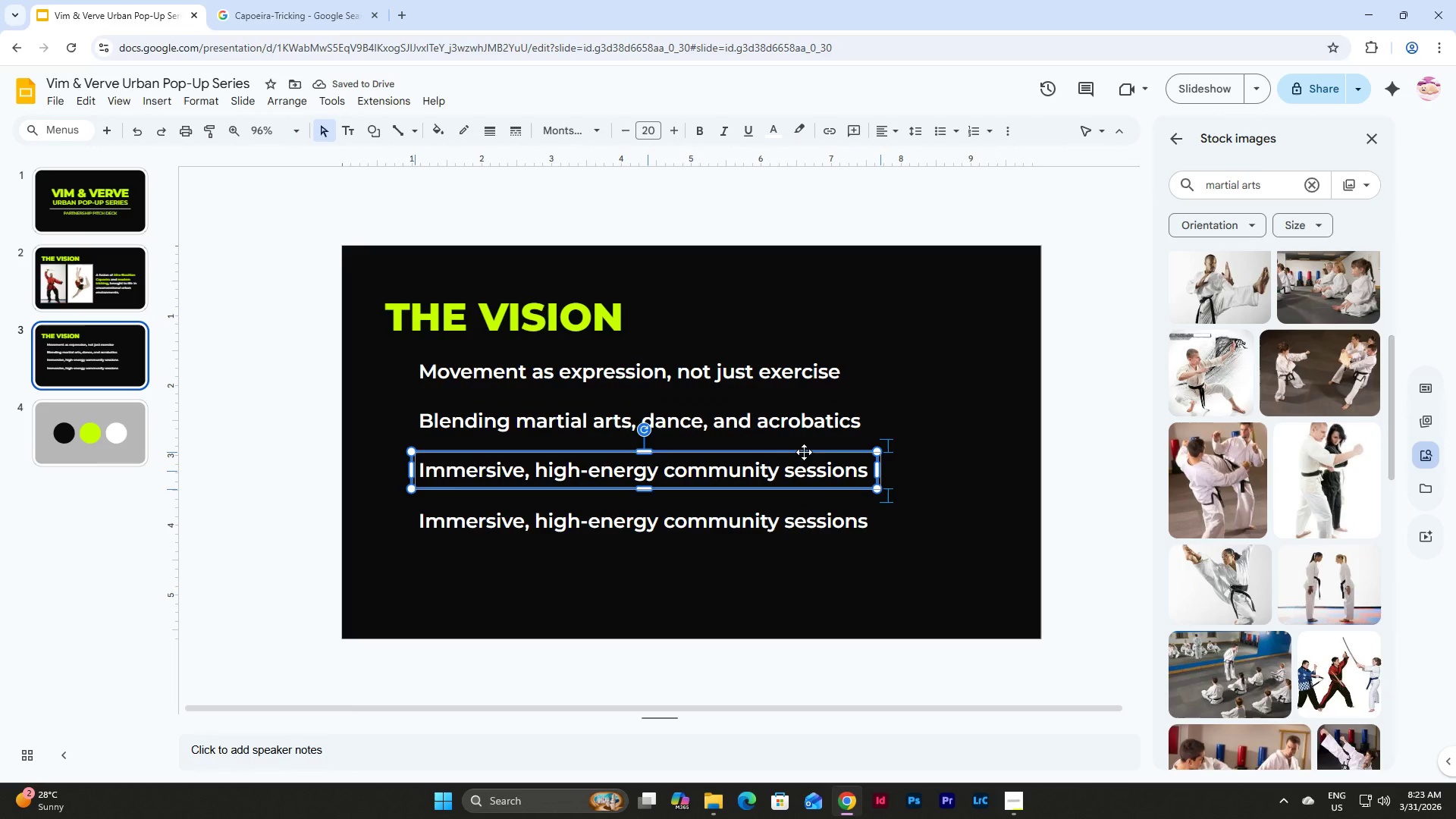 
left_click([802, 521])
 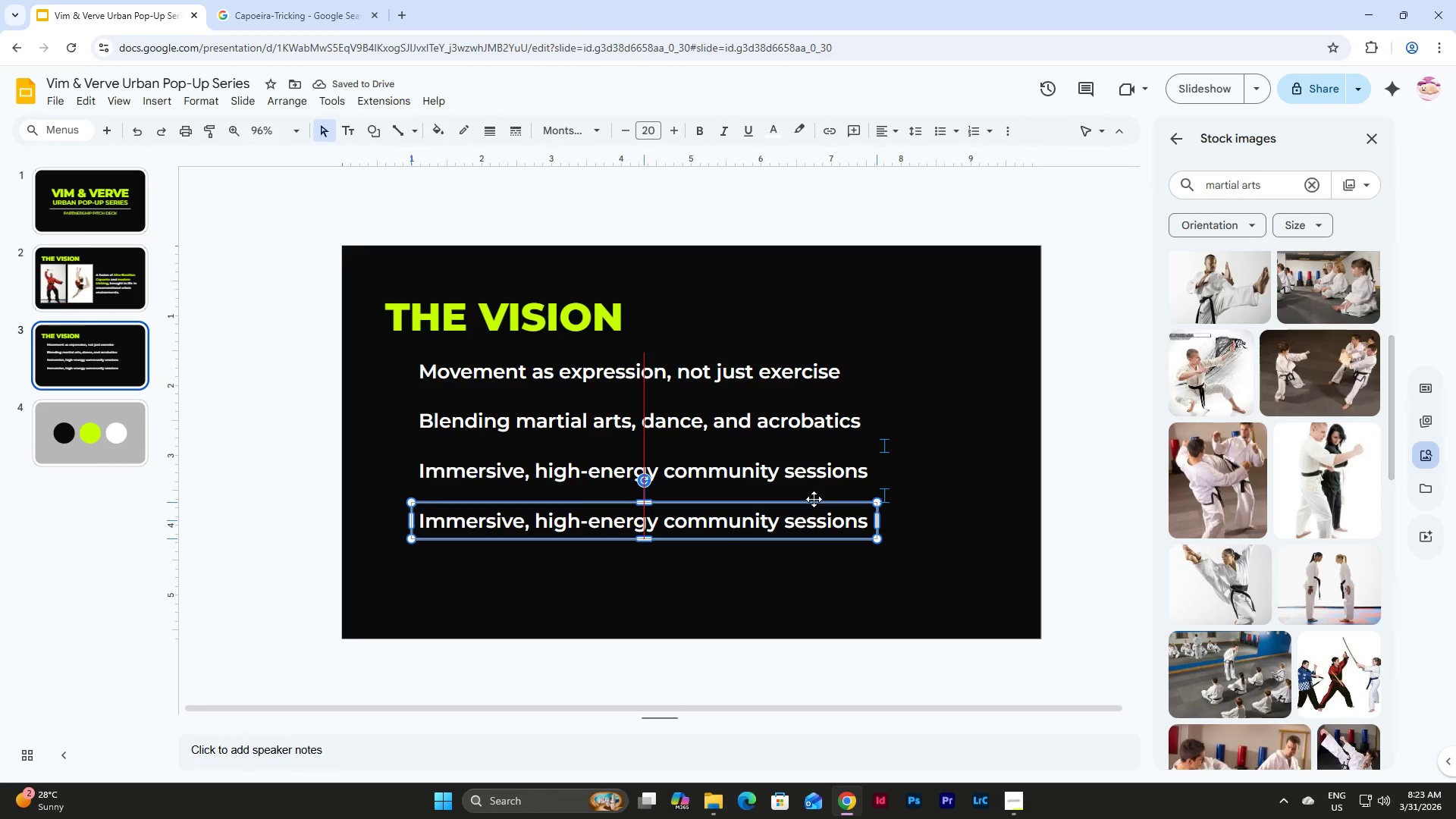 
left_click([812, 375])
 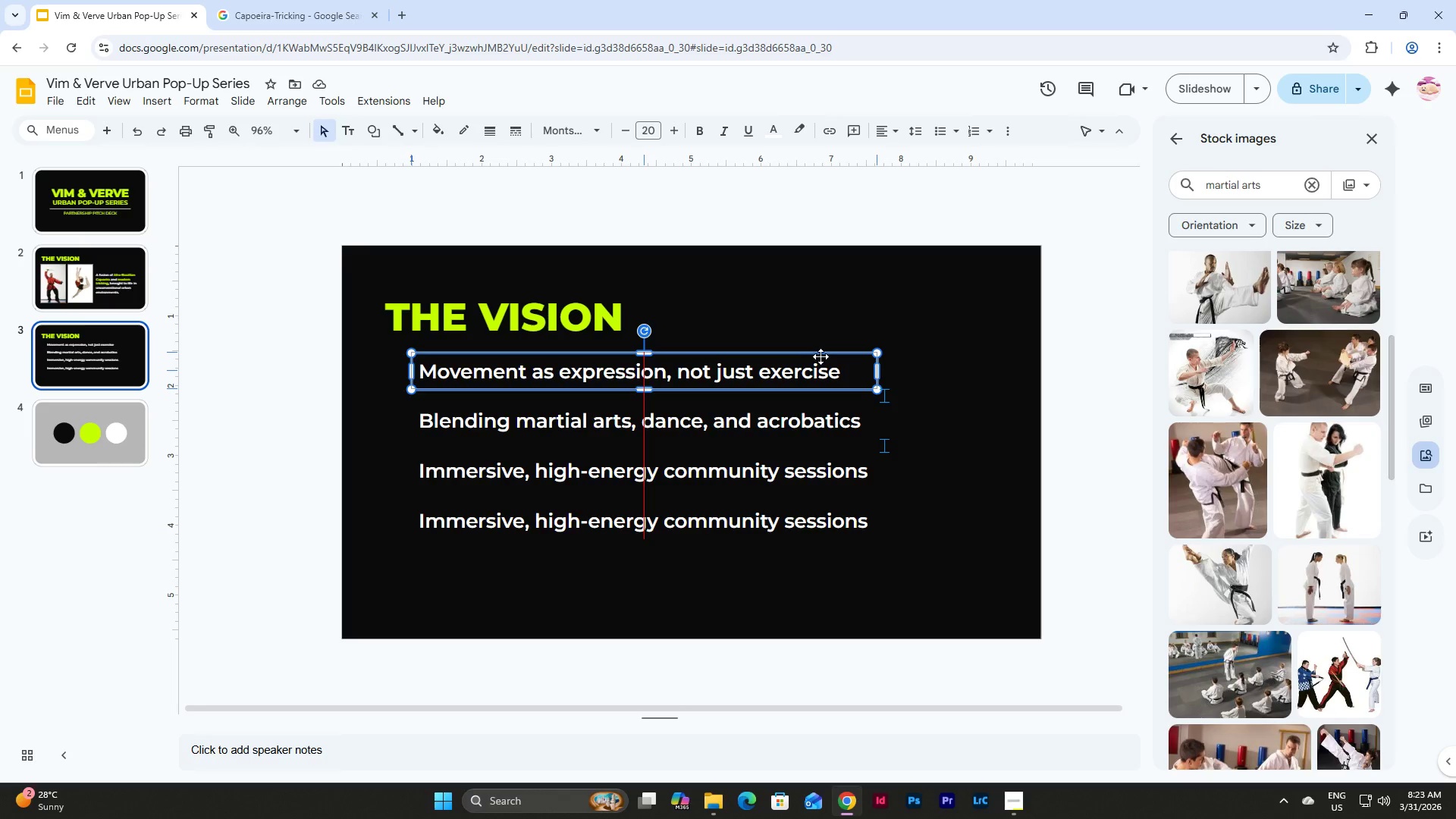 
wait(5.88)
 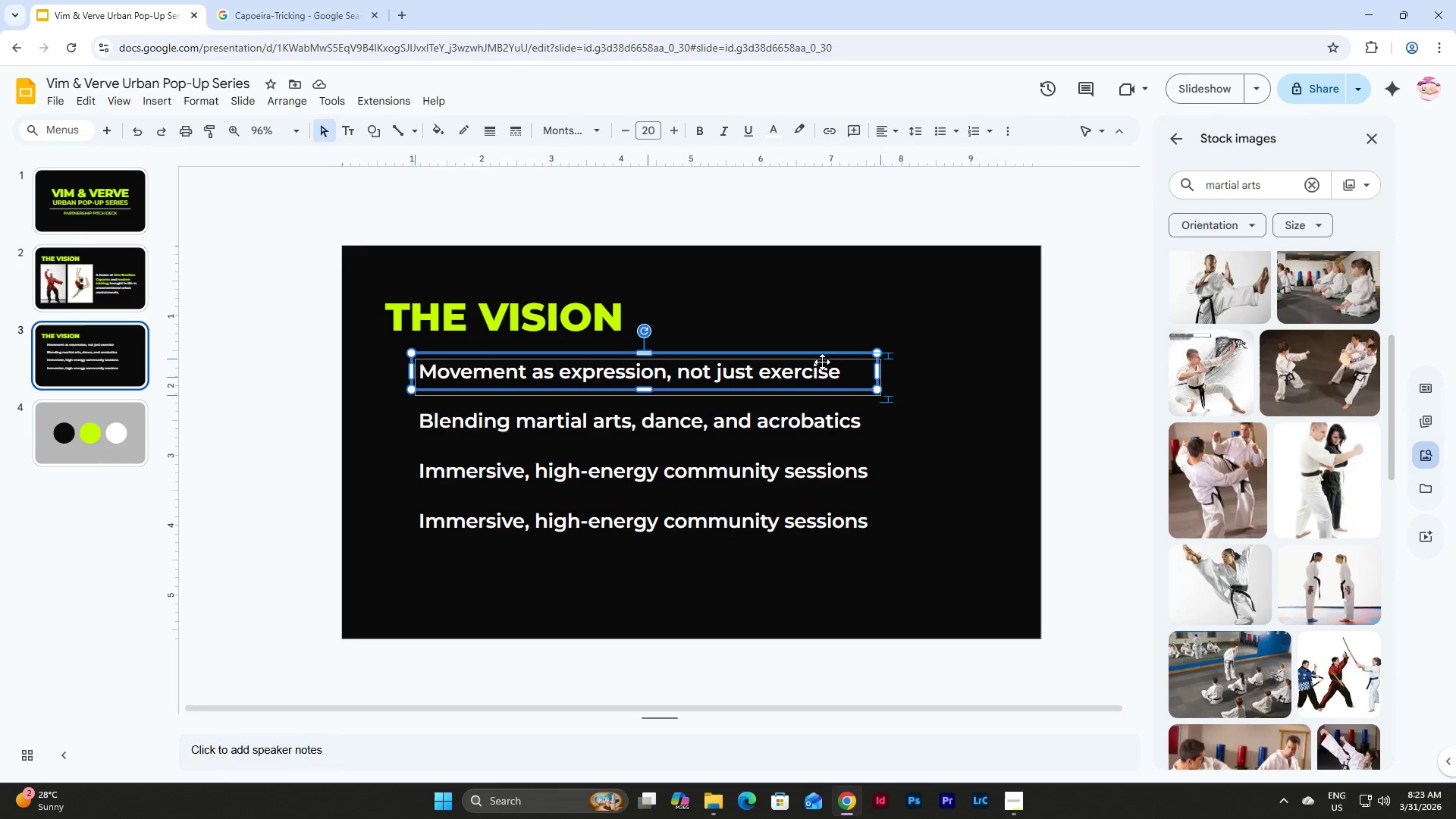 
left_click([949, 447])
 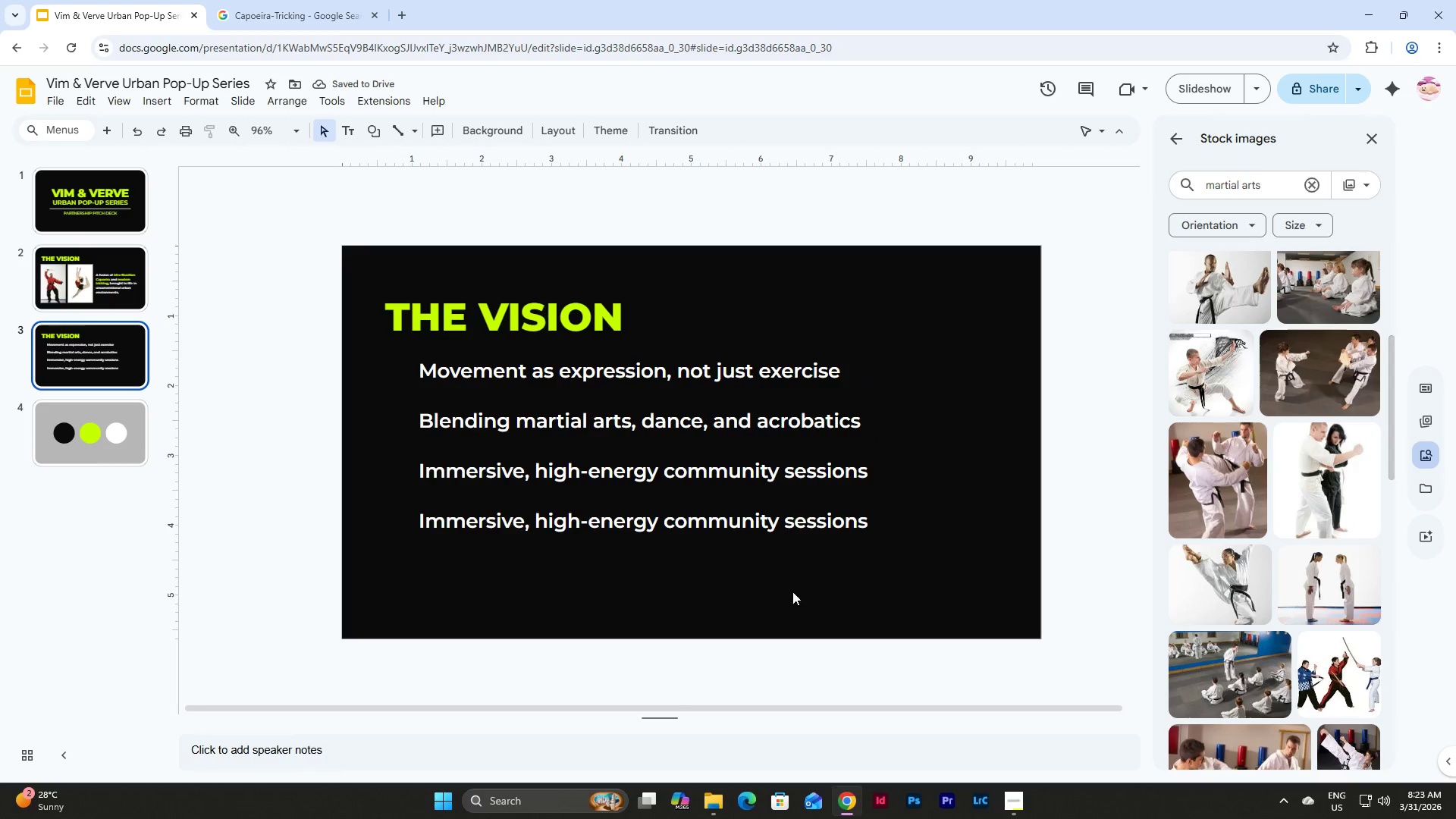 
double_click([620, 525])
 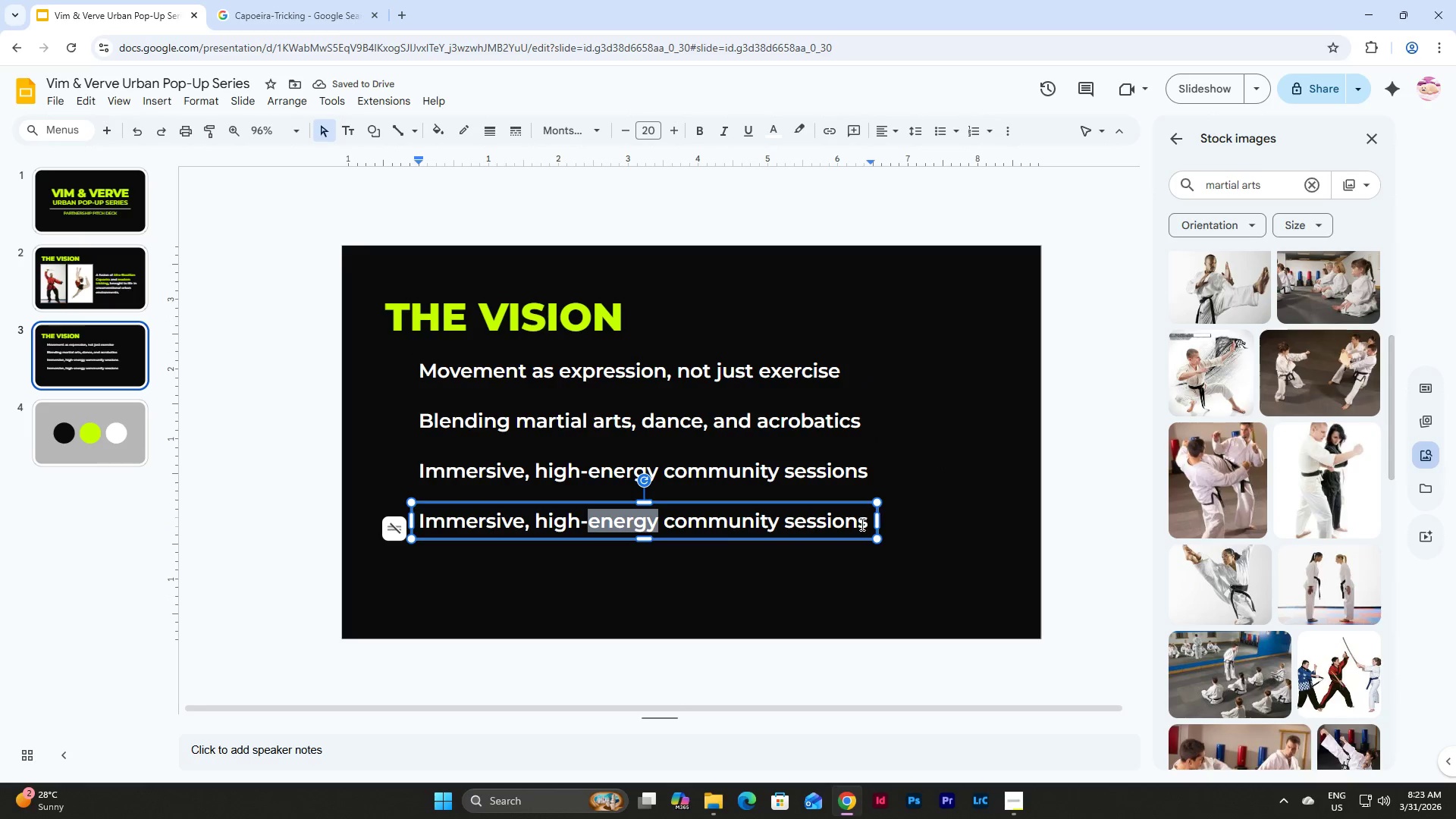 
left_click_drag(start_coordinate=[871, 520], to_coordinate=[403, 520])
 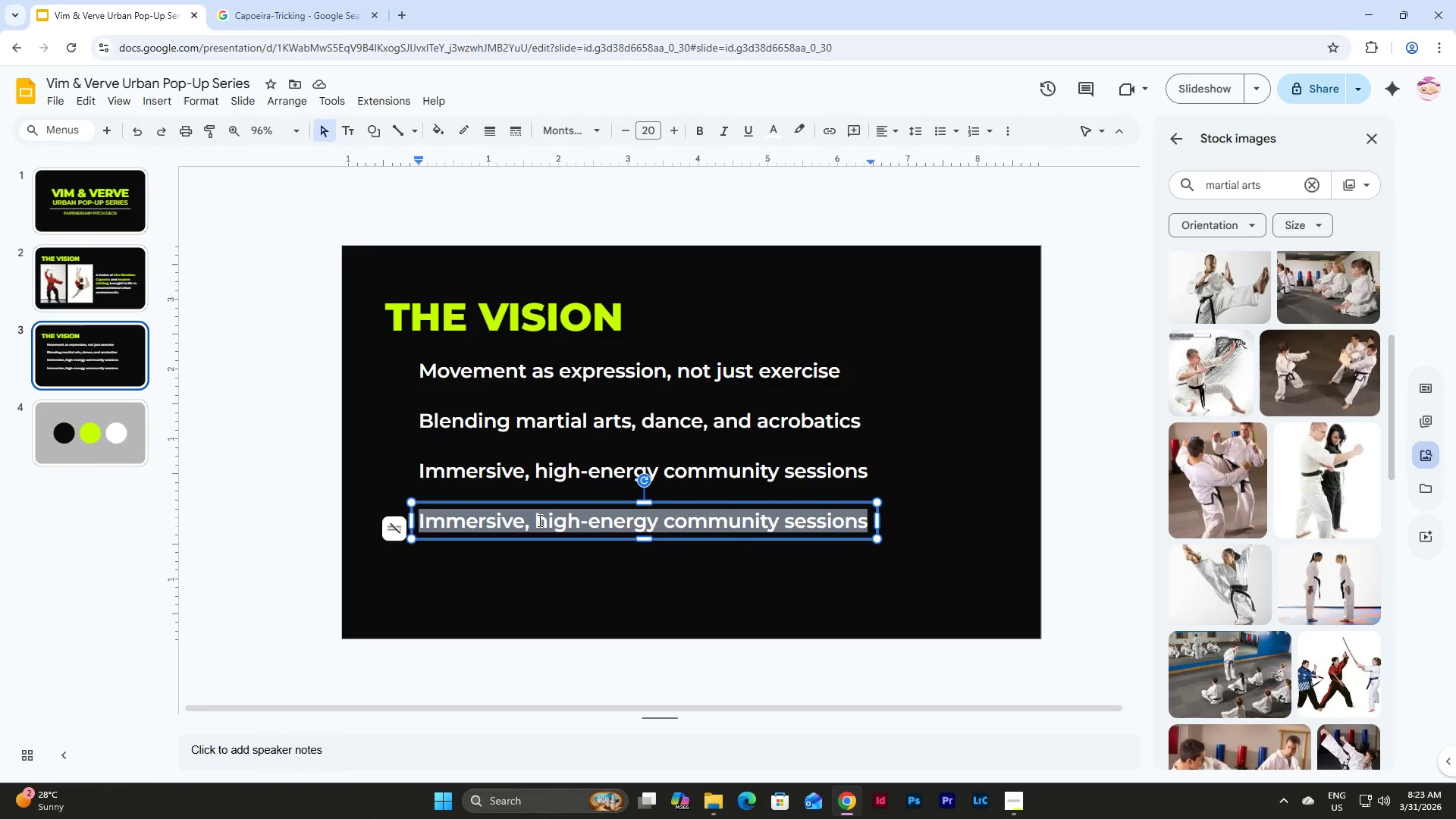 
type(Designed for creators, movers, and urban explorers.)
key(Backspace)
 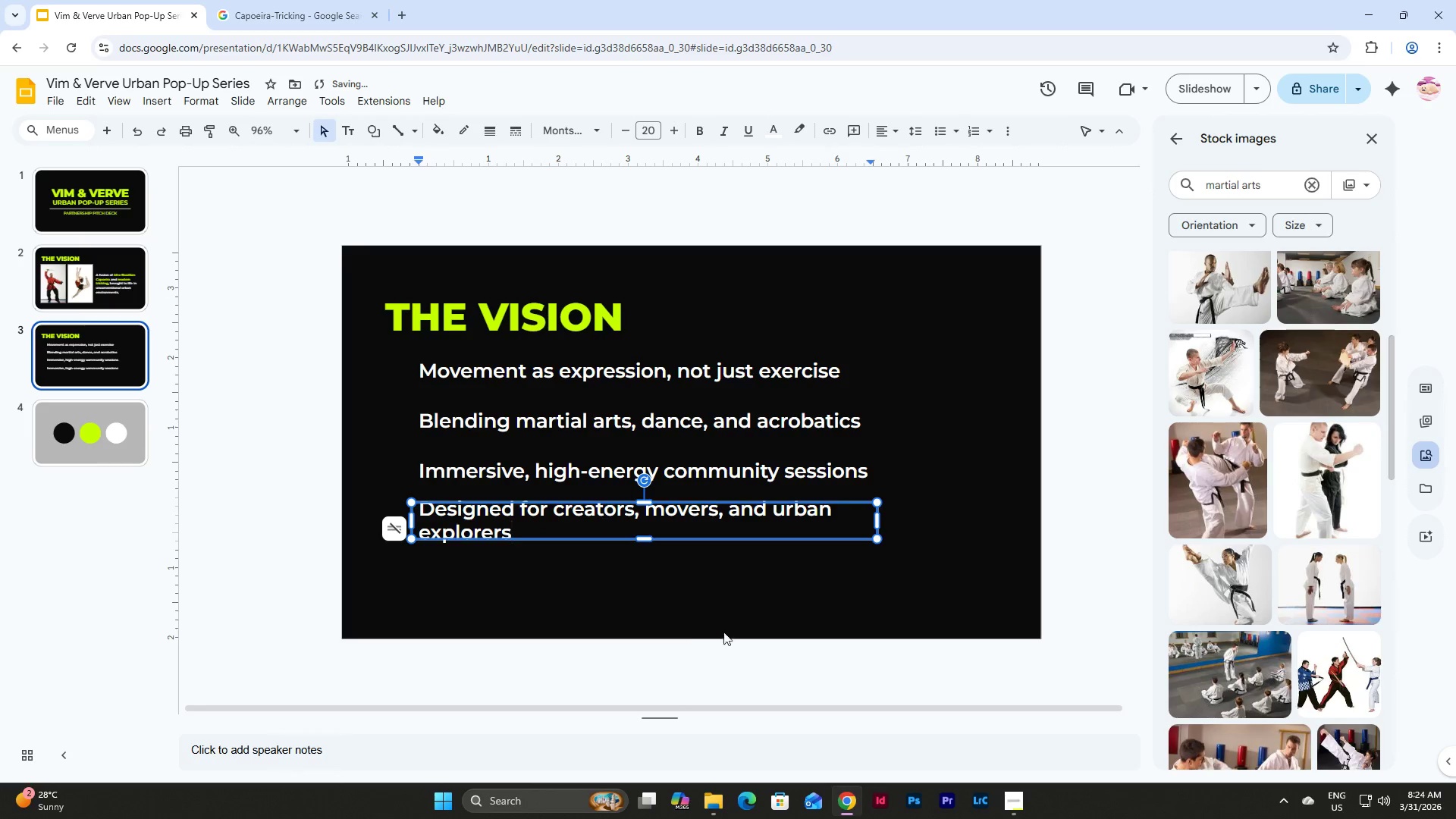 
left_click([755, 597])
 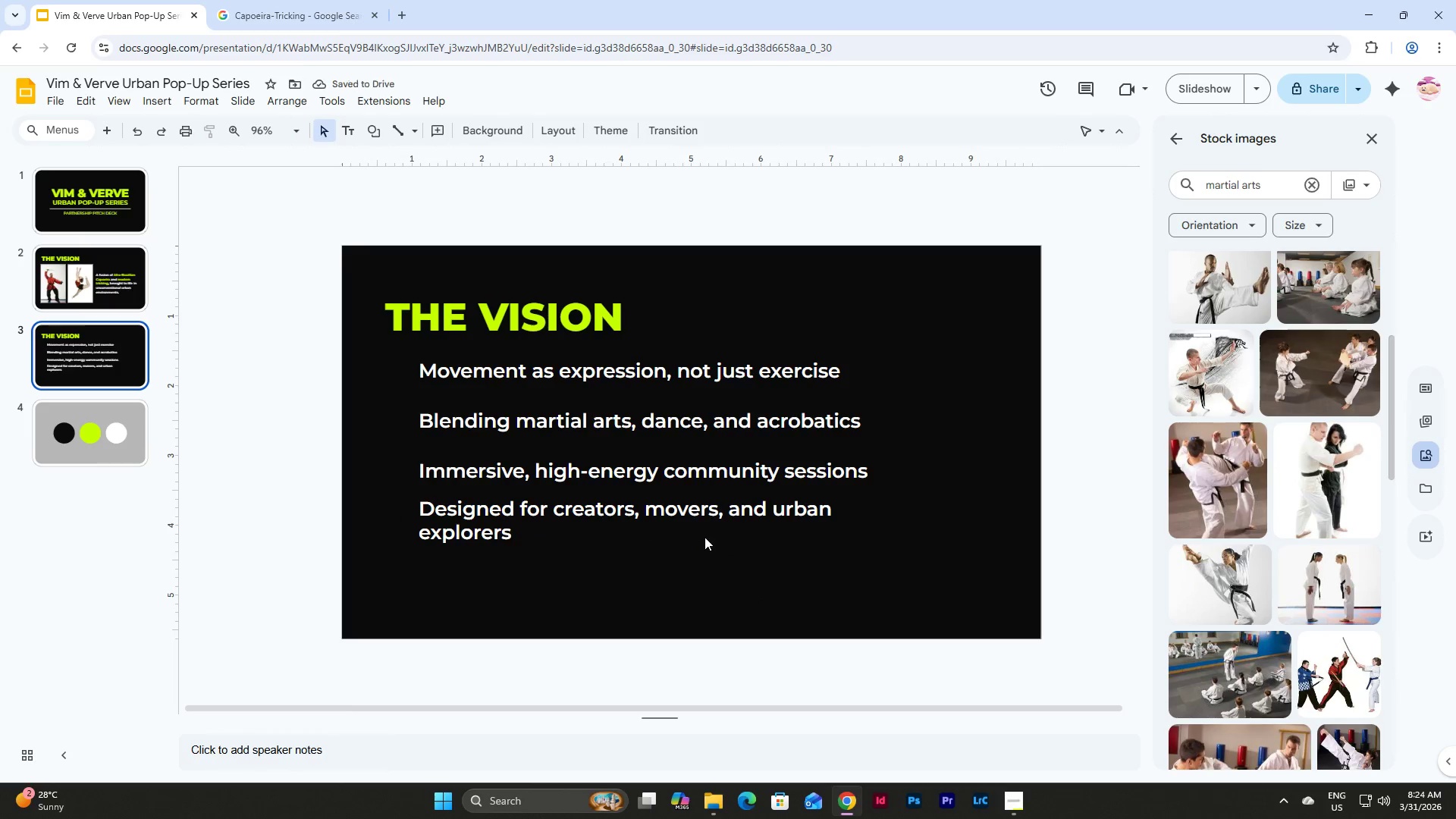 
left_click([696, 503])
 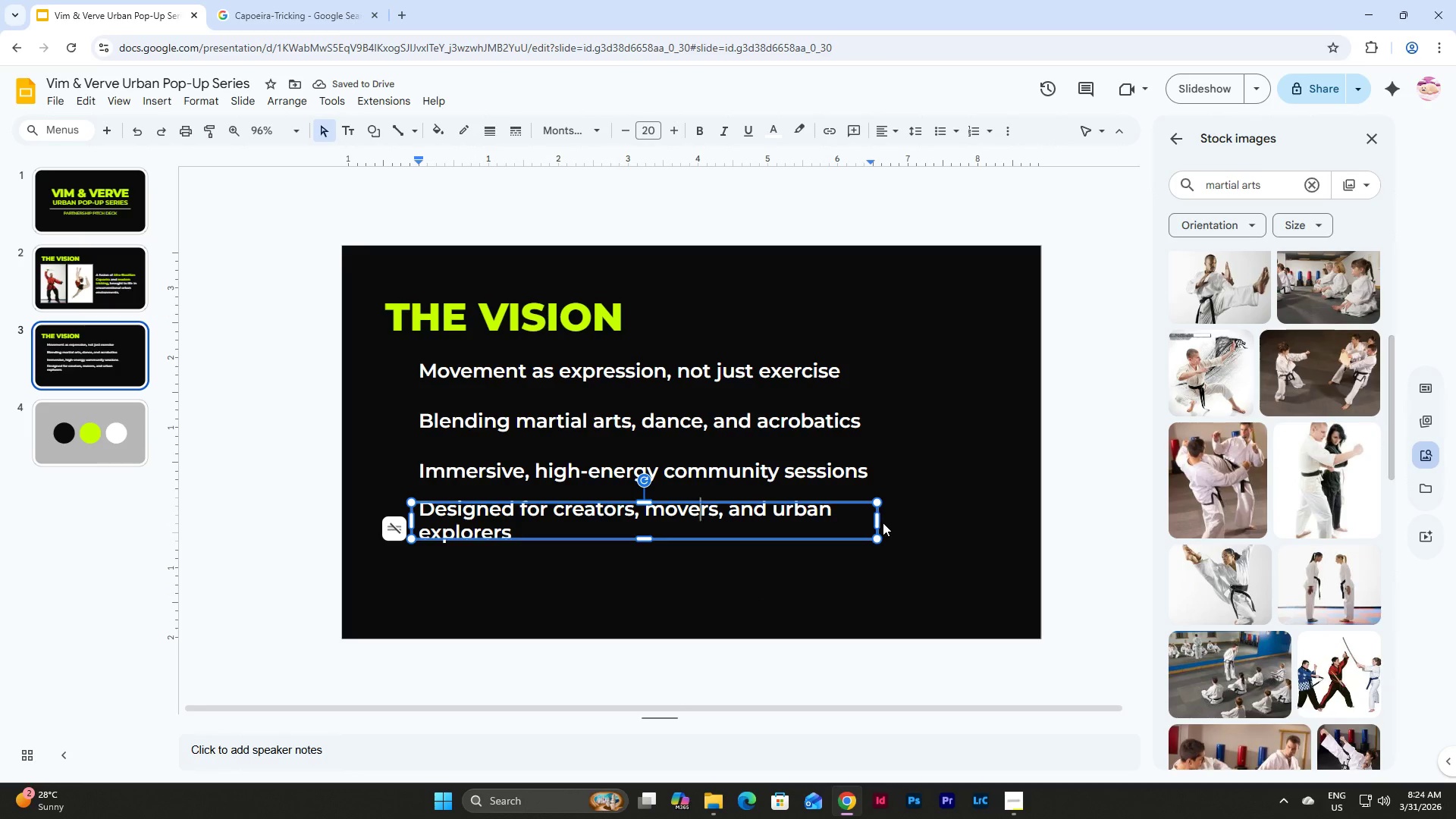 
left_click_drag(start_coordinate=[877, 521], to_coordinate=[918, 520])
 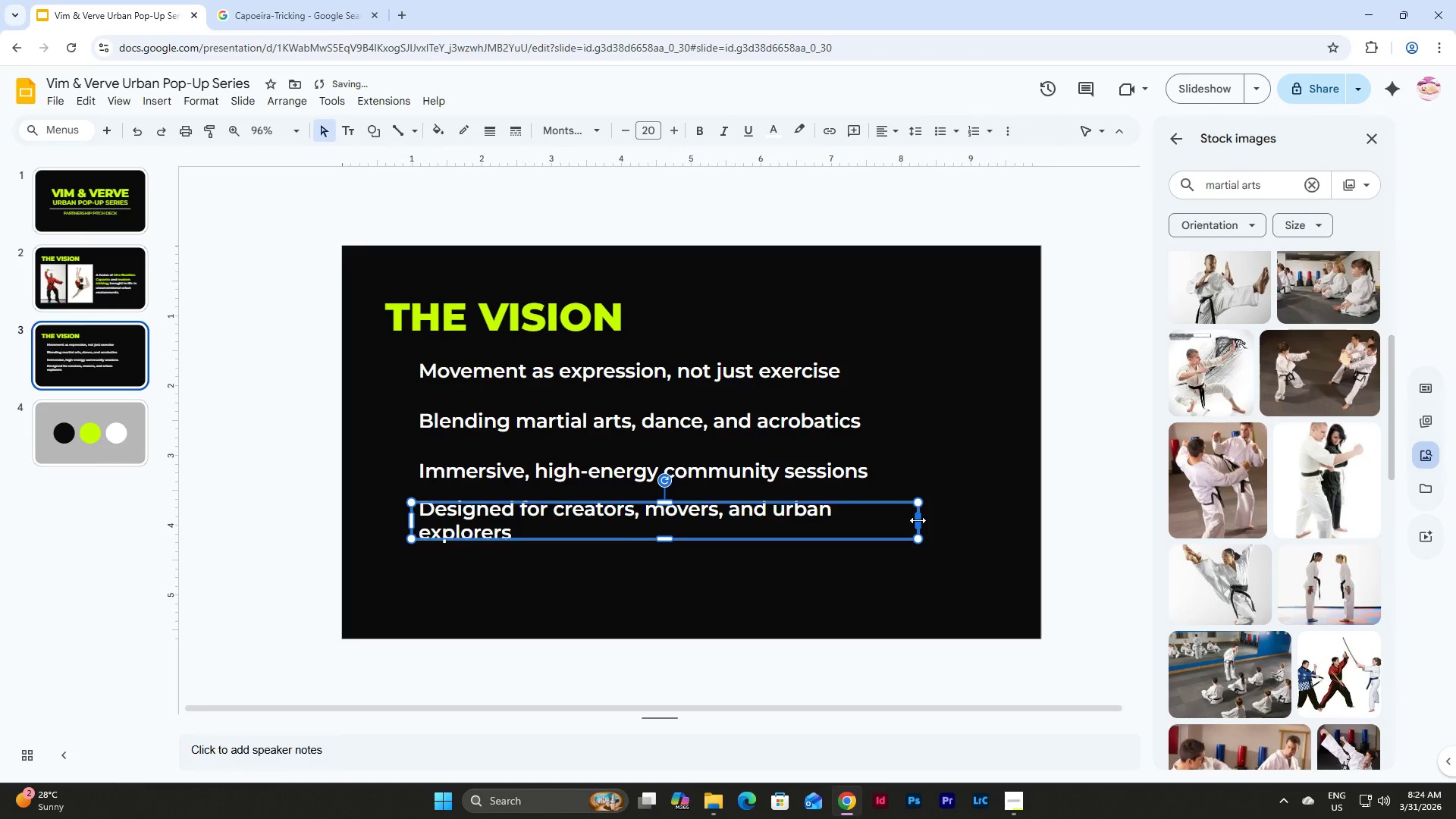 
left_click_drag(start_coordinate=[918, 520], to_coordinate=[928, 520])
 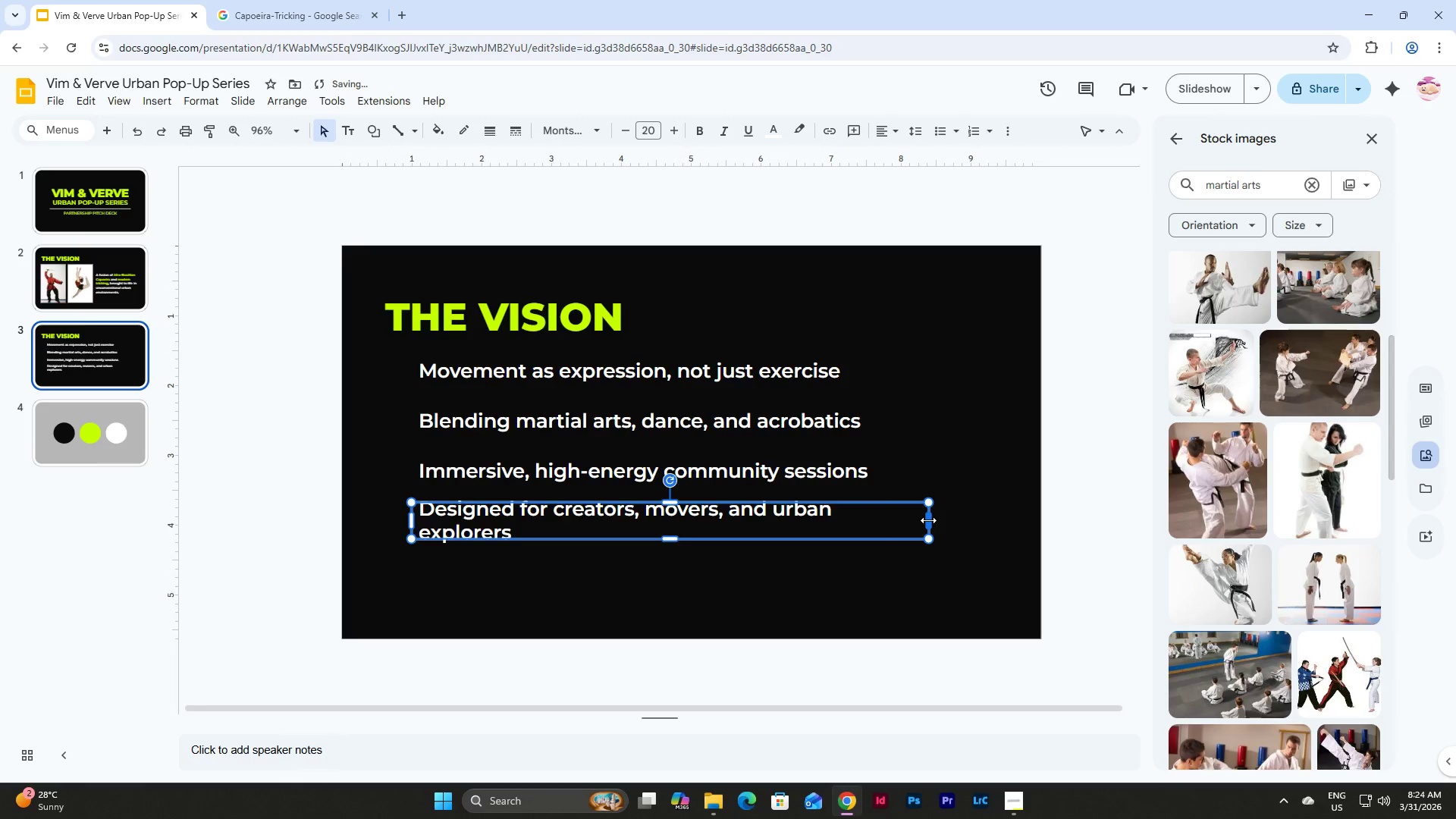 
left_click_drag(start_coordinate=[928, 520], to_coordinate=[943, 520])
 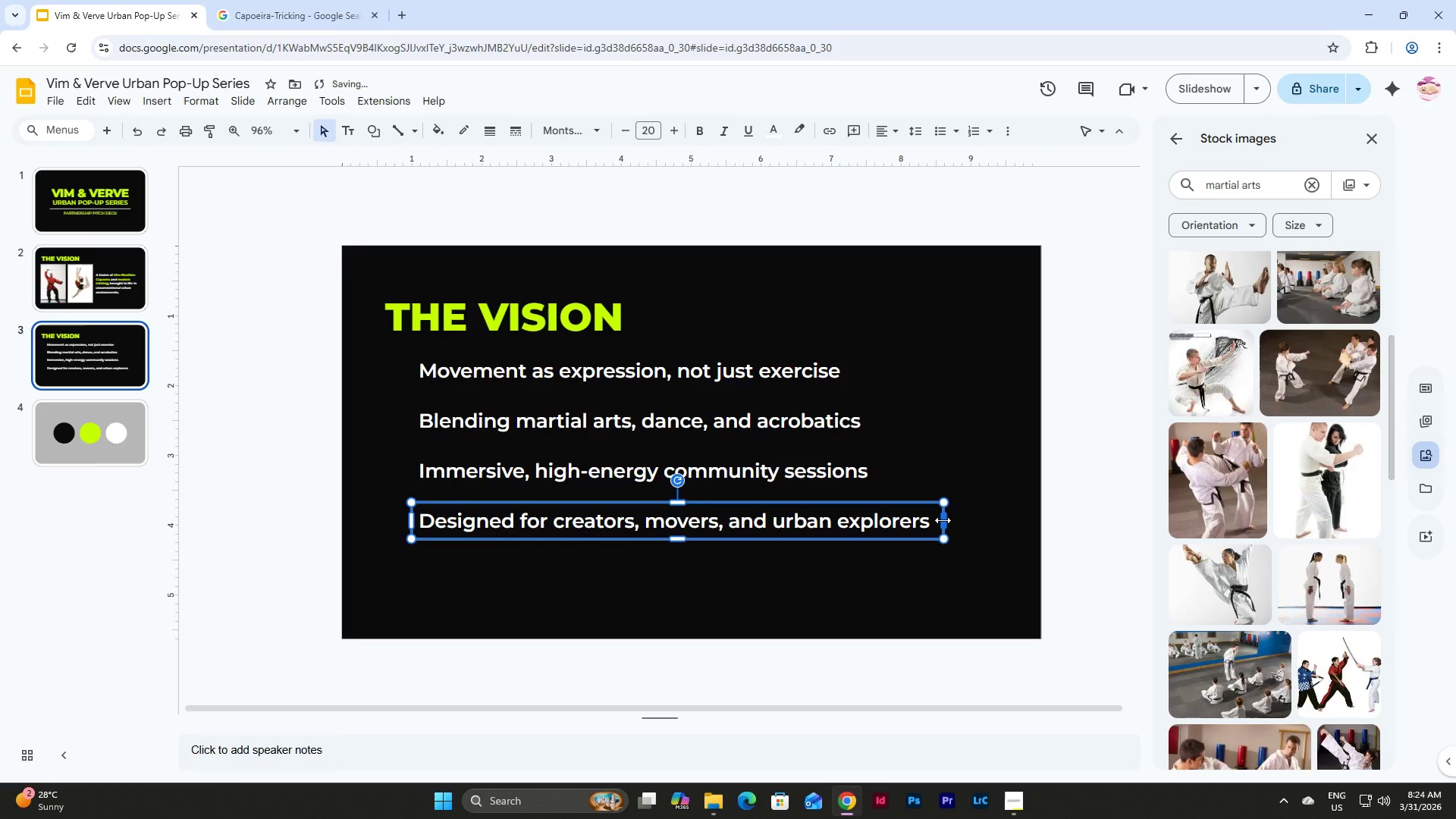 
left_click([943, 520])
 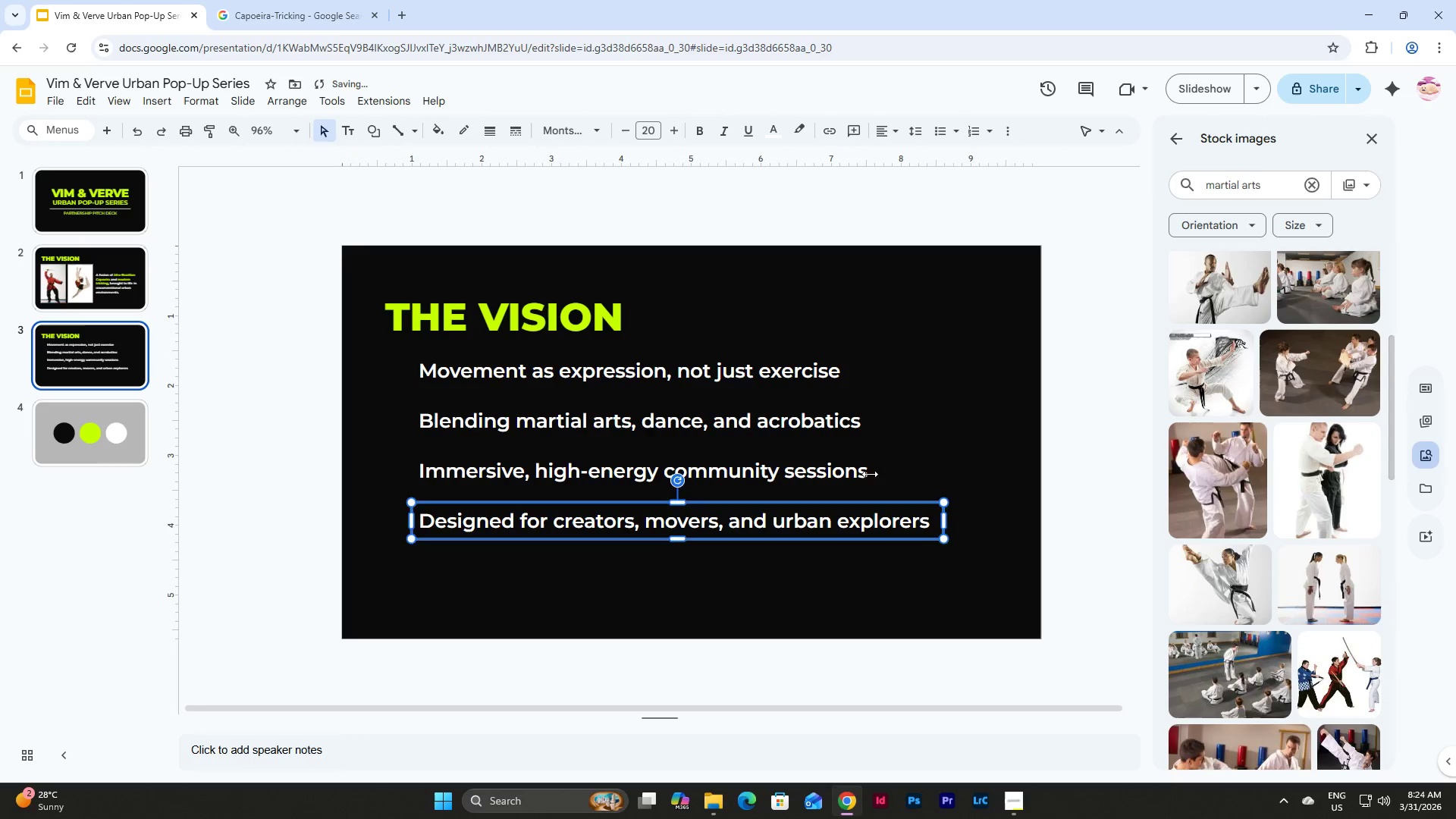 
left_click([870, 474])
 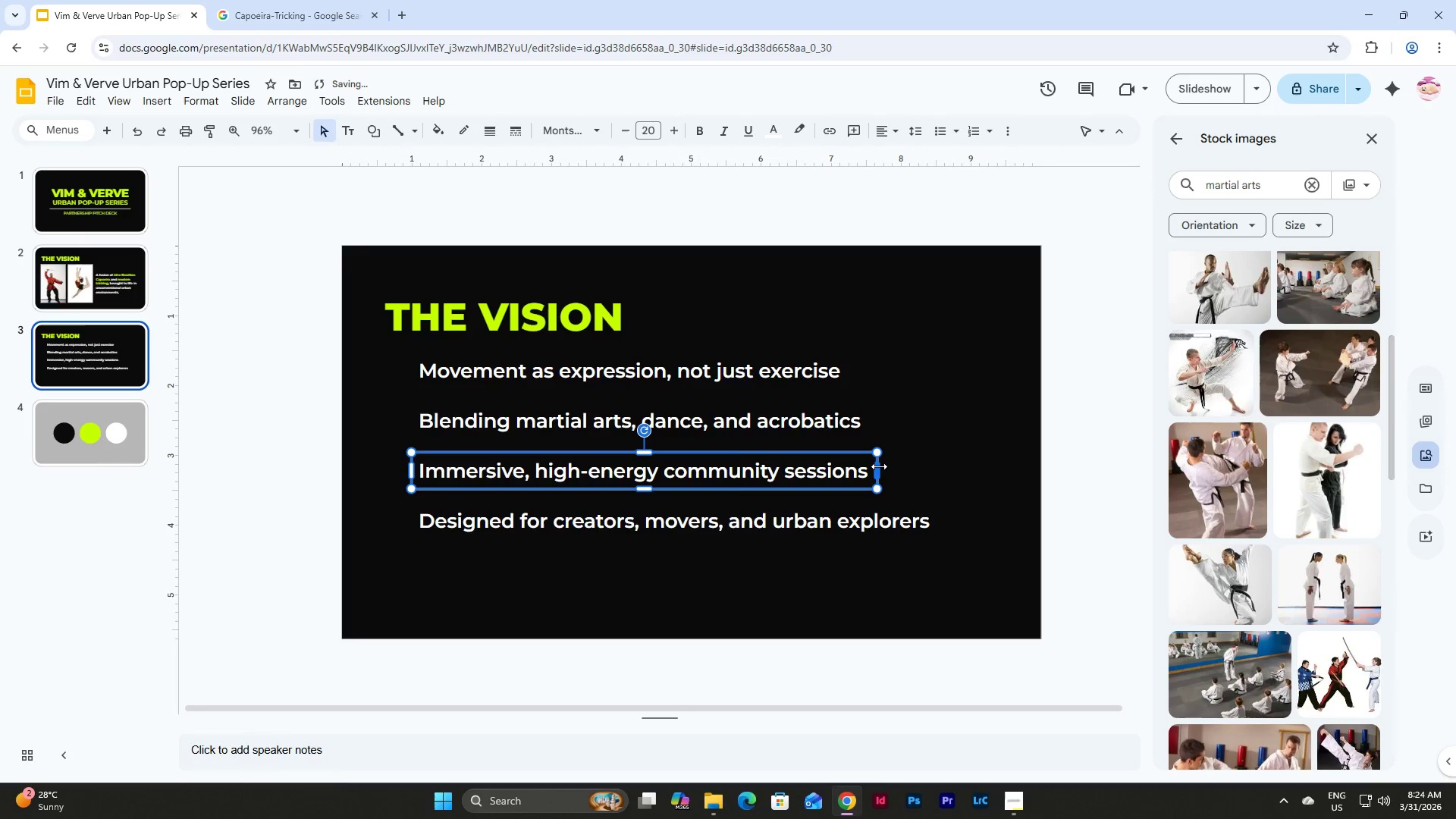 
left_click_drag(start_coordinate=[879, 466], to_coordinate=[943, 474])
 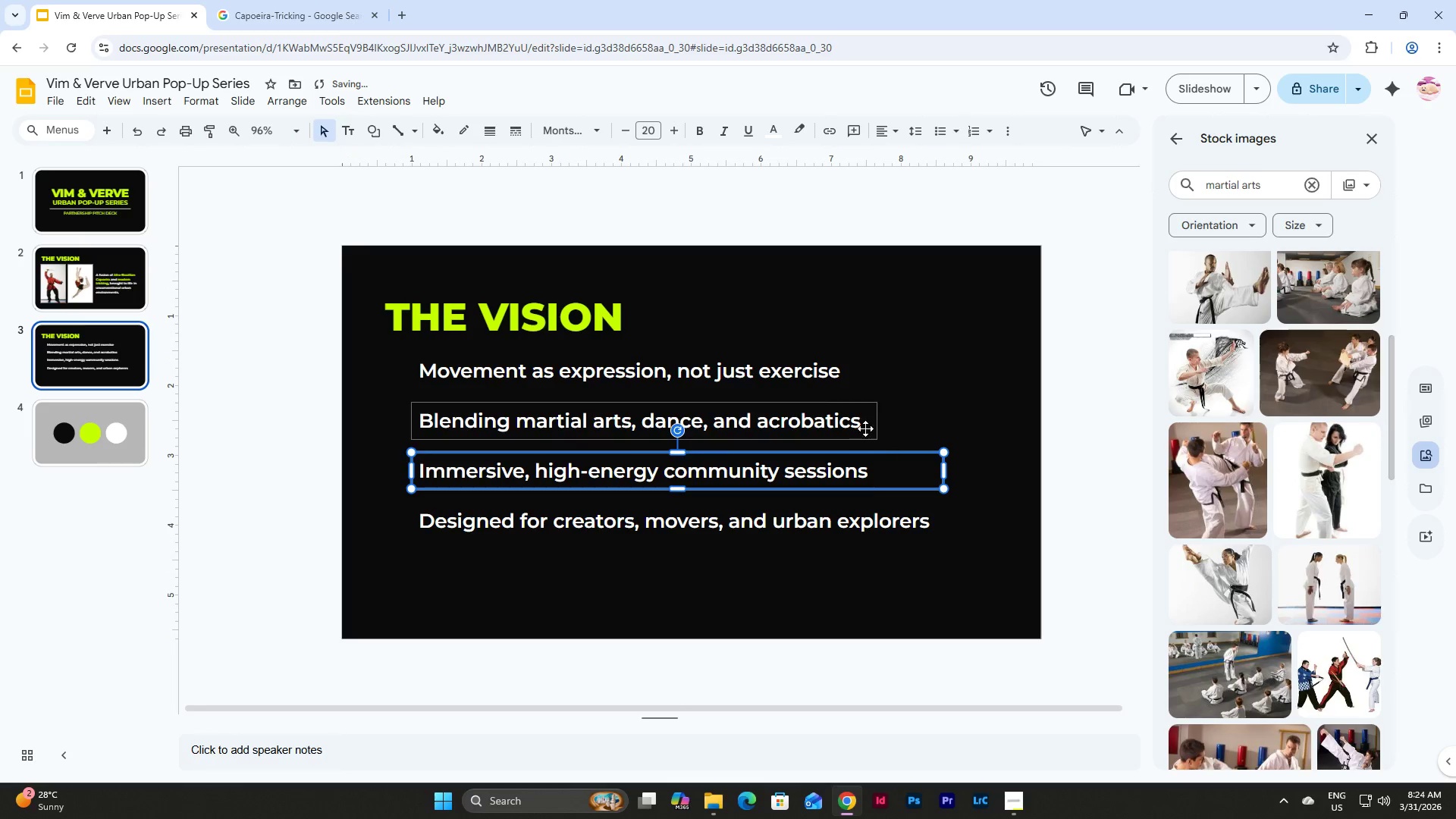 
left_click([863, 425])
 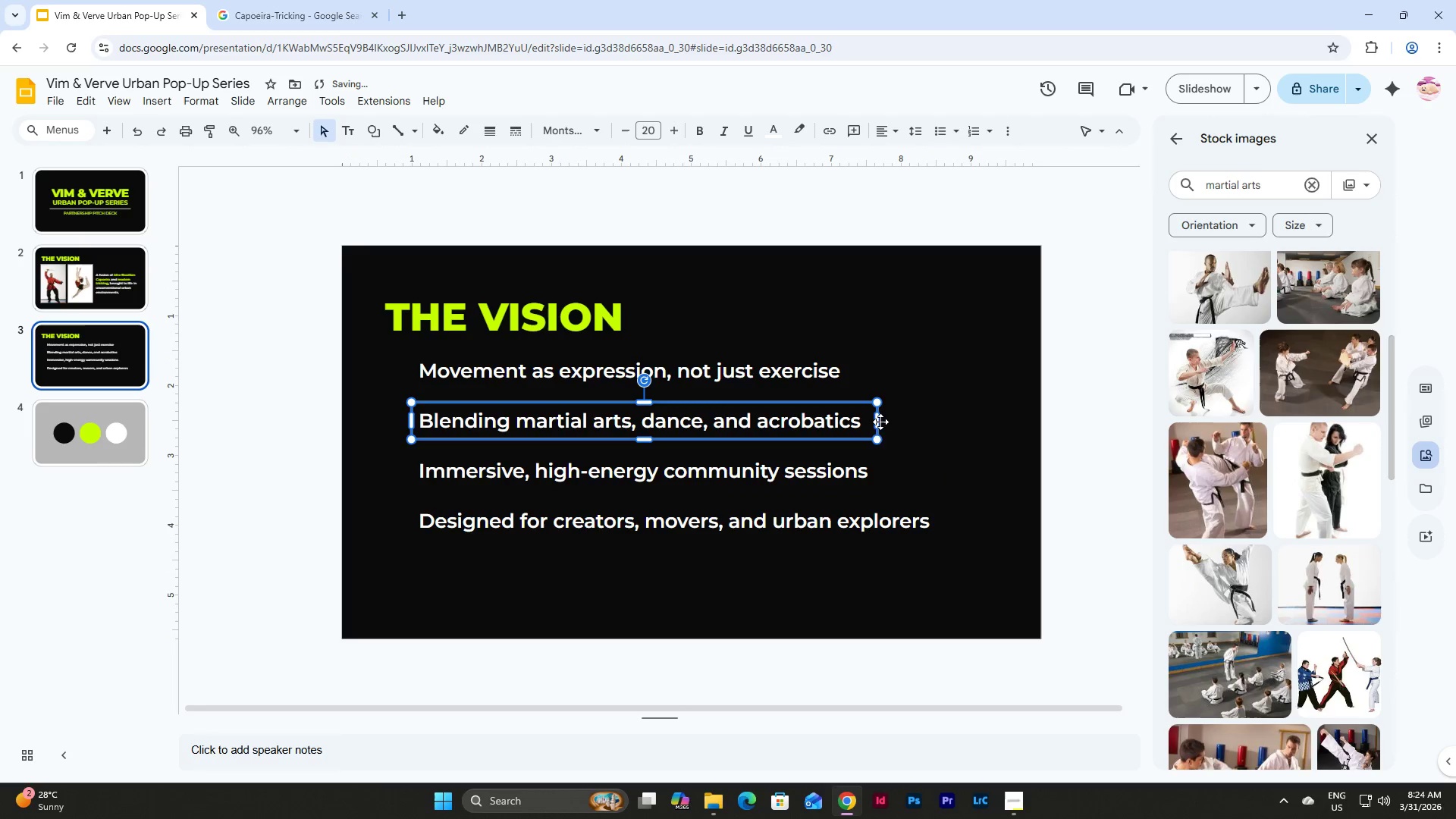 
left_click_drag(start_coordinate=[877, 421], to_coordinate=[942, 428])
 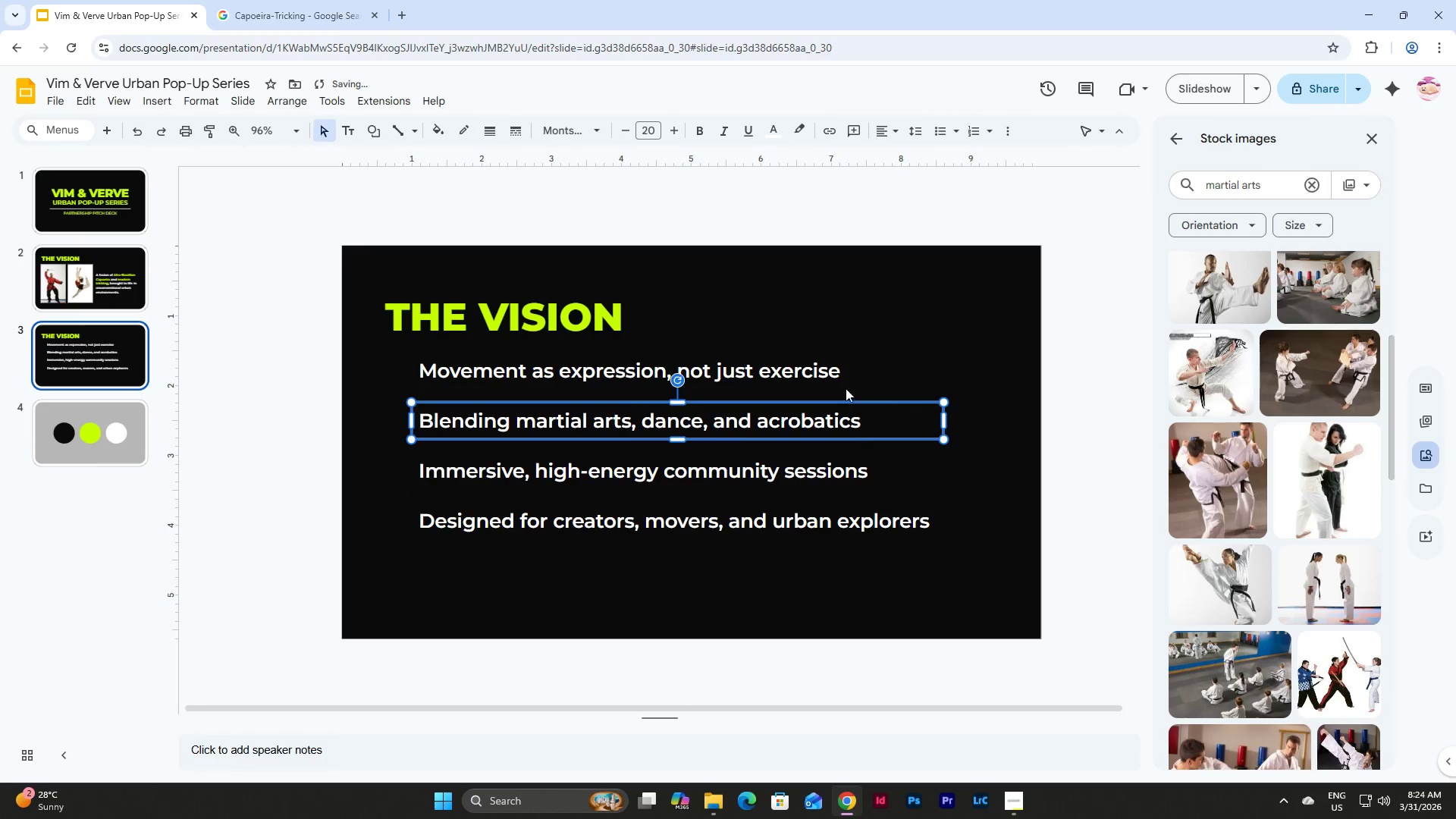 
left_click([830, 375])
 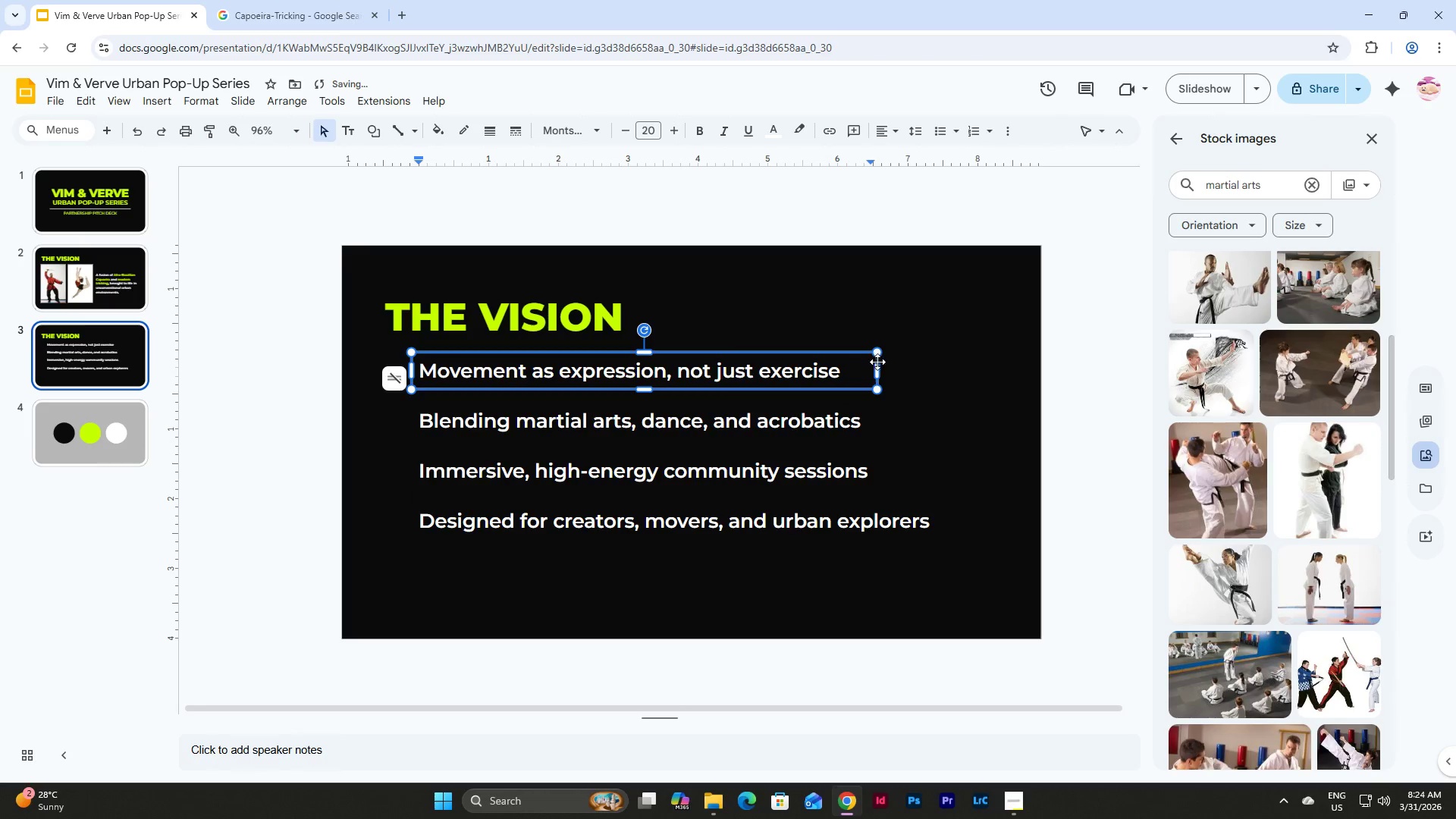 
left_click_drag(start_coordinate=[880, 370], to_coordinate=[943, 380])
 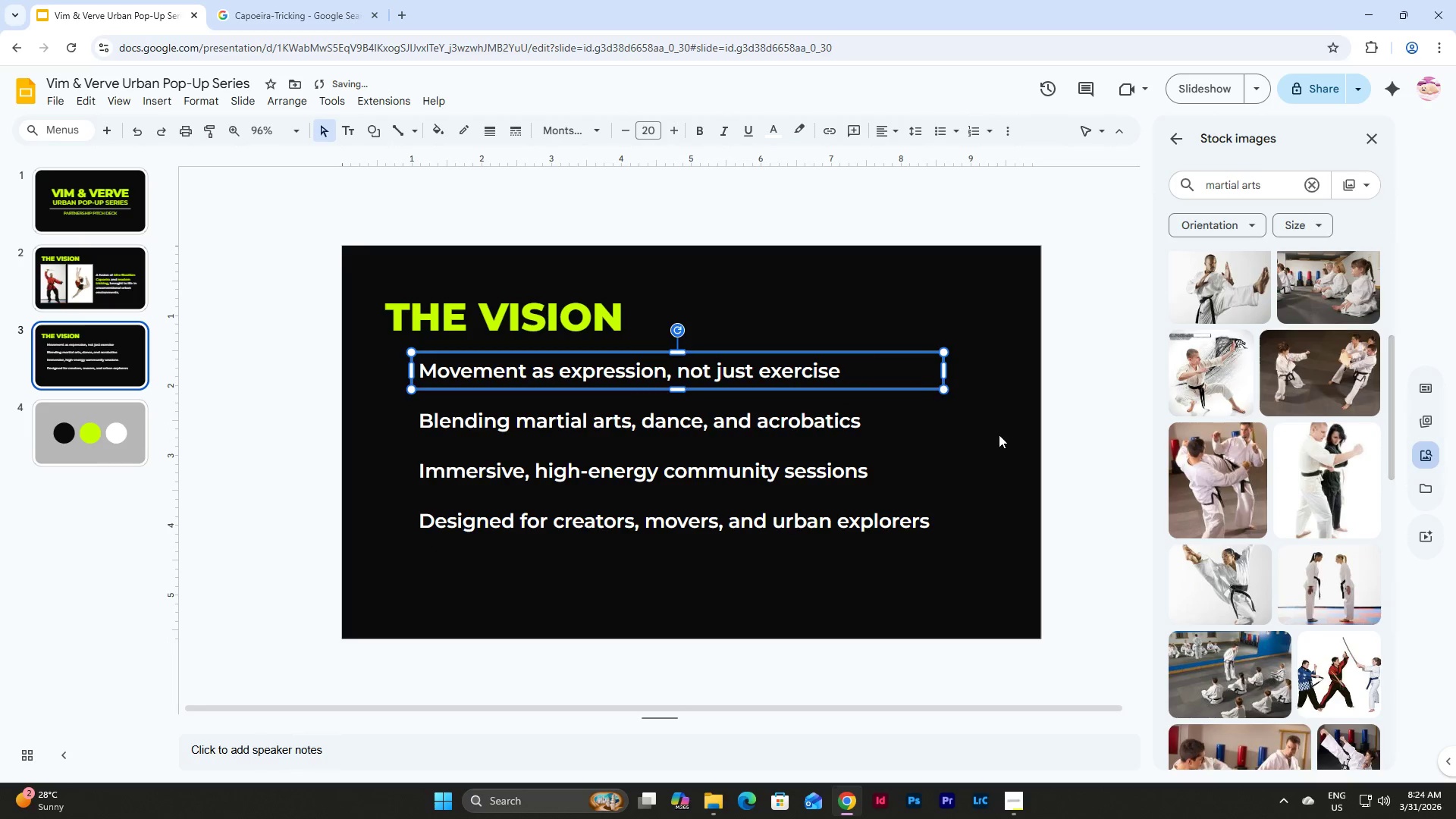 
left_click([999, 435])
 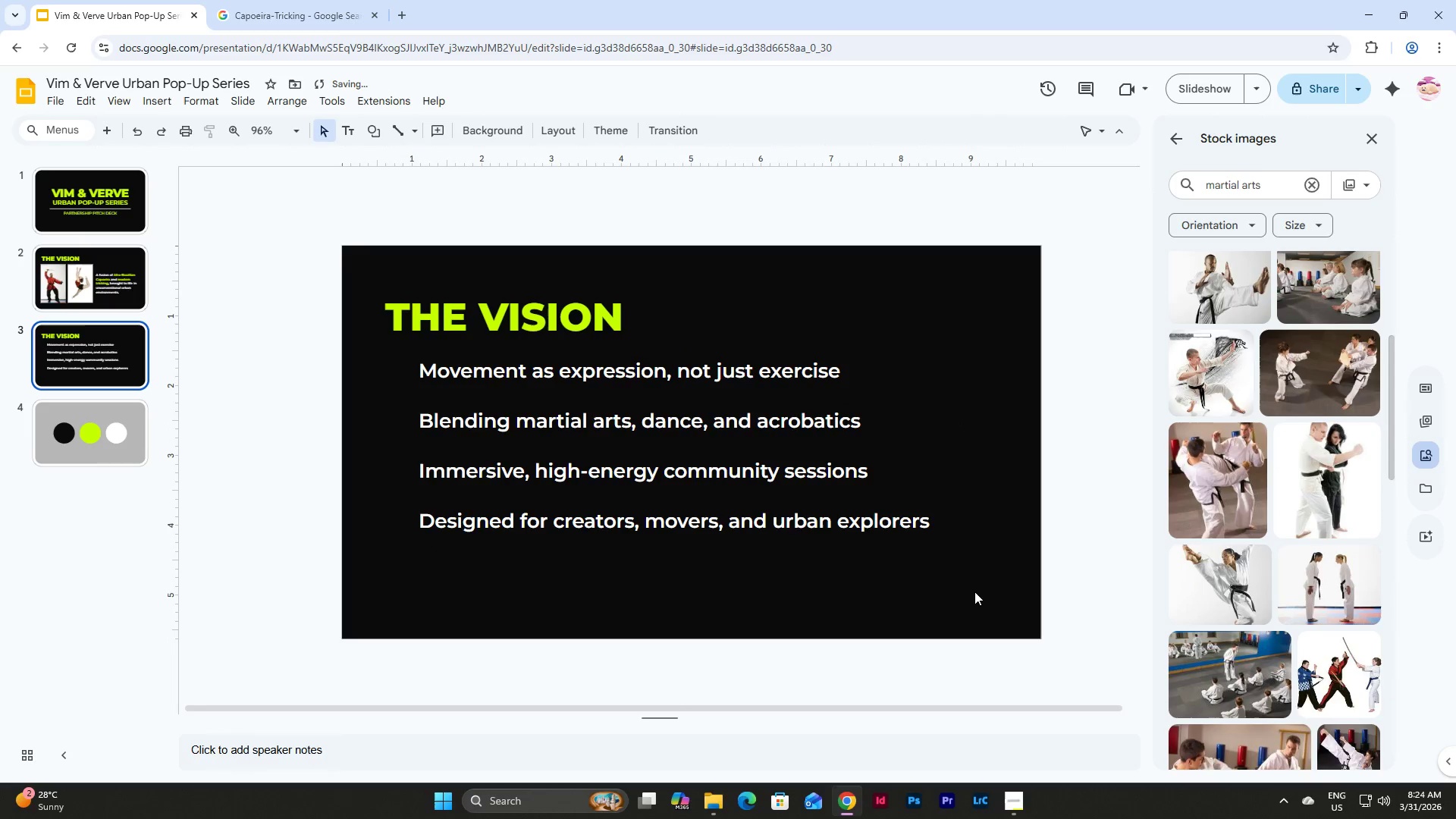 
left_click_drag(start_coordinate=[968, 585], to_coordinate=[412, 355])
 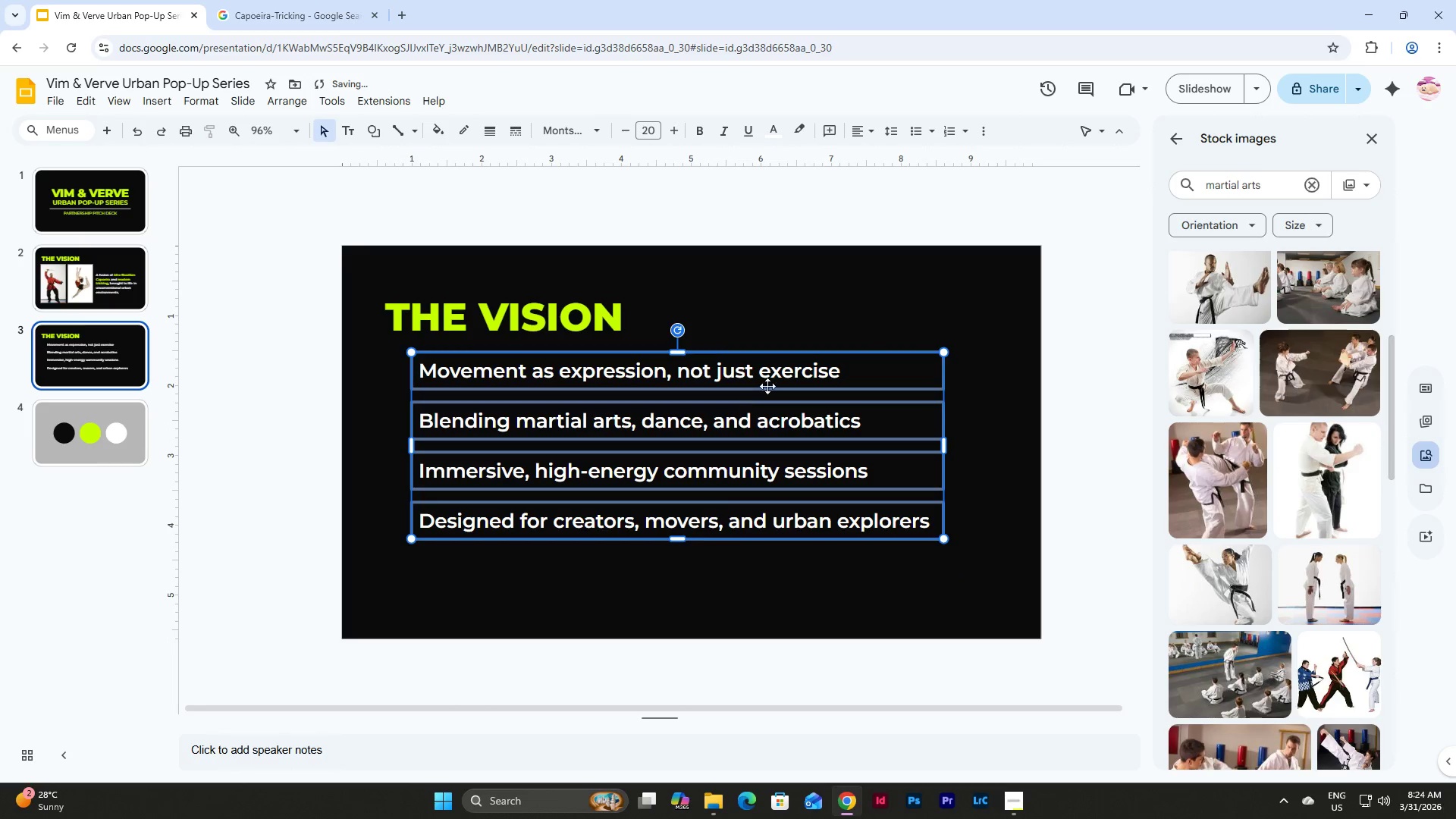 
left_click([770, 381])
 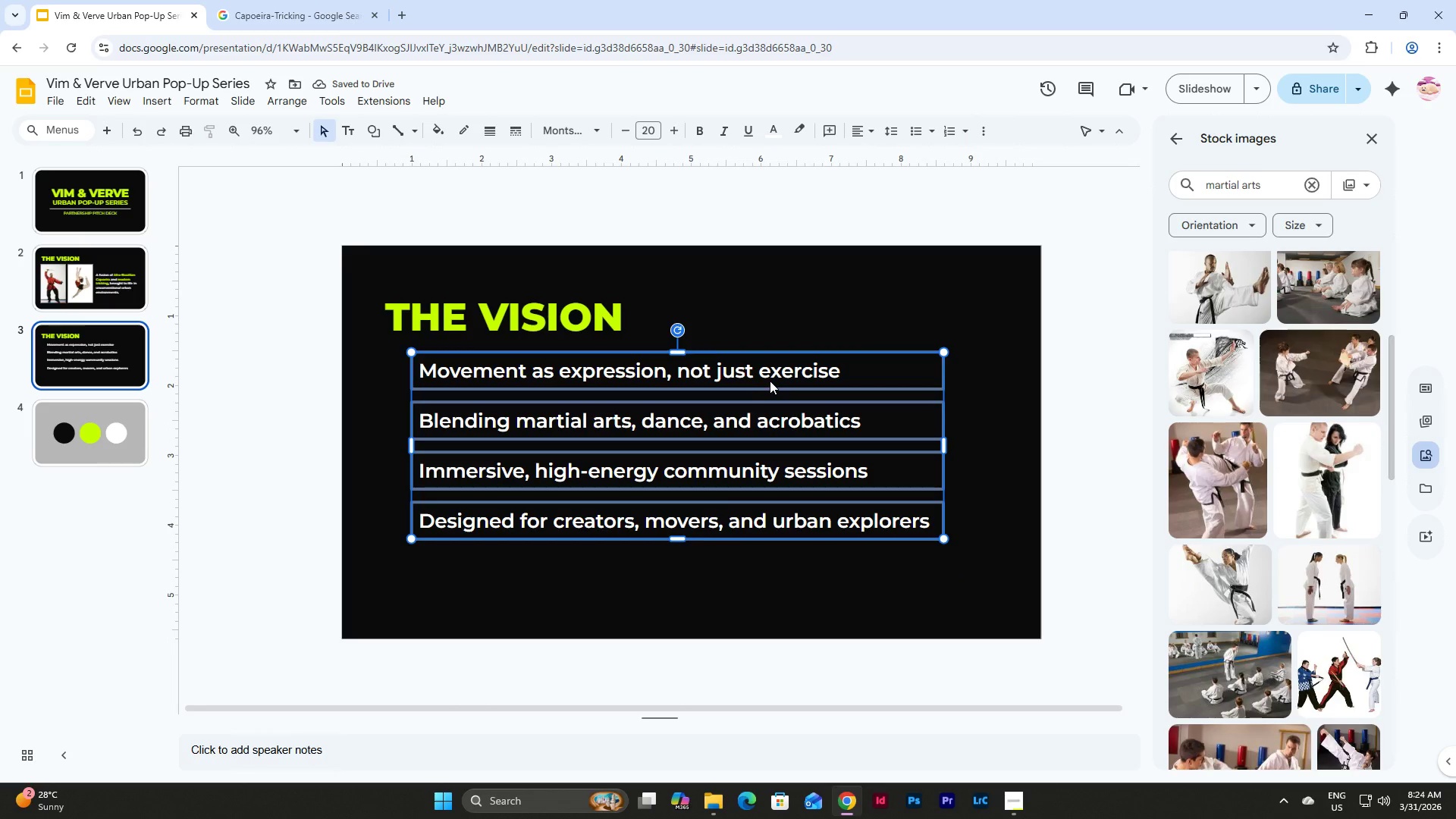 
left_click_drag(start_coordinate=[770, 381], to_coordinate=[774, 390])
 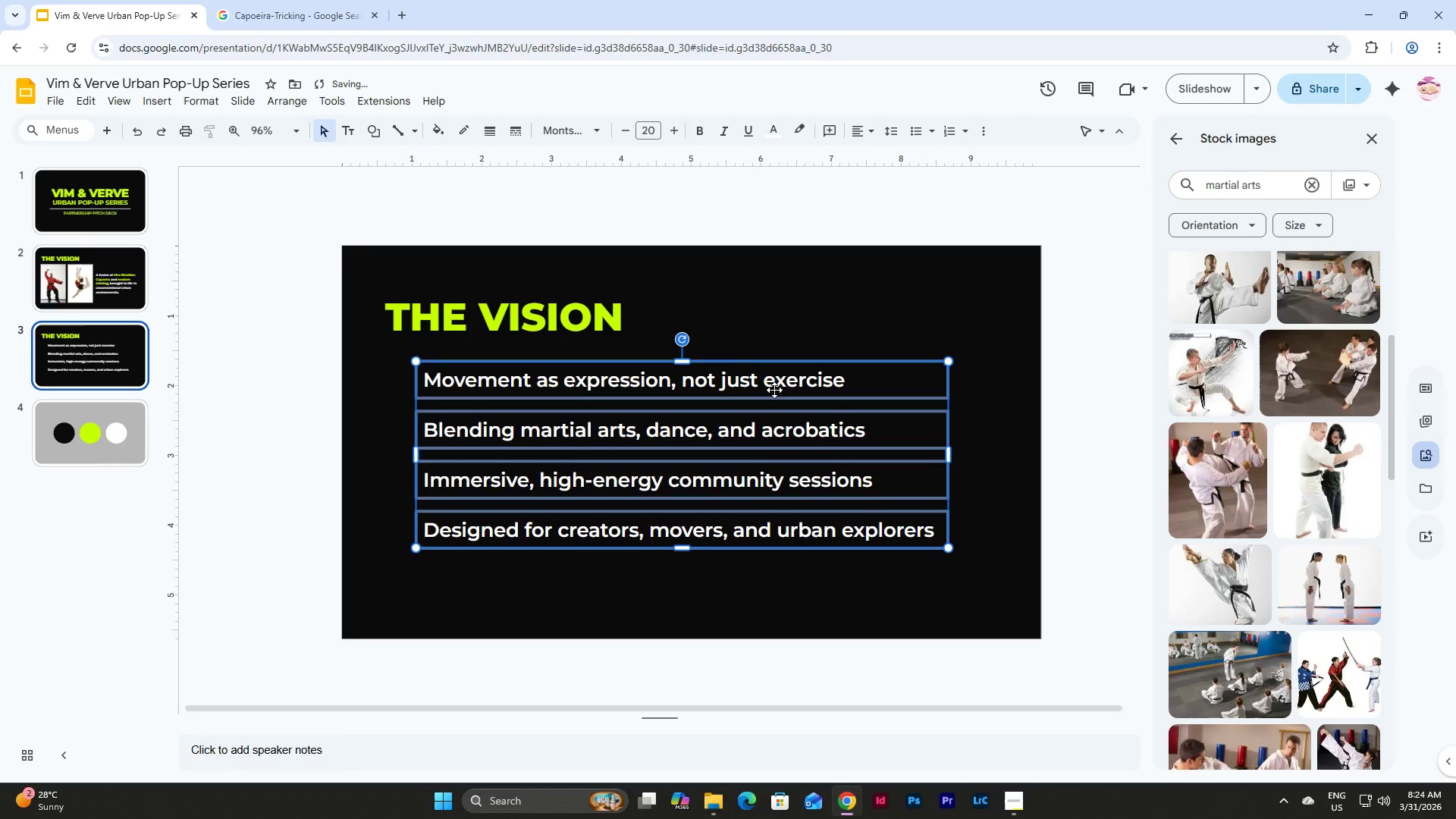 
left_click_drag(start_coordinate=[774, 390], to_coordinate=[783, 390])
 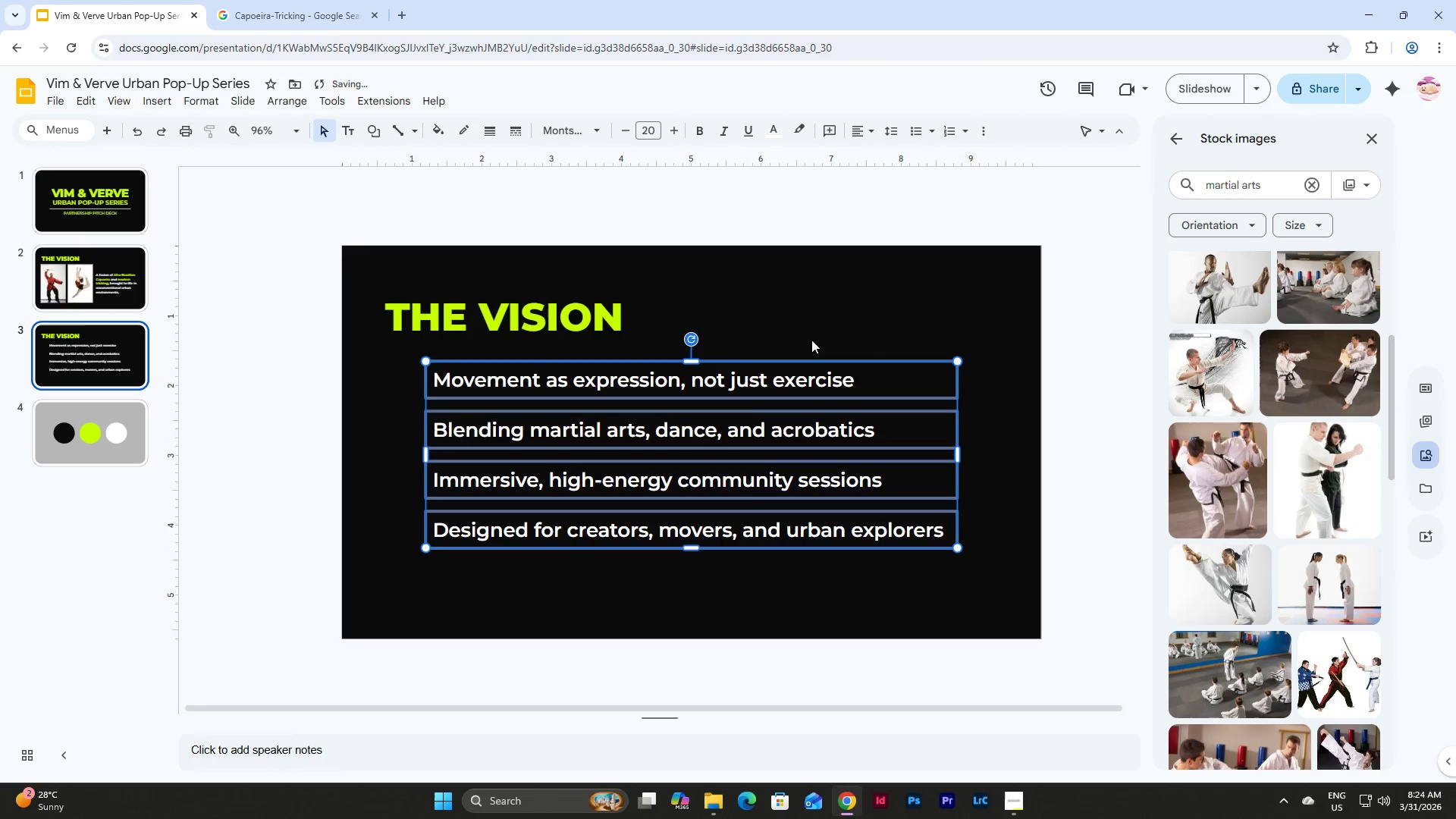 
left_click([815, 328])
 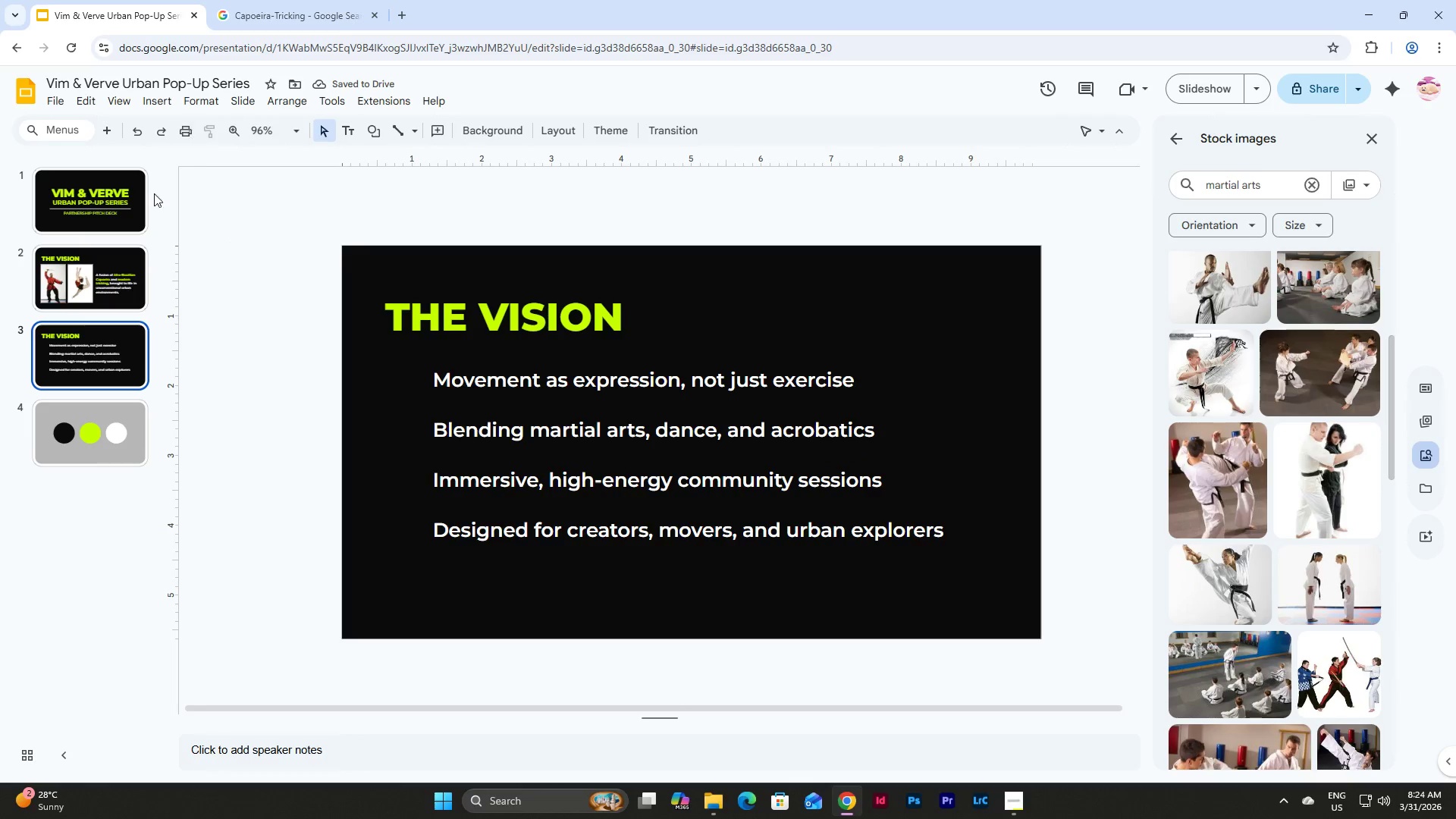 
left_click([155, 102])
 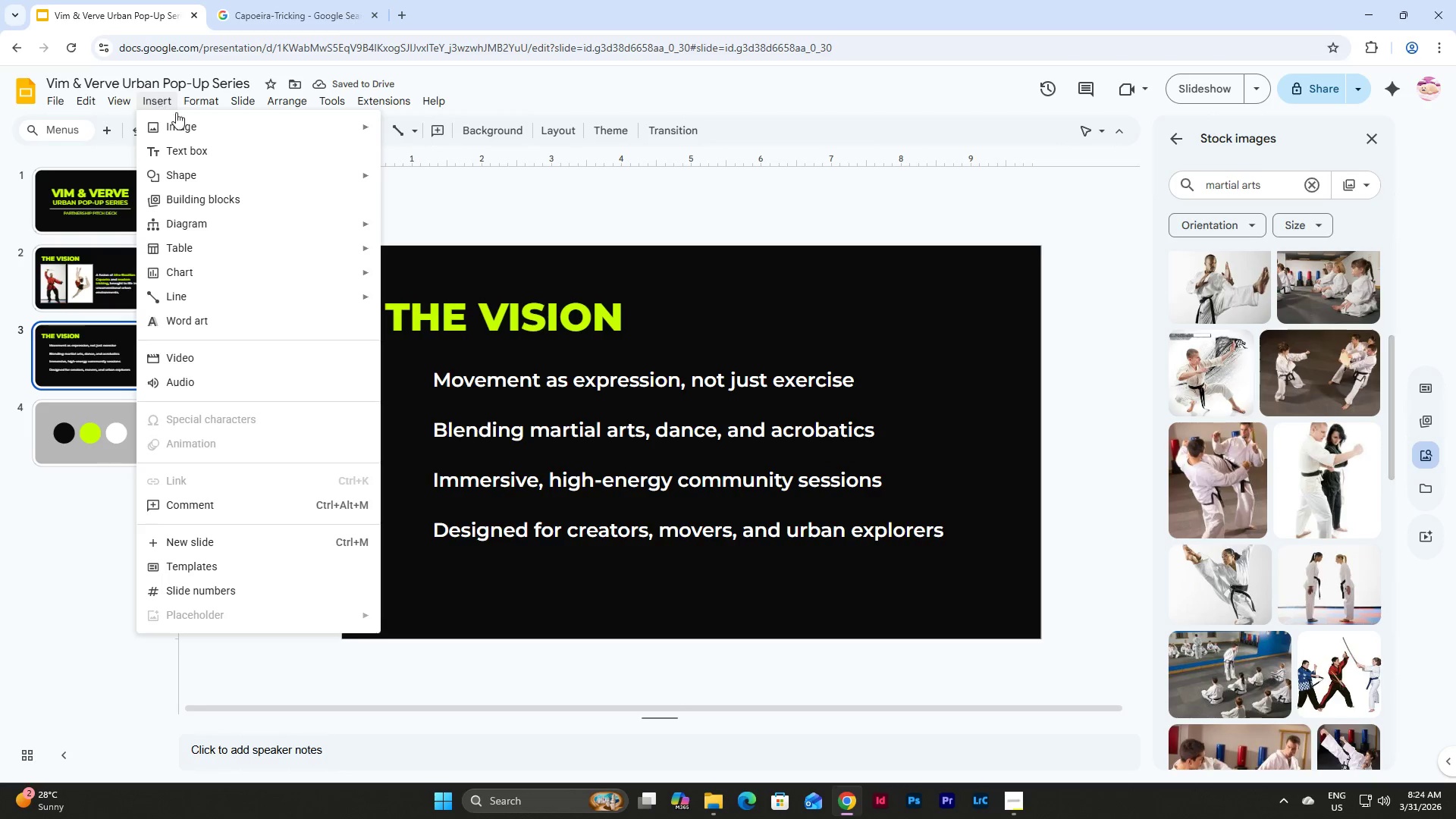 
mouse_move([221, 155])
 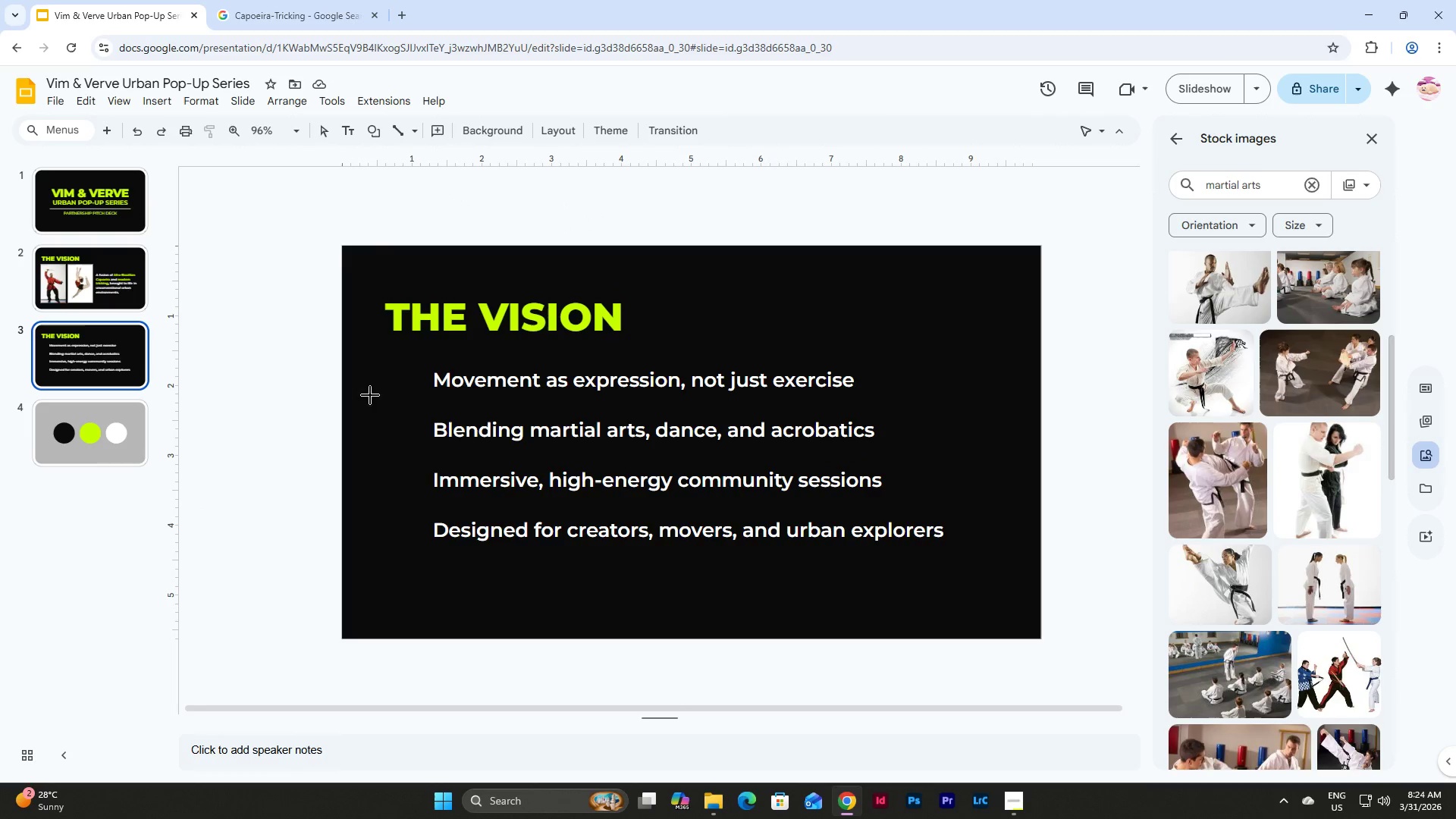 
left_click_drag(start_coordinate=[773, 294], to_coordinate=[820, 322])
 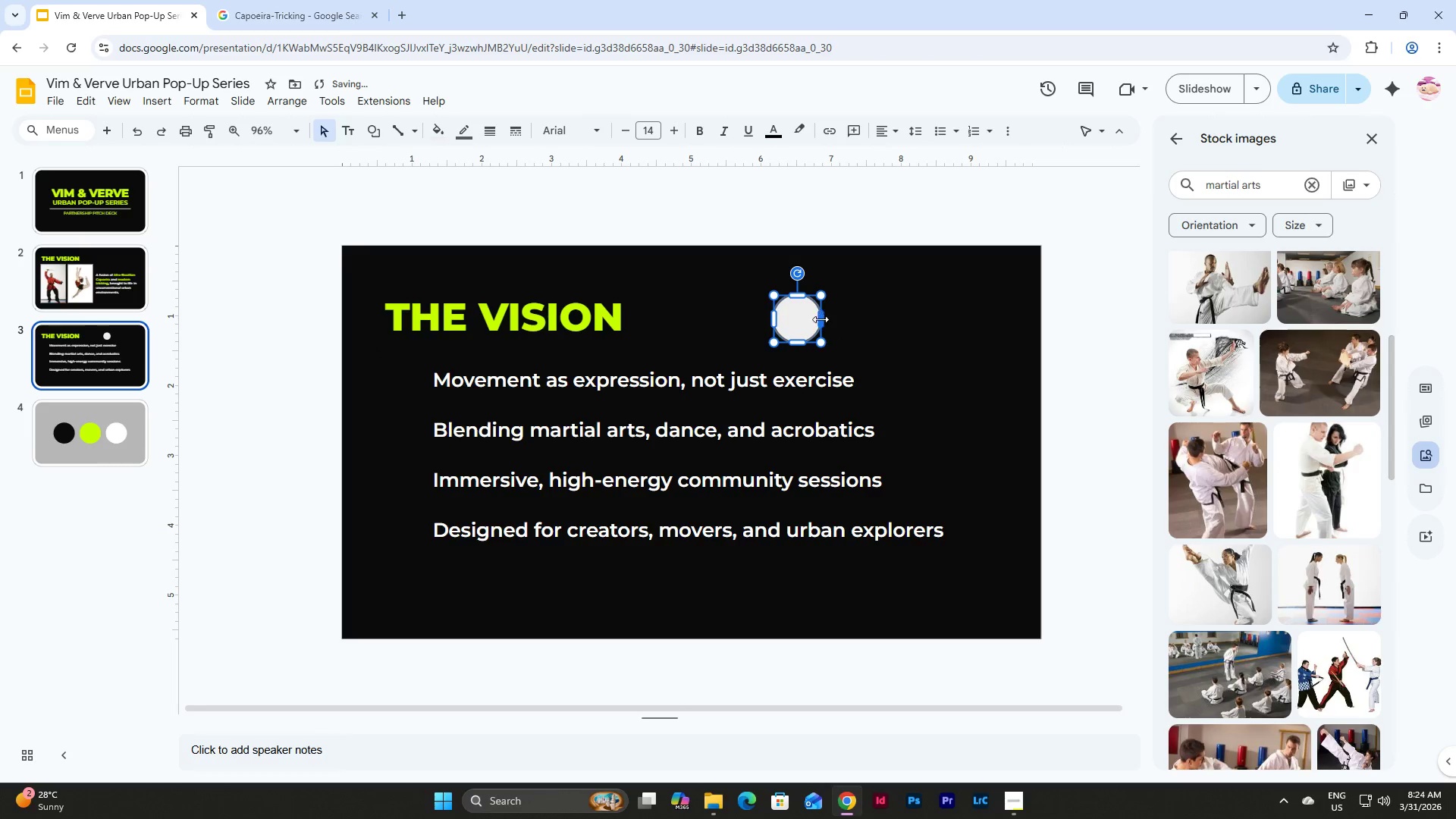 
hold_key(key=ShiftLeft, duration=1.5)
 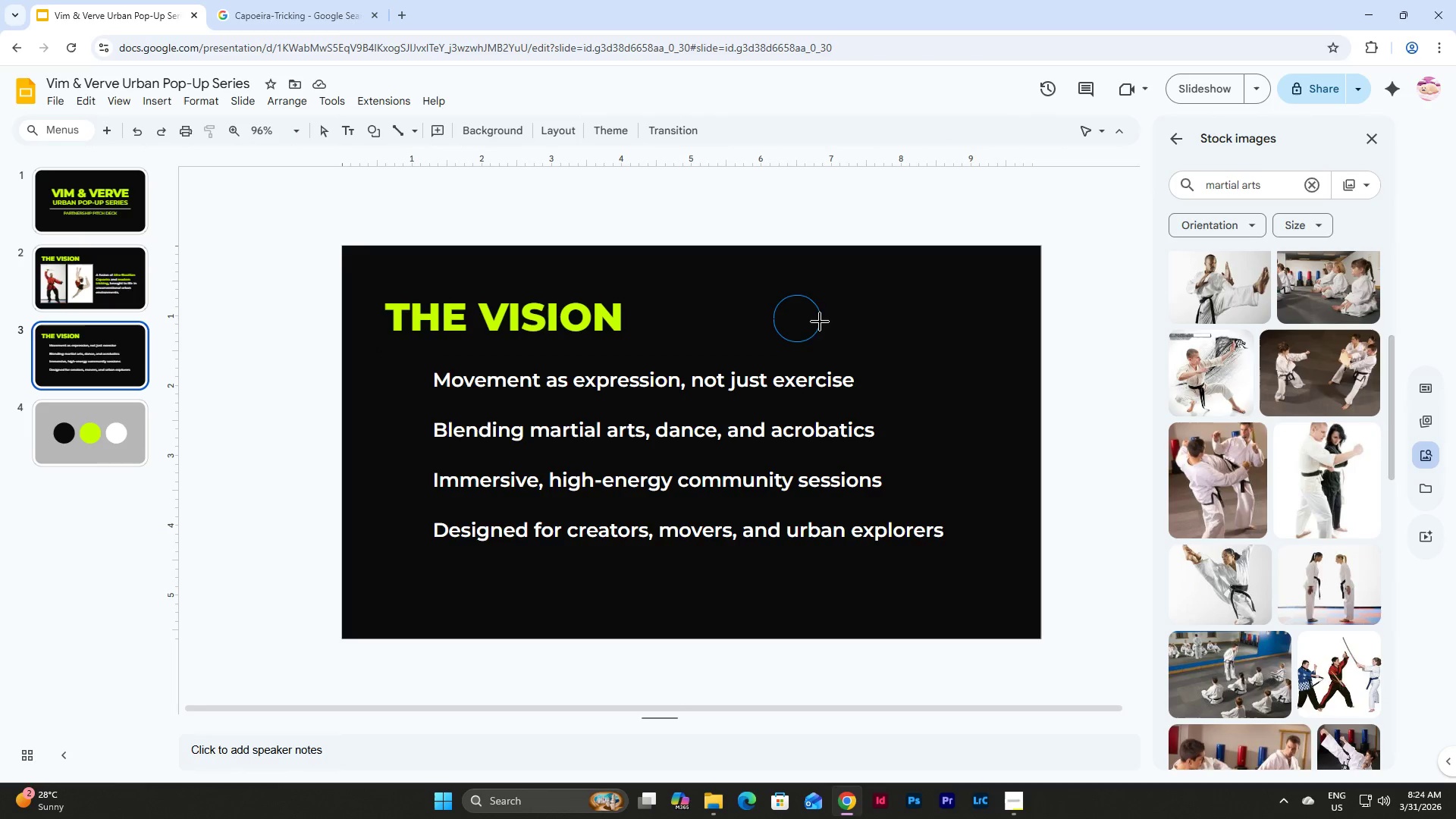 
hold_key(key=ShiftLeft, duration=0.77)
 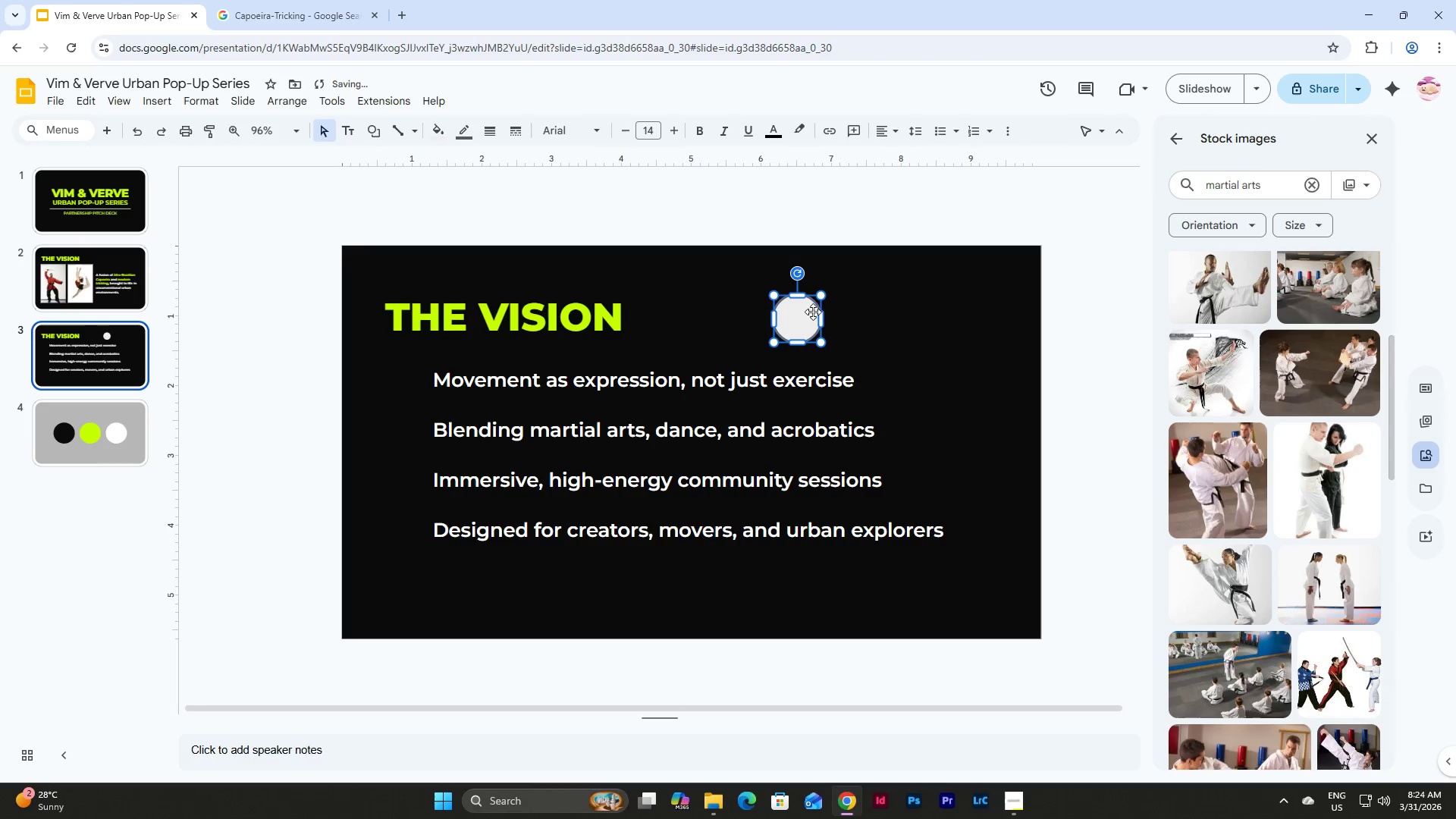 
hold_key(key=ShiftLeft, duration=7.19)
double_click([803, 309])
 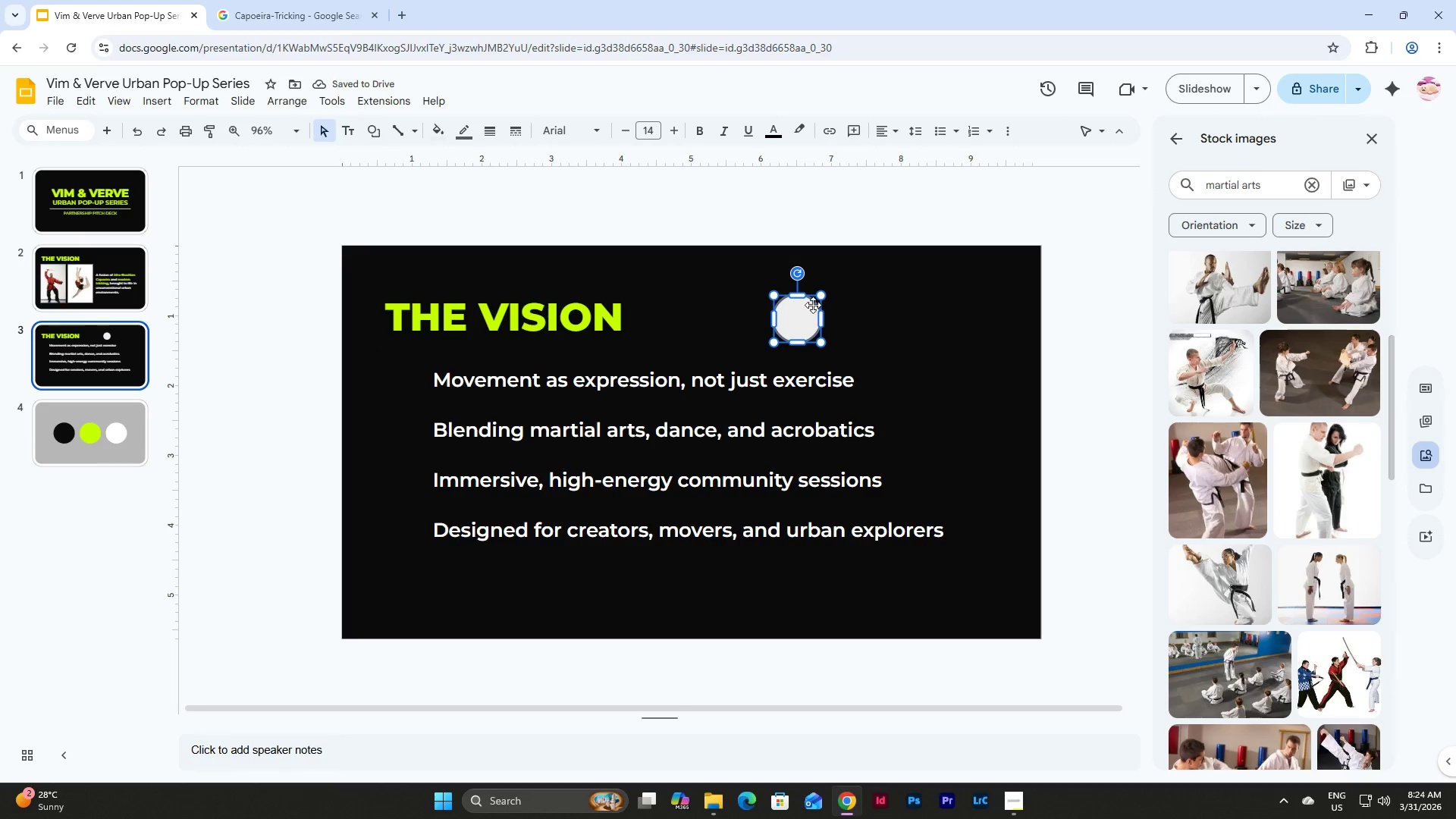 
key(Backspace)
 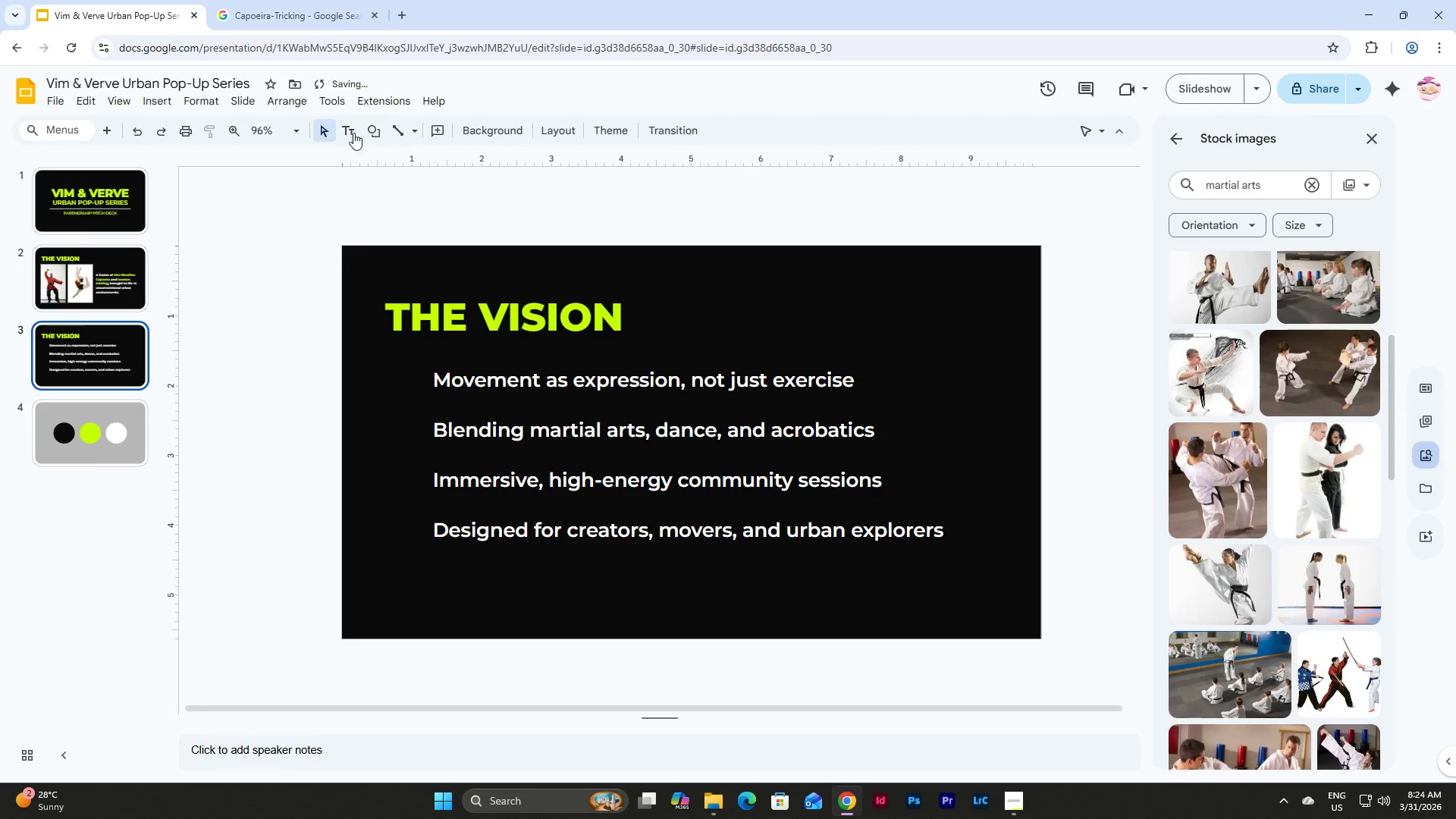 
left_click([380, 130])
 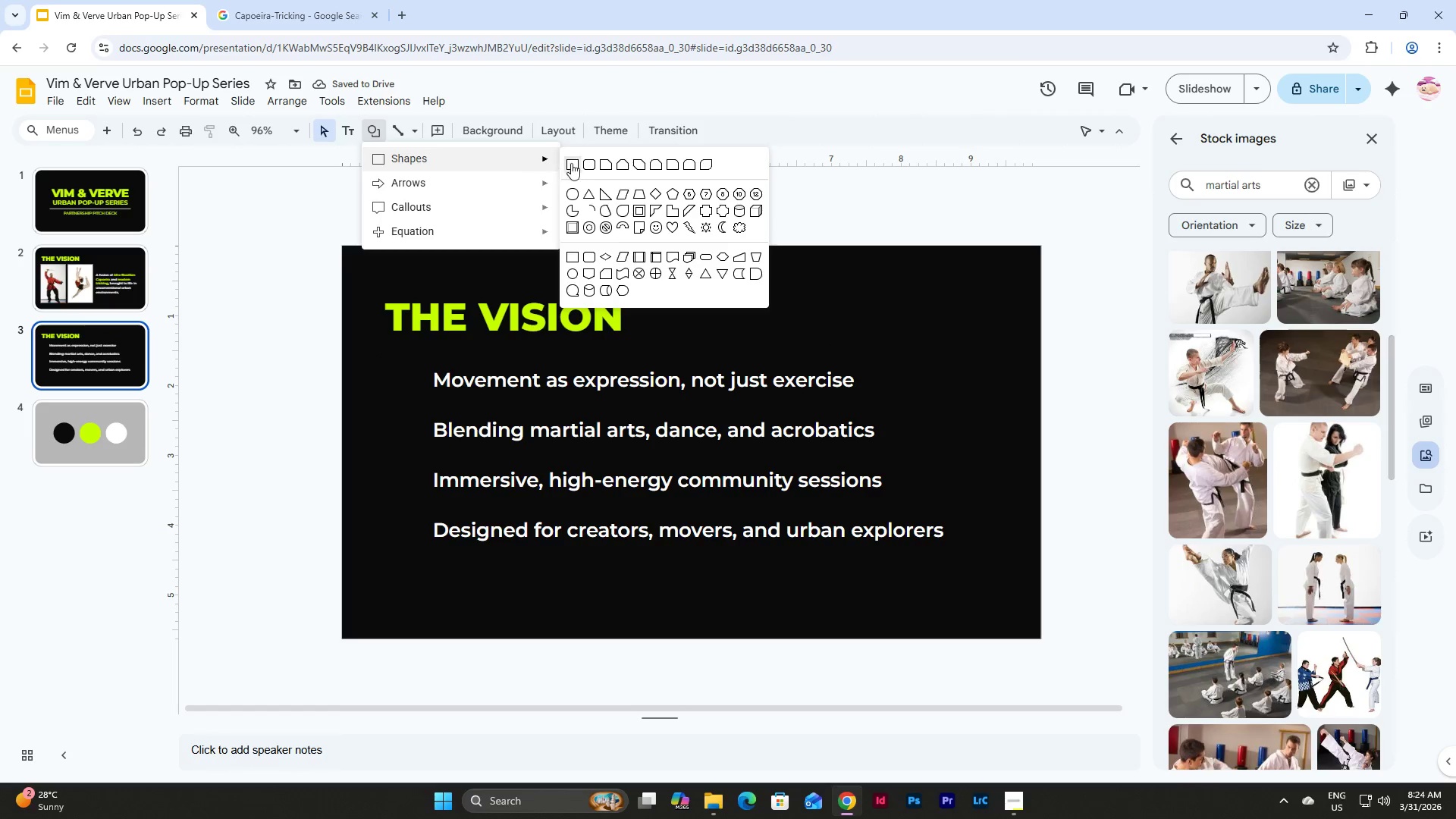 
left_click([575, 198])
 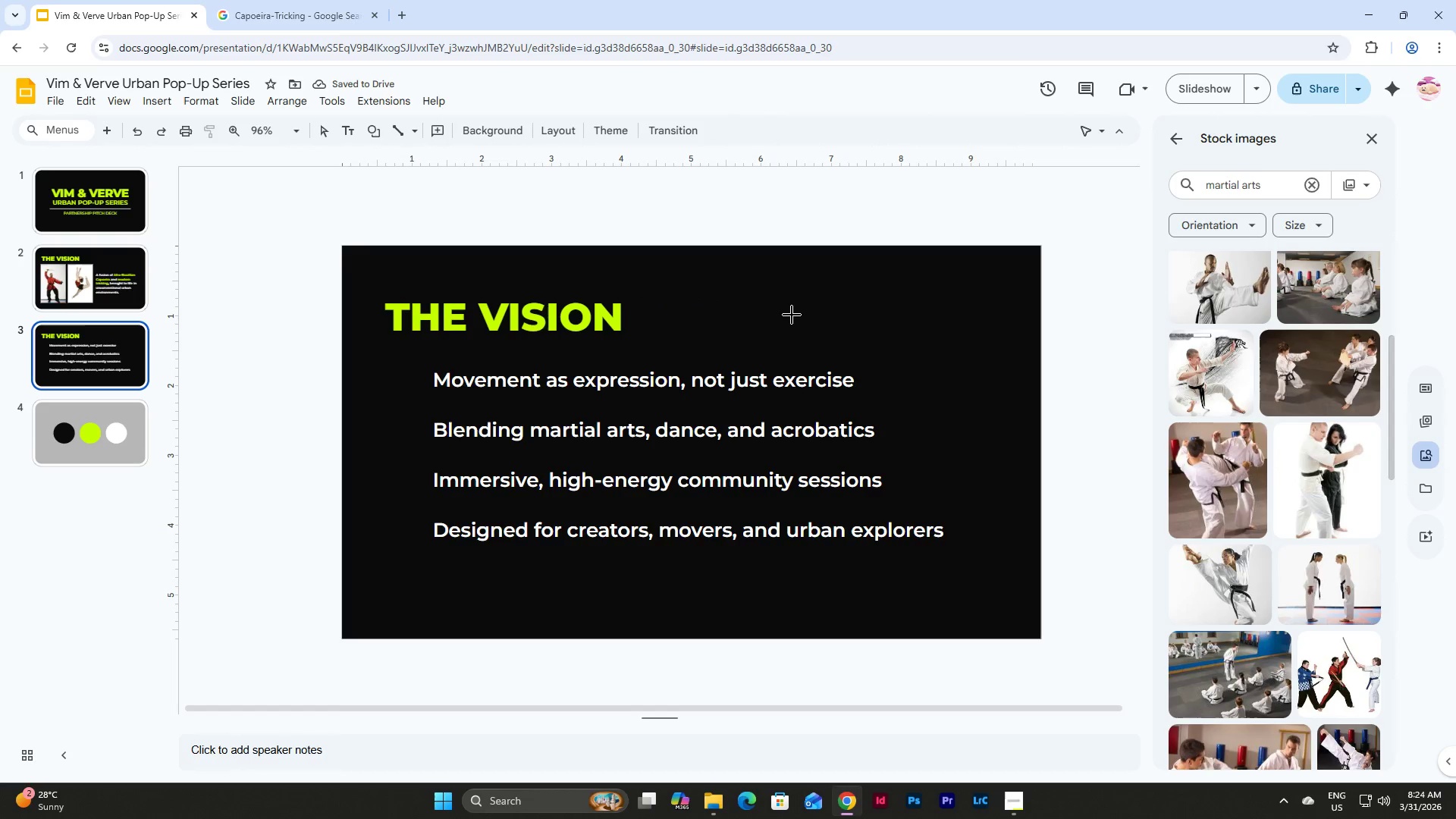 
hold_key(key=ShiftLeft, duration=1.5)
left_click_drag(start_coordinate=[795, 309], to_coordinate=[810, 322])
 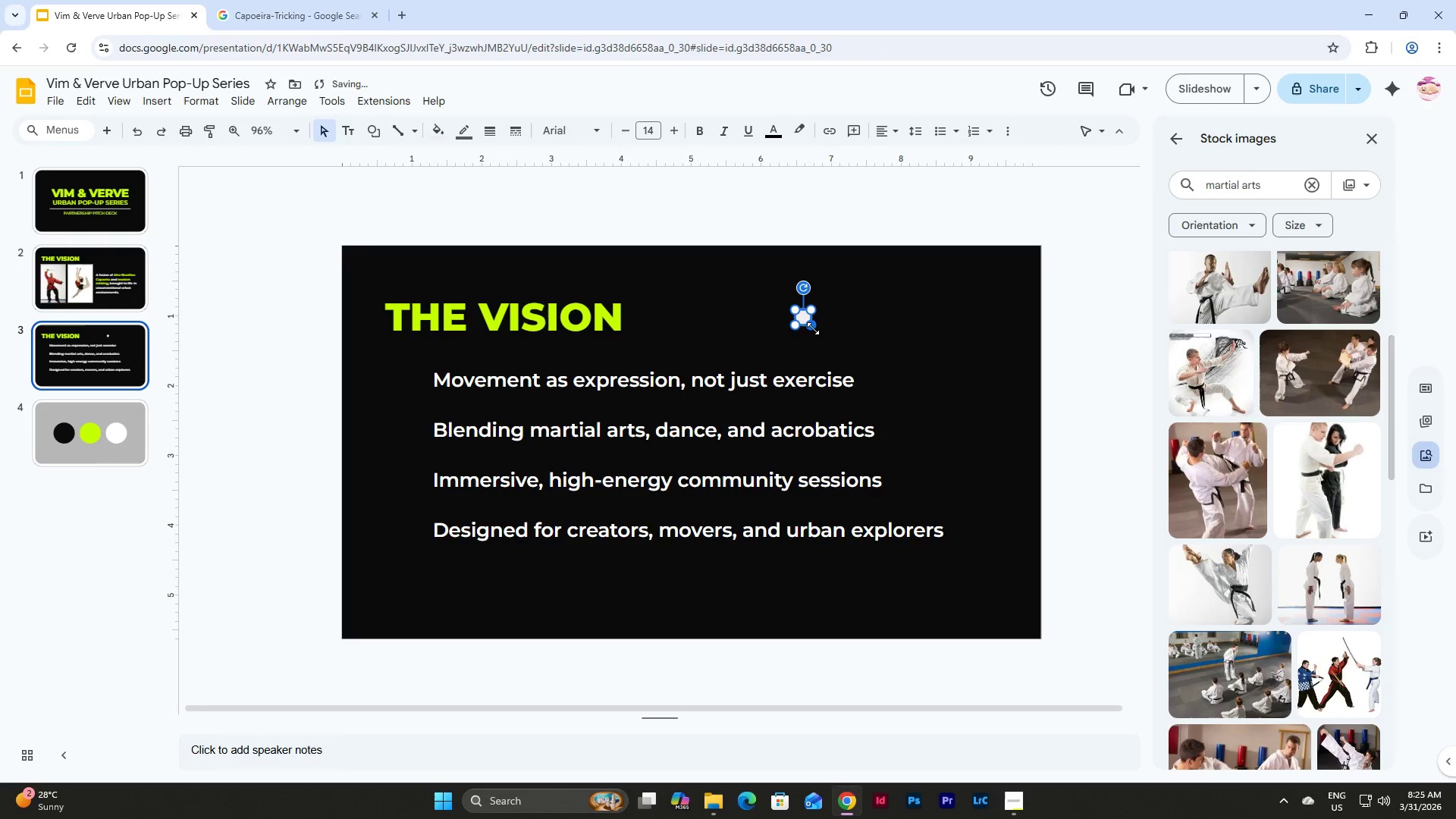 
hold_key(key=ShiftLeft, duration=1.51)
 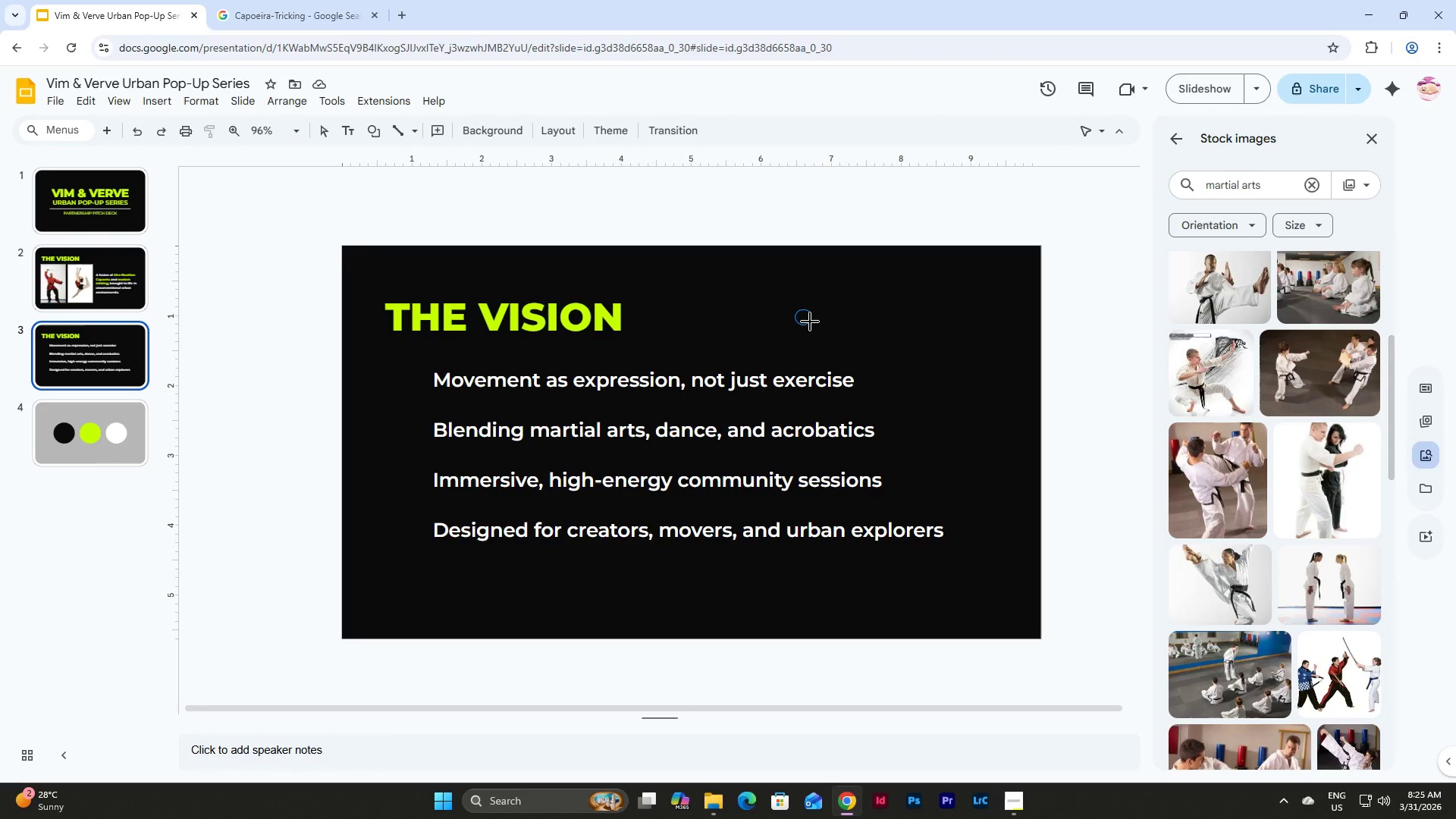 
hold_key(key=ShiftLeft, duration=1.0)
 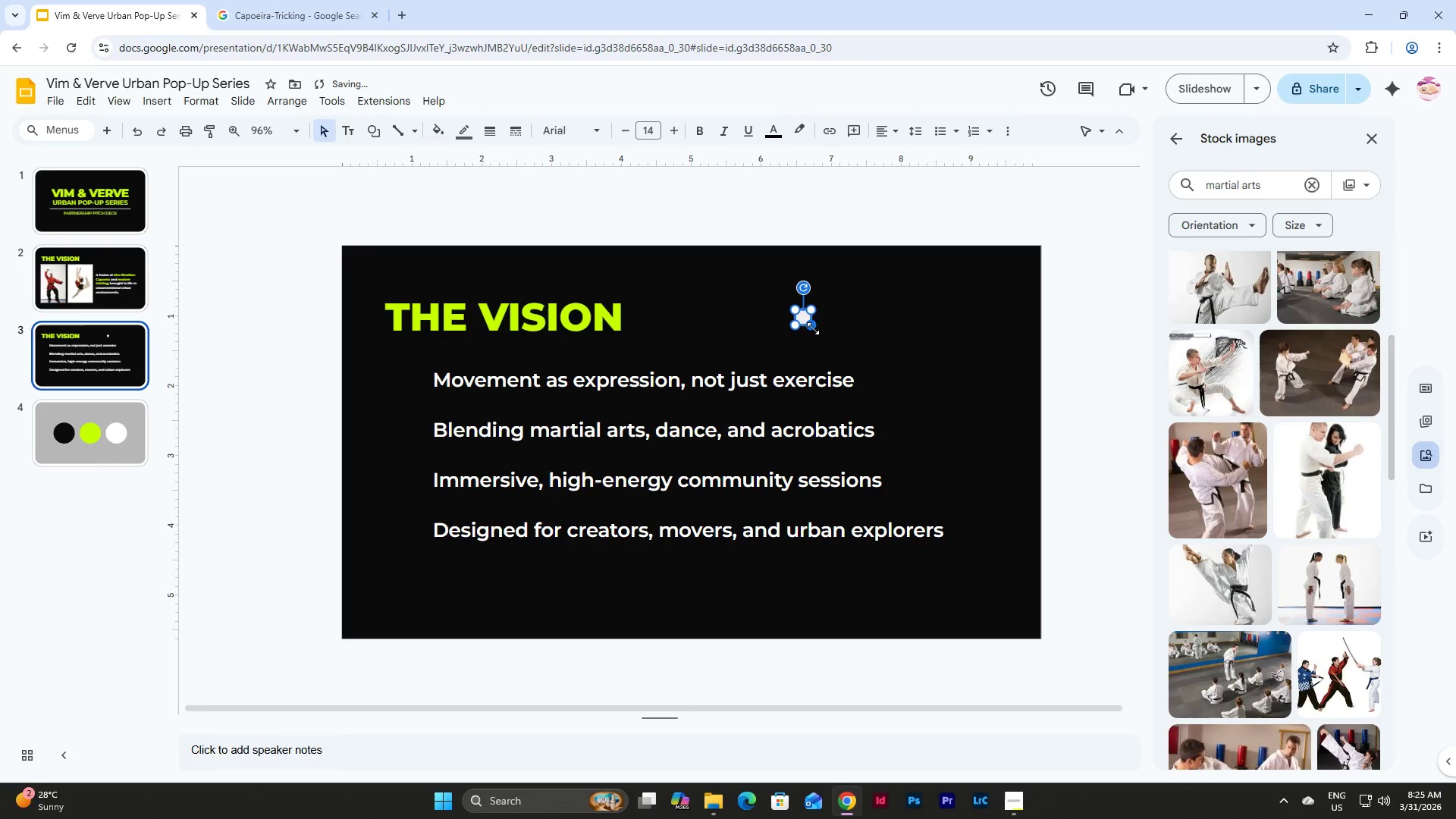 
left_click([529, 407])
 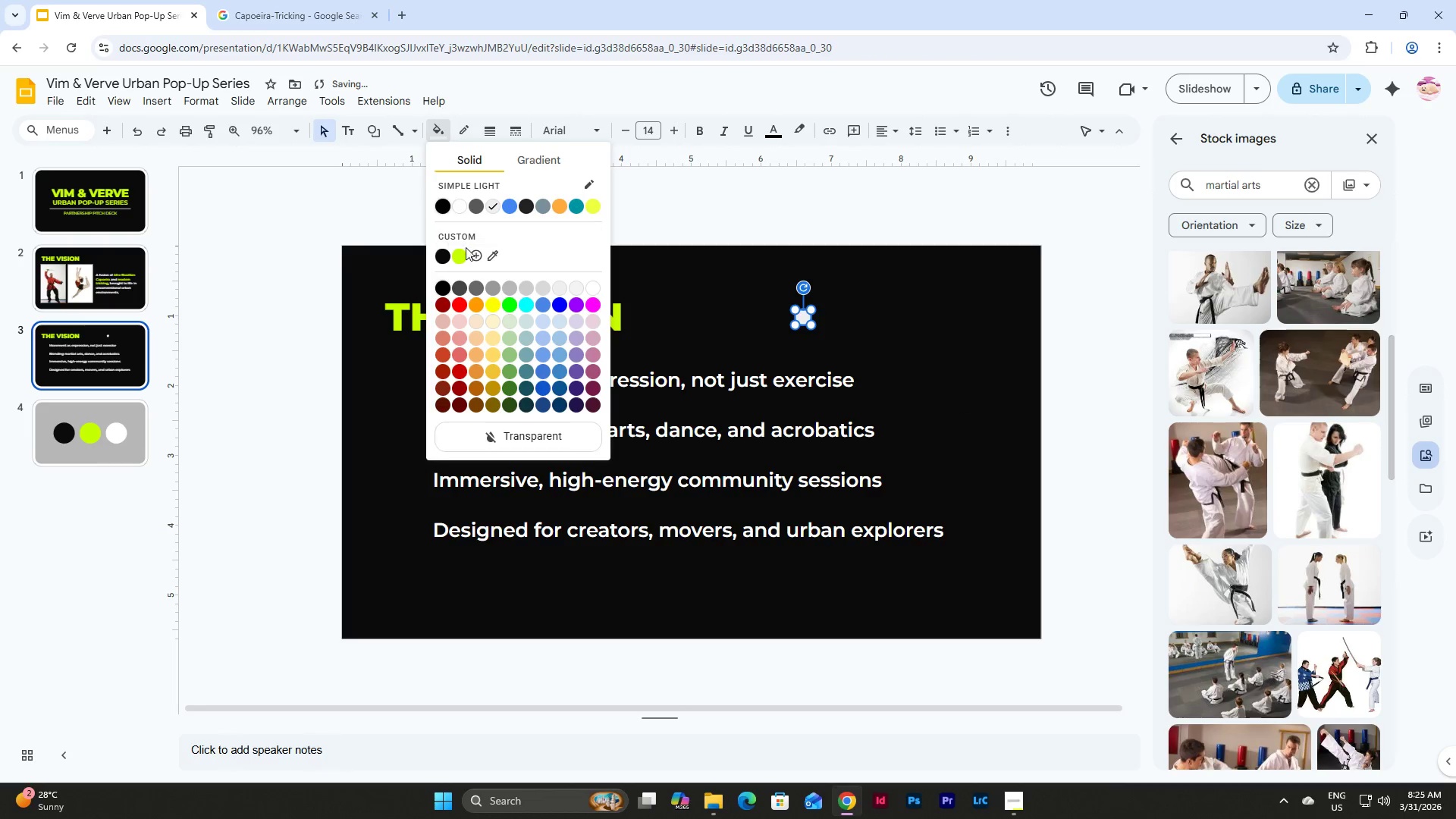 
left_click([460, 257])
 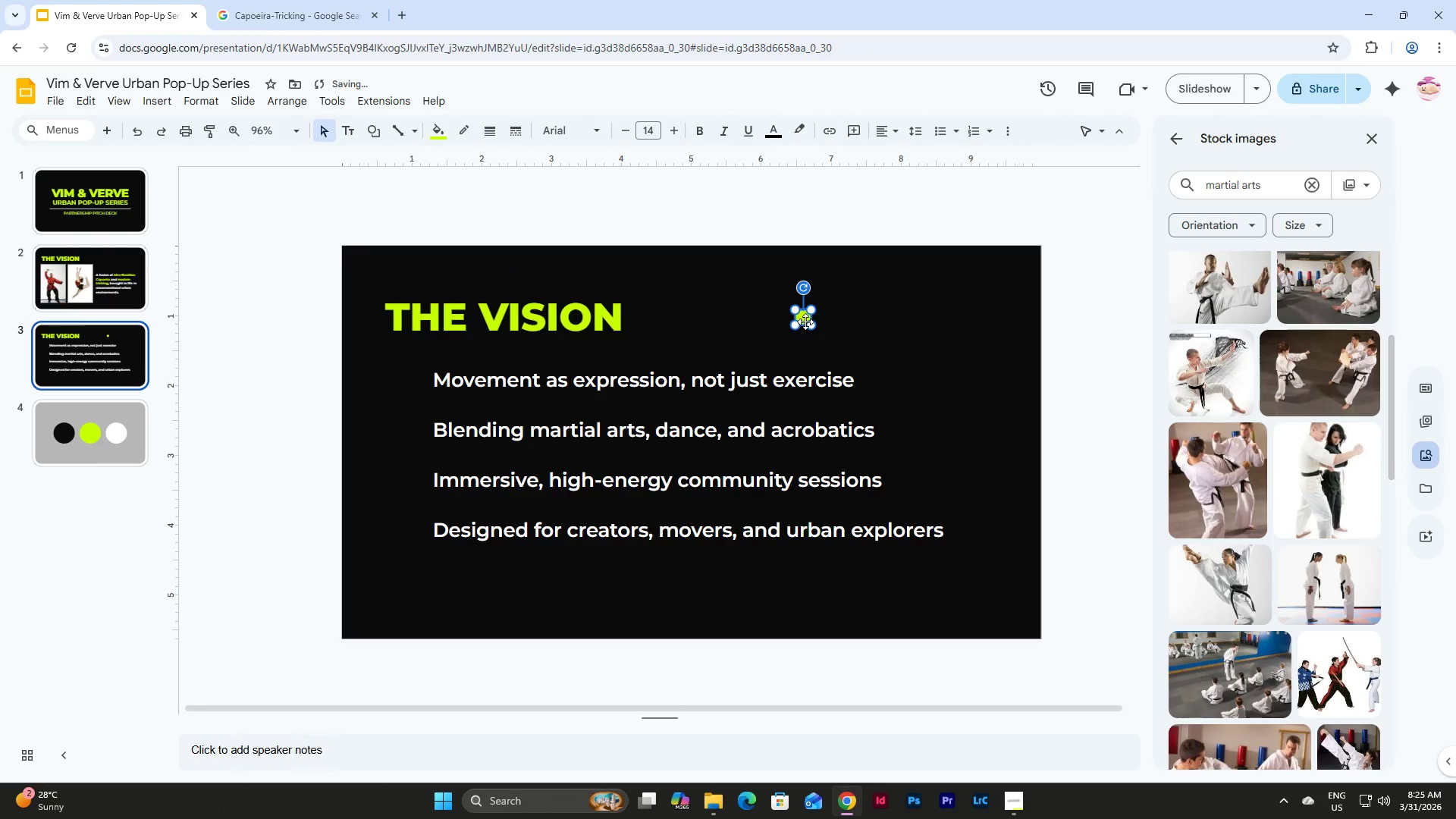 
left_click_drag(start_coordinate=[805, 322], to_coordinate=[410, 382])
 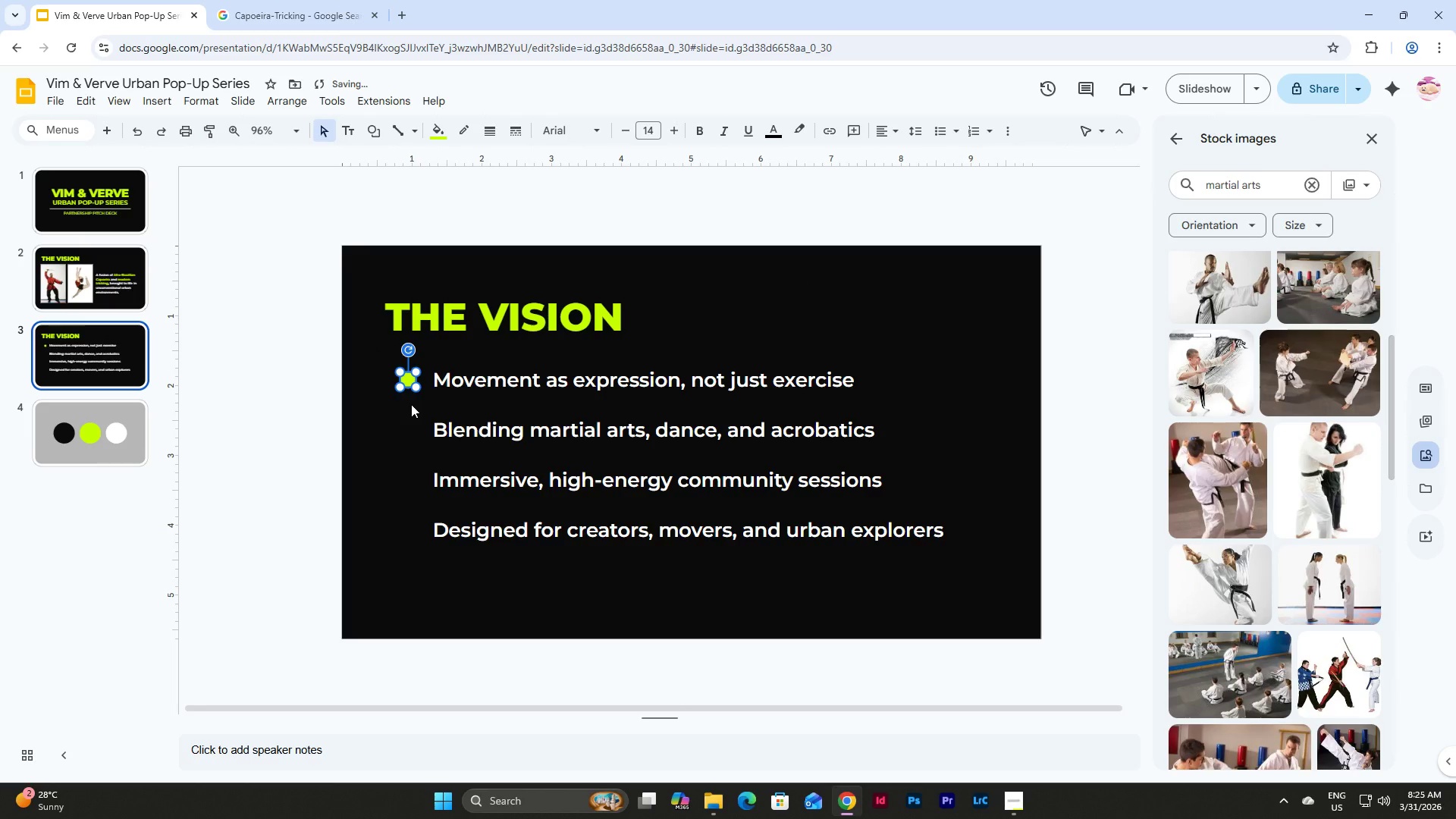 
left_click([411, 404])
 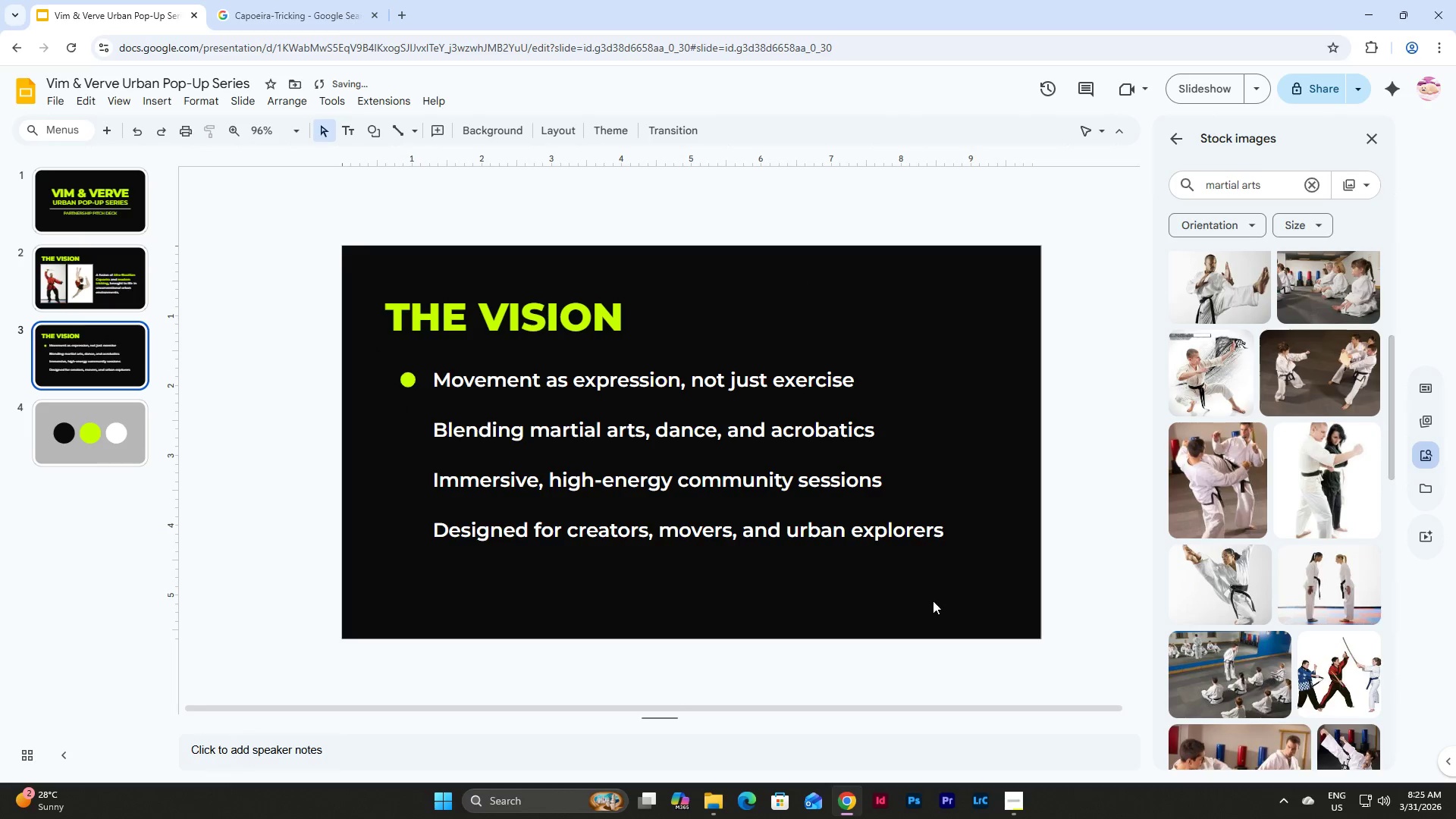 
left_click_drag(start_coordinate=[969, 575], to_coordinate=[388, 357])
 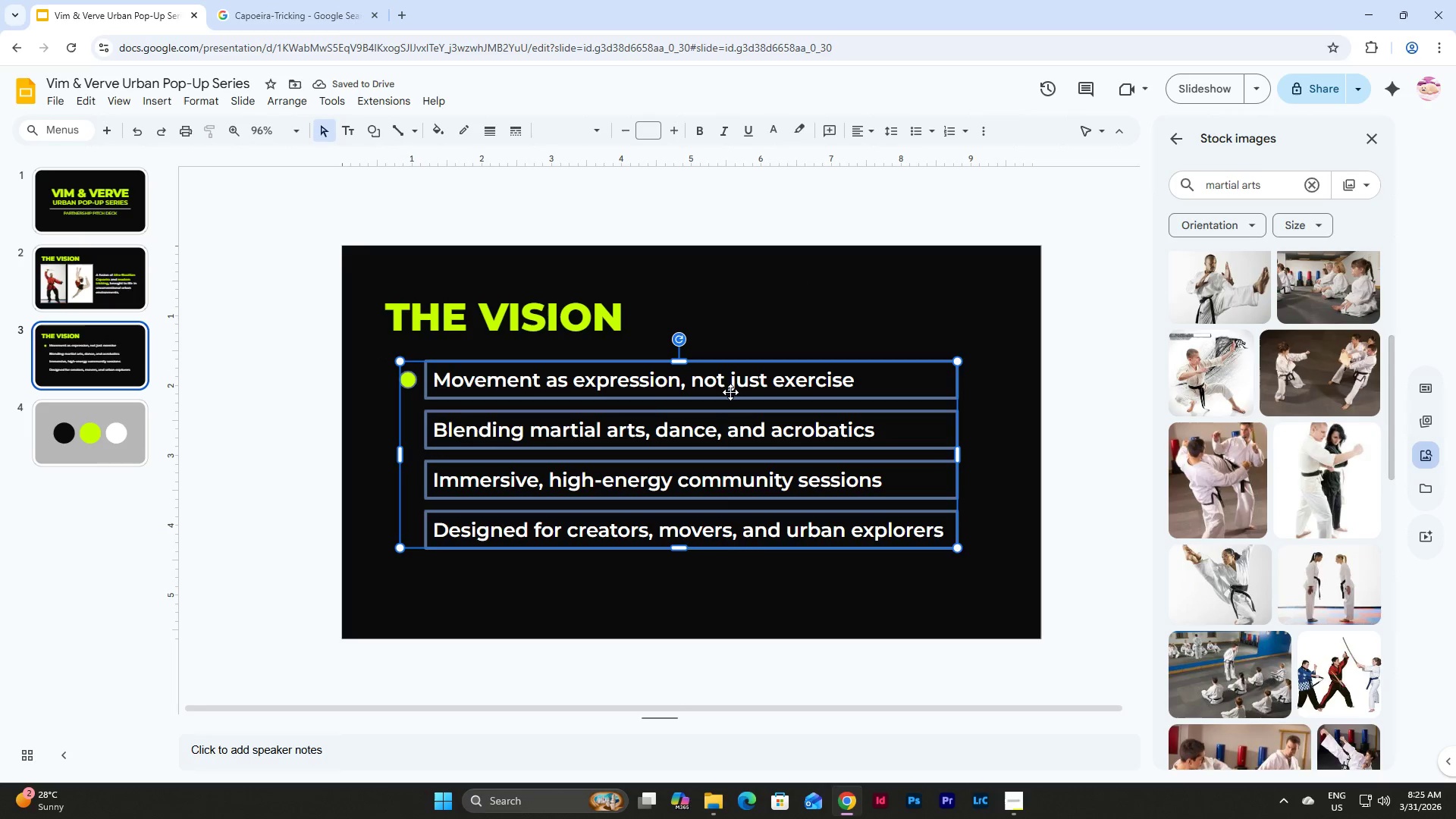 
left_click_drag(start_coordinate=[730, 396], to_coordinate=[744, 397])
 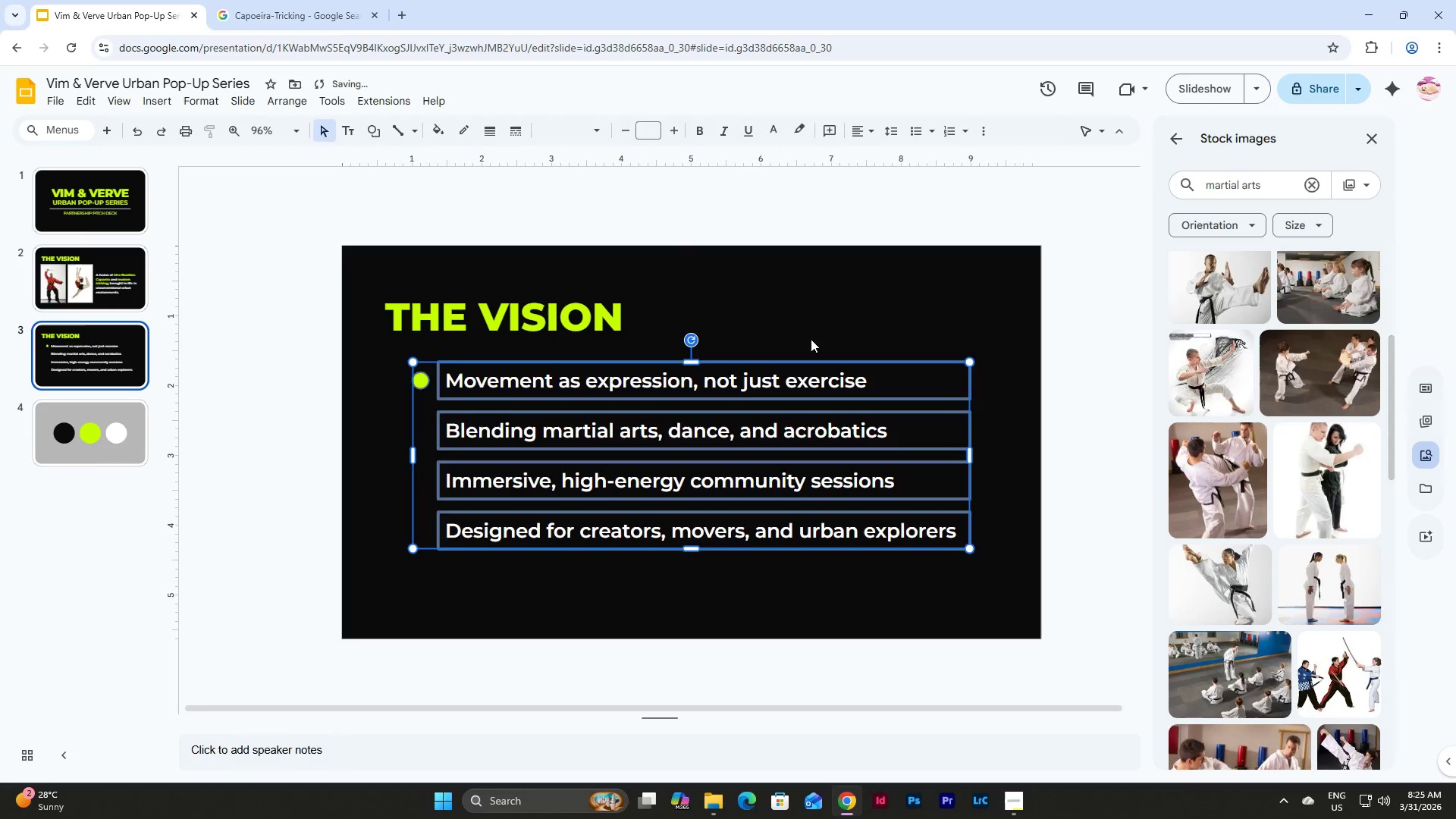 
left_click([816, 328])
 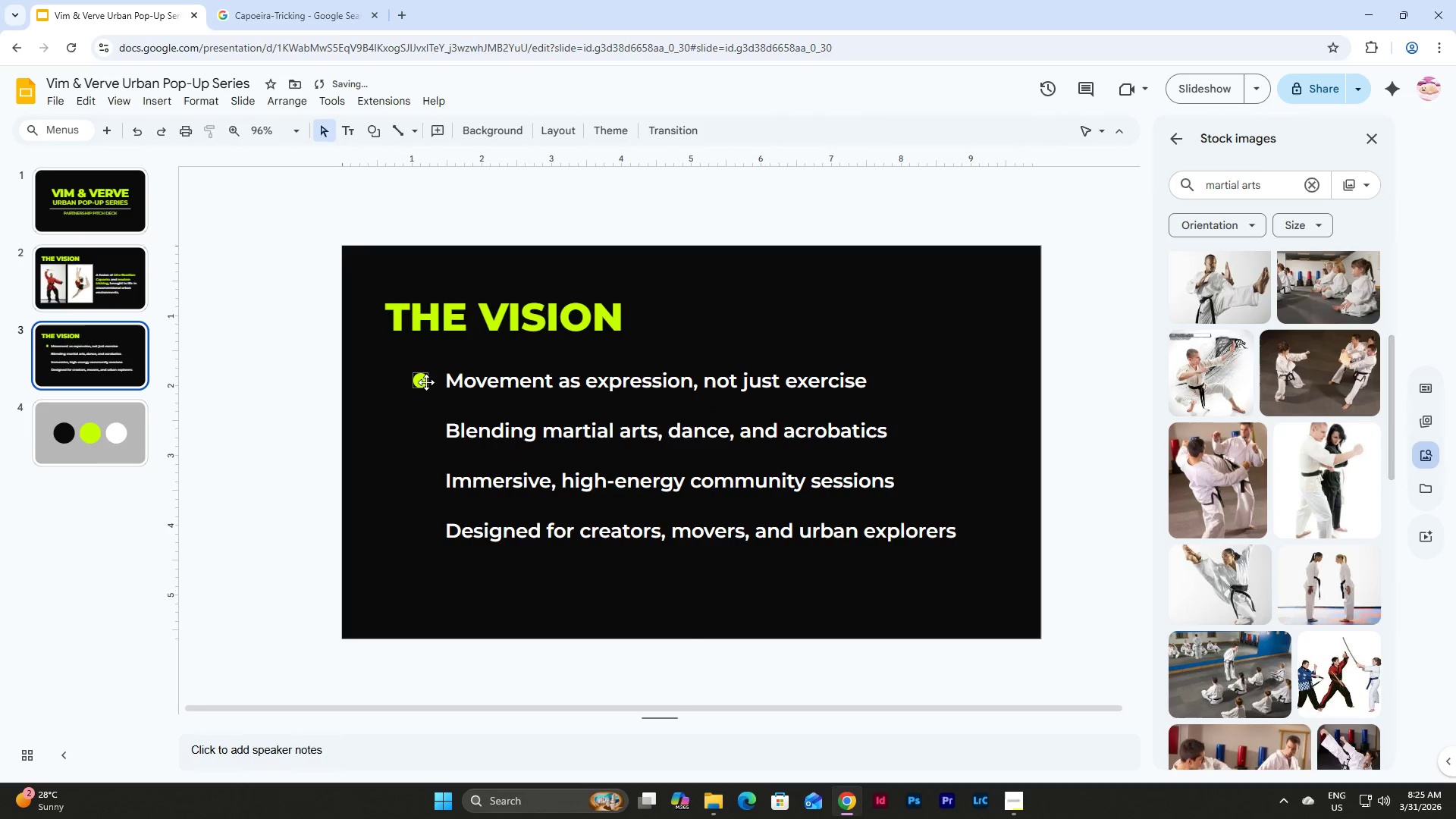 
left_click([420, 375])
 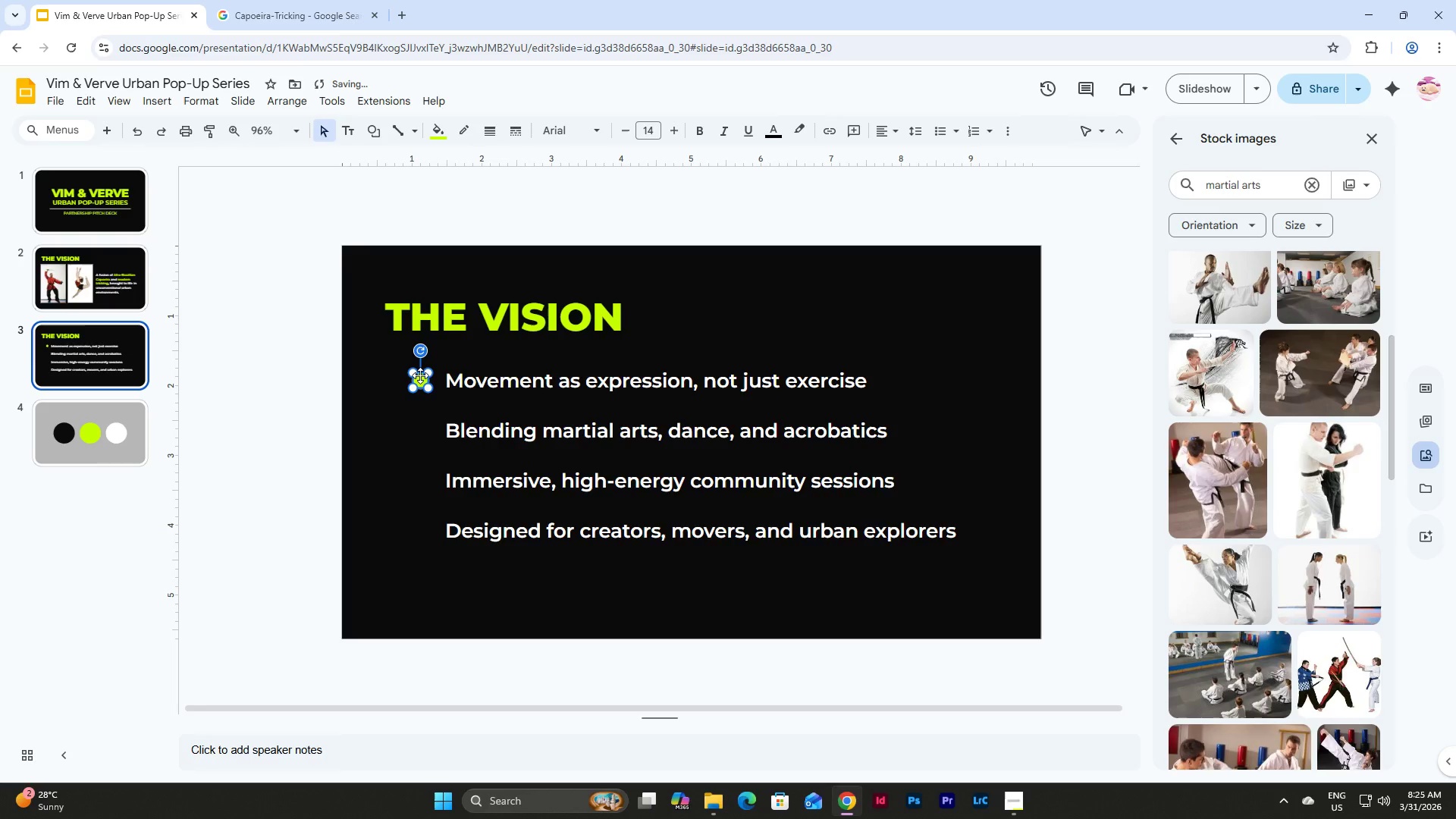 
key(Control+C)
 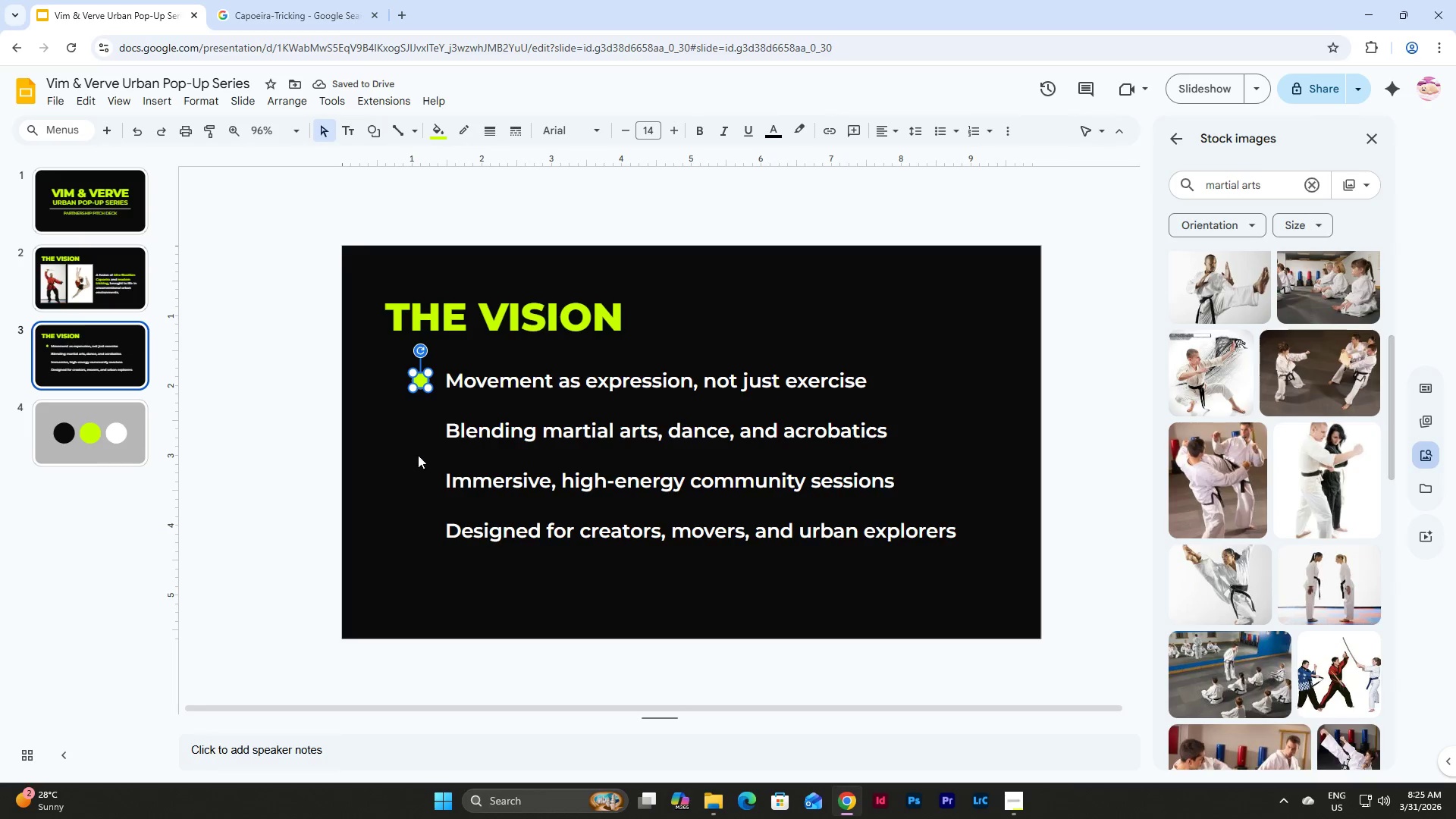 
left_click([418, 453])
 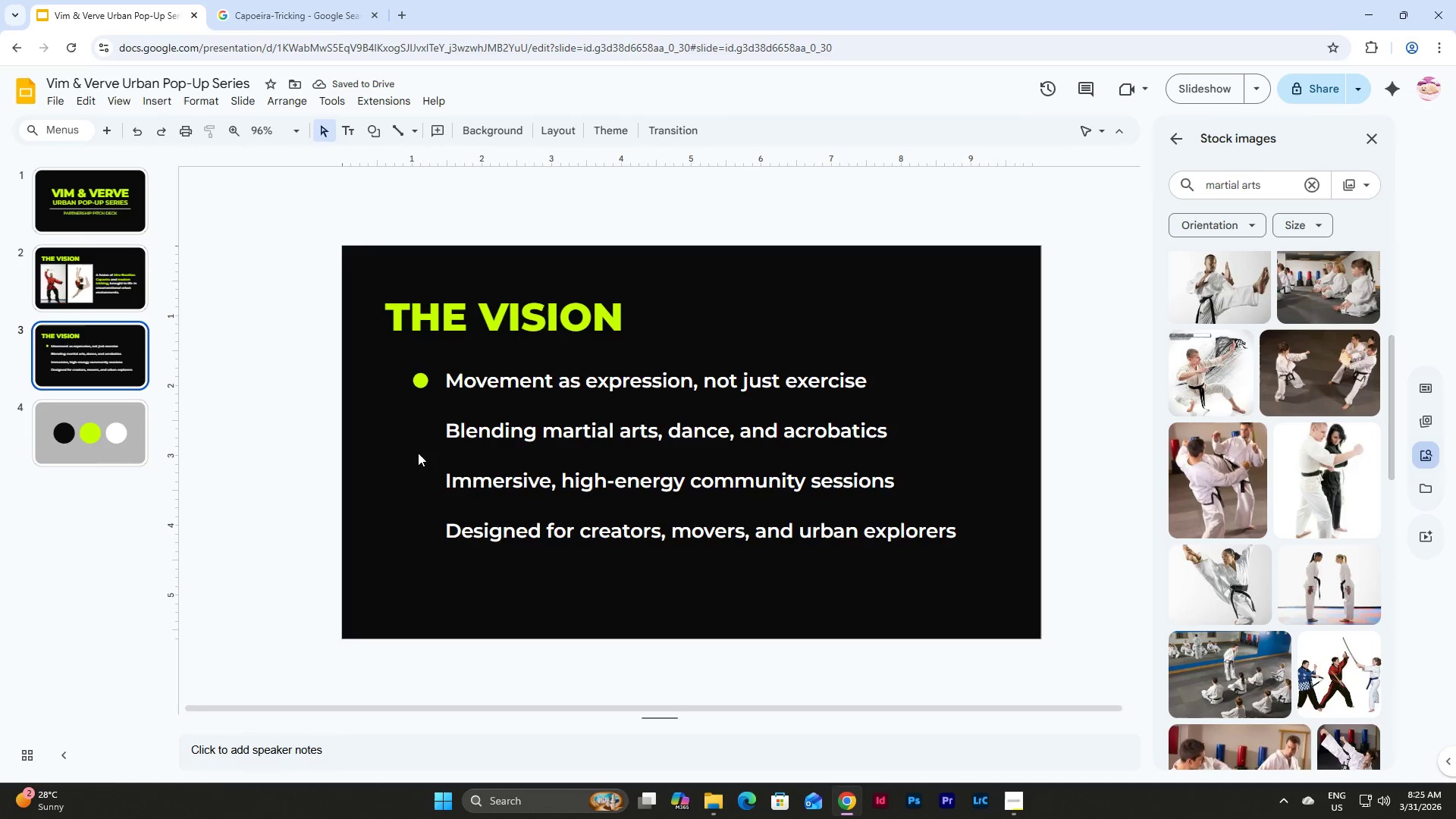 
key(Control+V)
 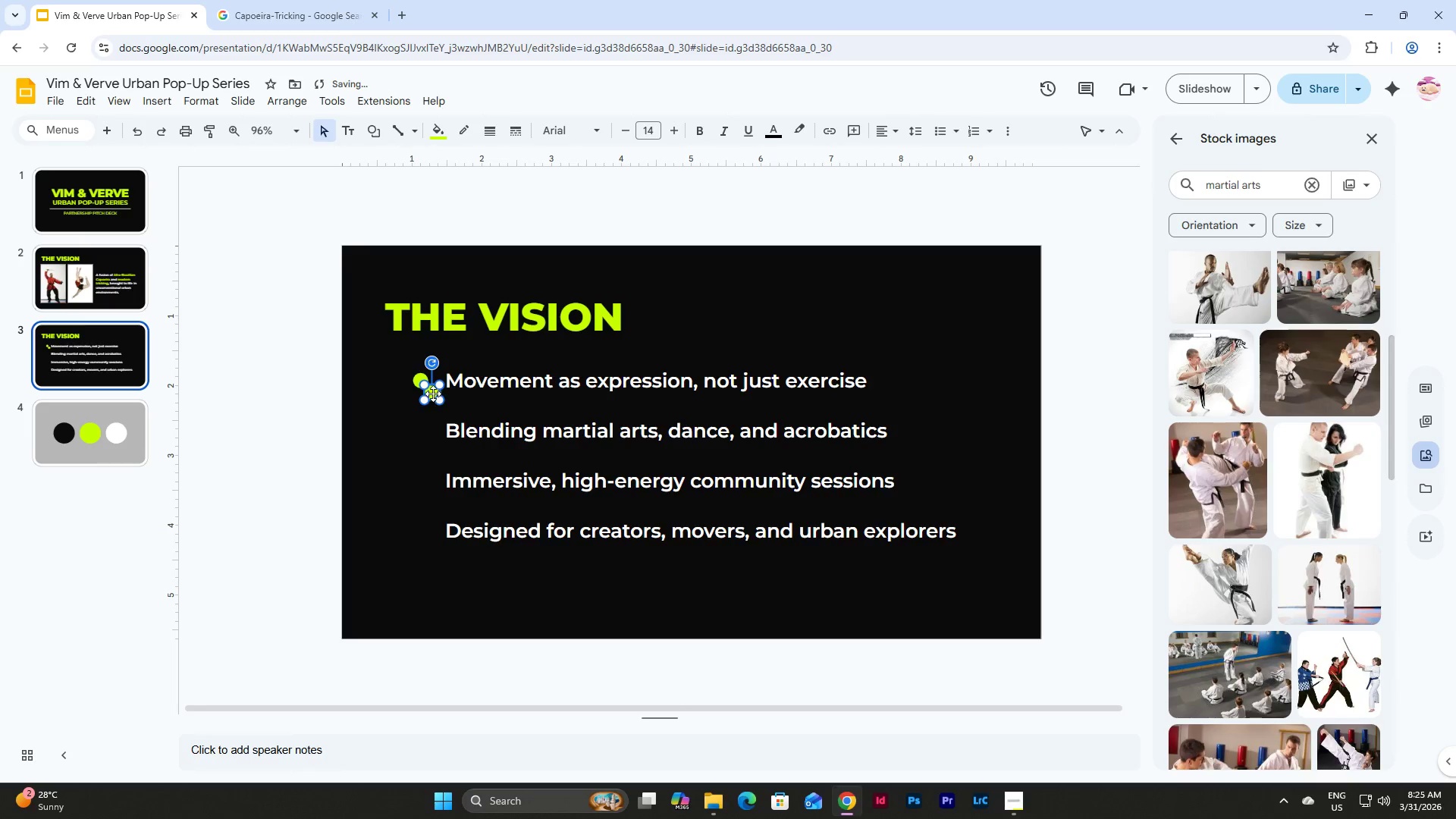 
left_click_drag(start_coordinate=[433, 394], to_coordinate=[422, 430])
 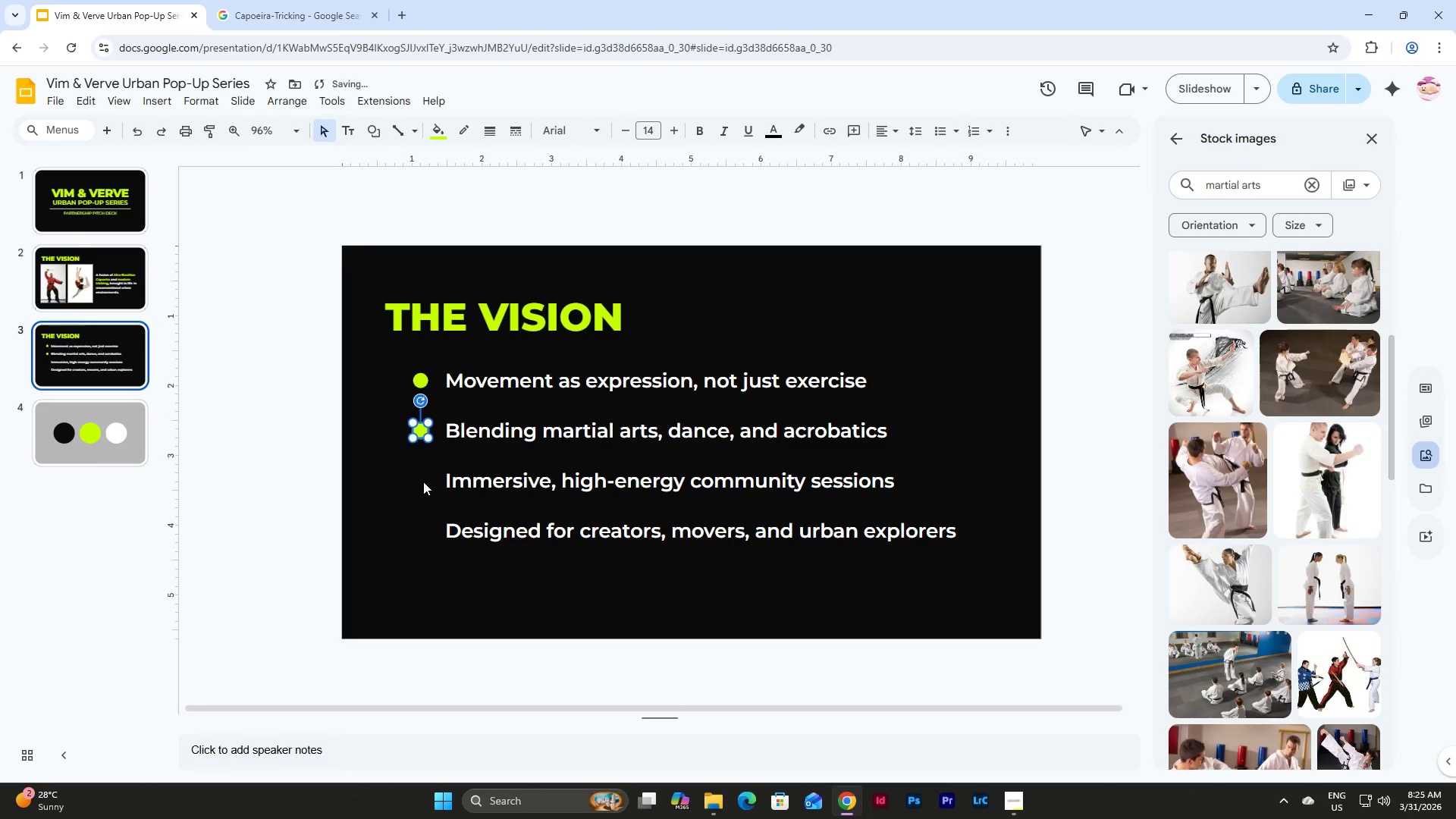 
left_click([421, 474])
 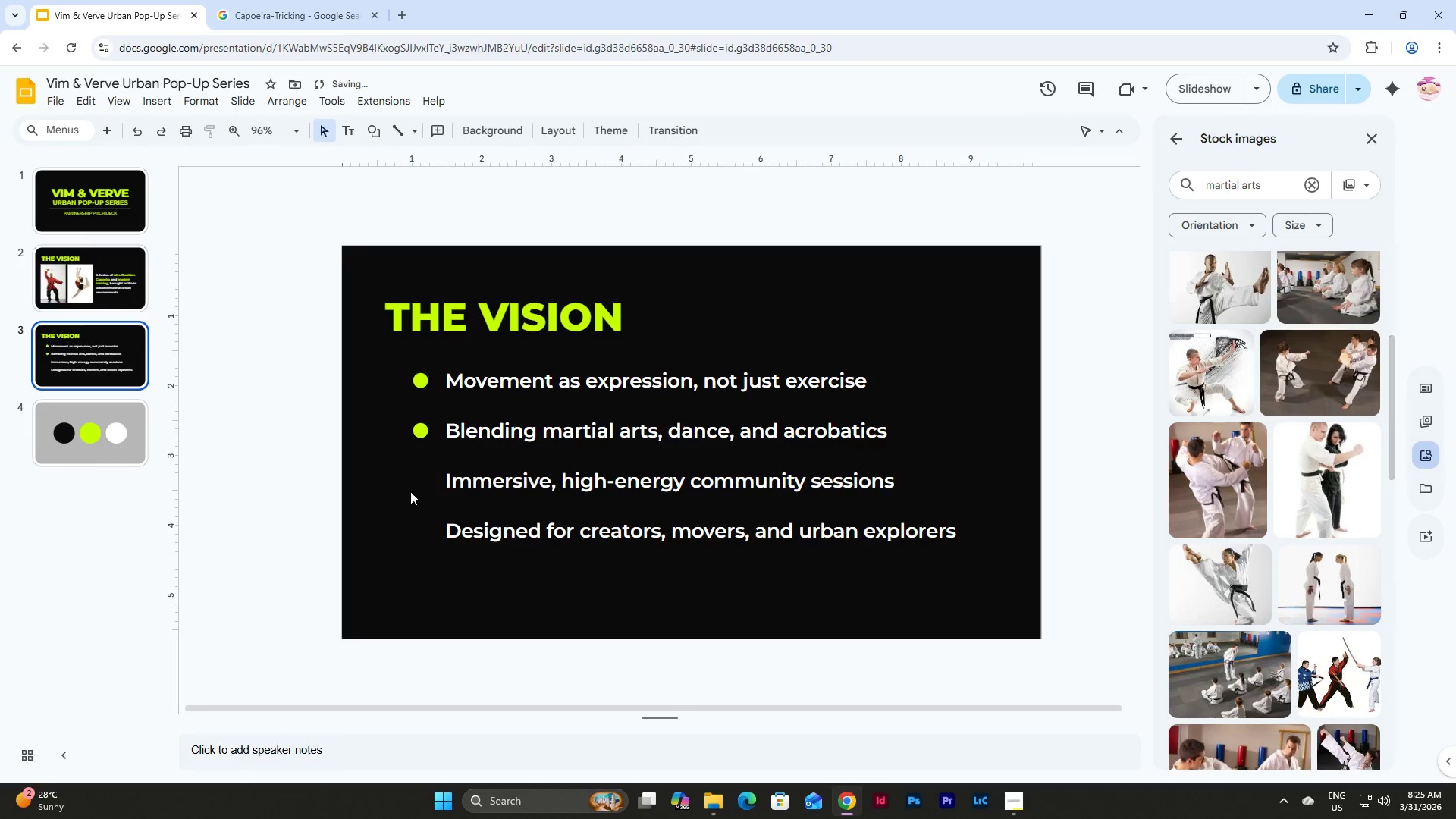 
key(Control+C)
 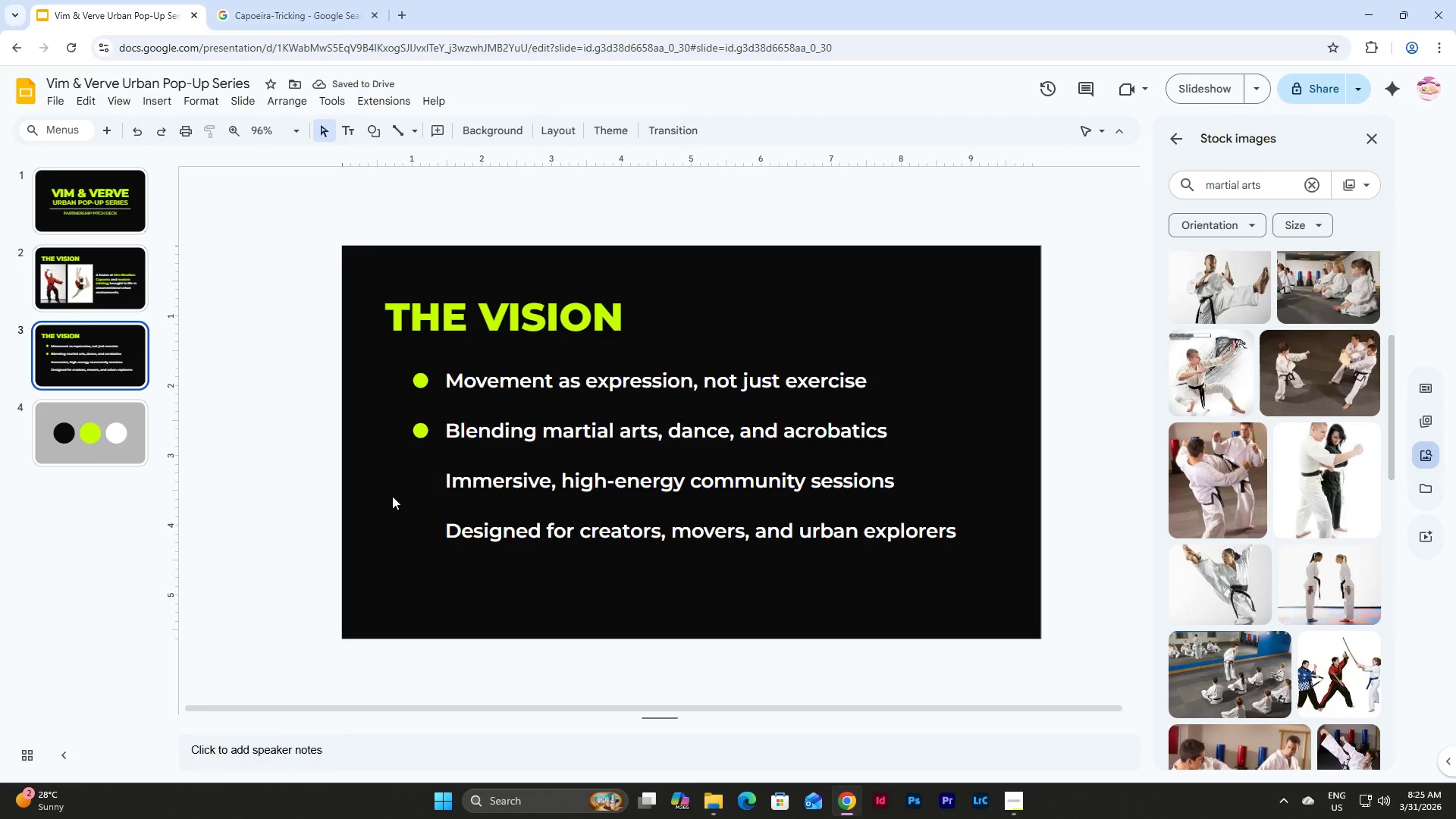 
key(Control+V)
 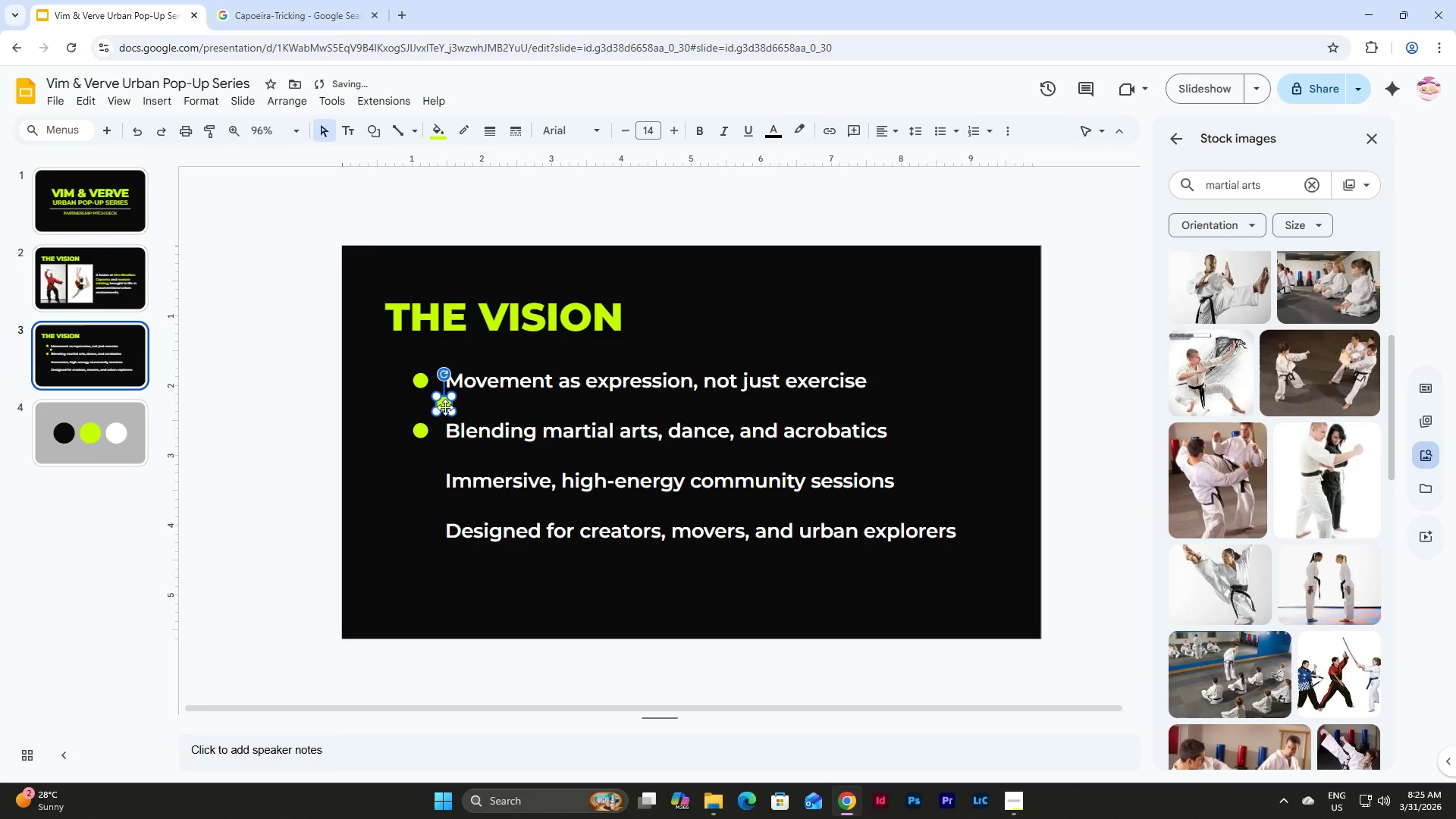 
left_click_drag(start_coordinate=[445, 407], to_coordinate=[422, 484])
 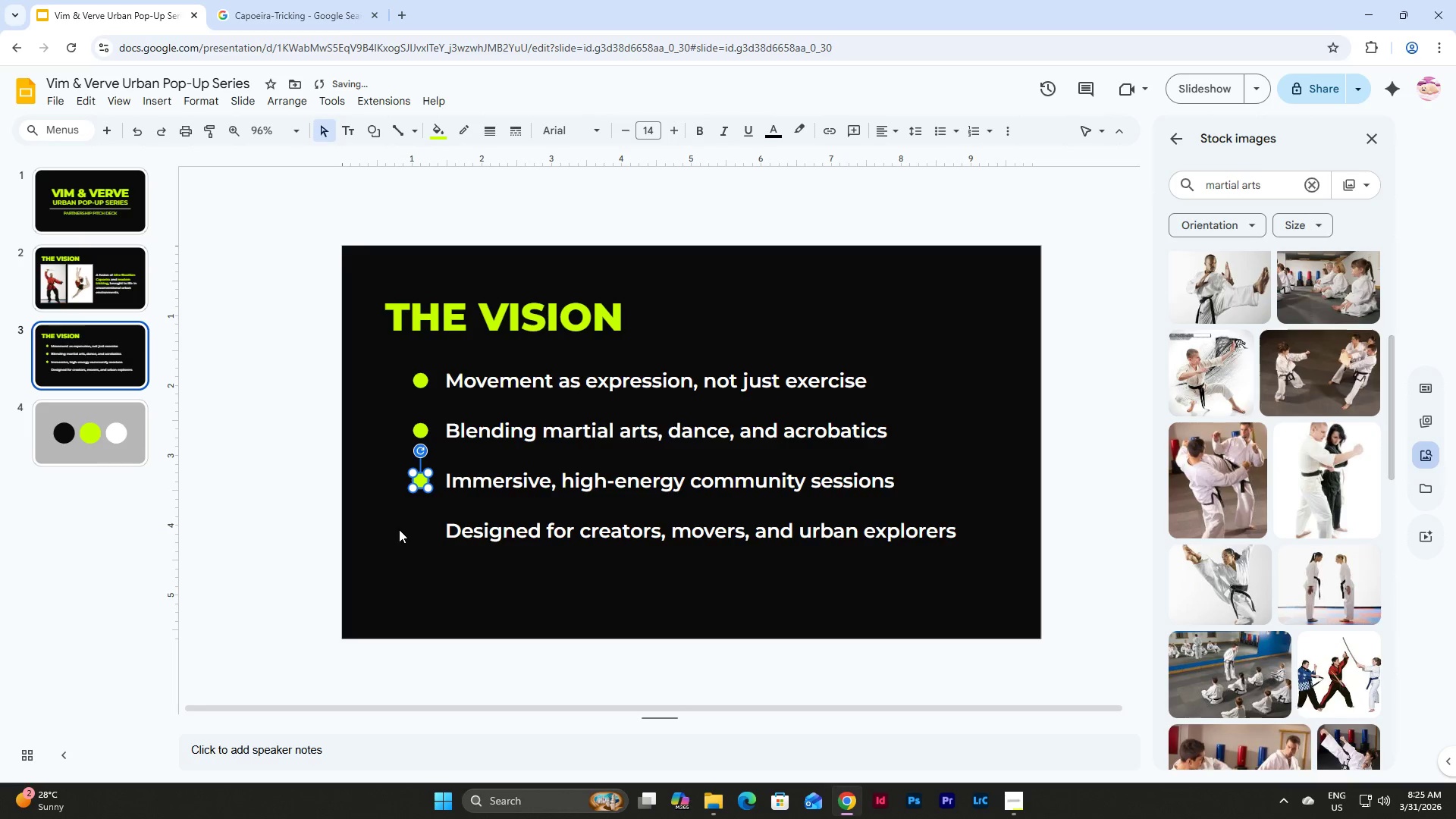 
left_click([422, 526])
 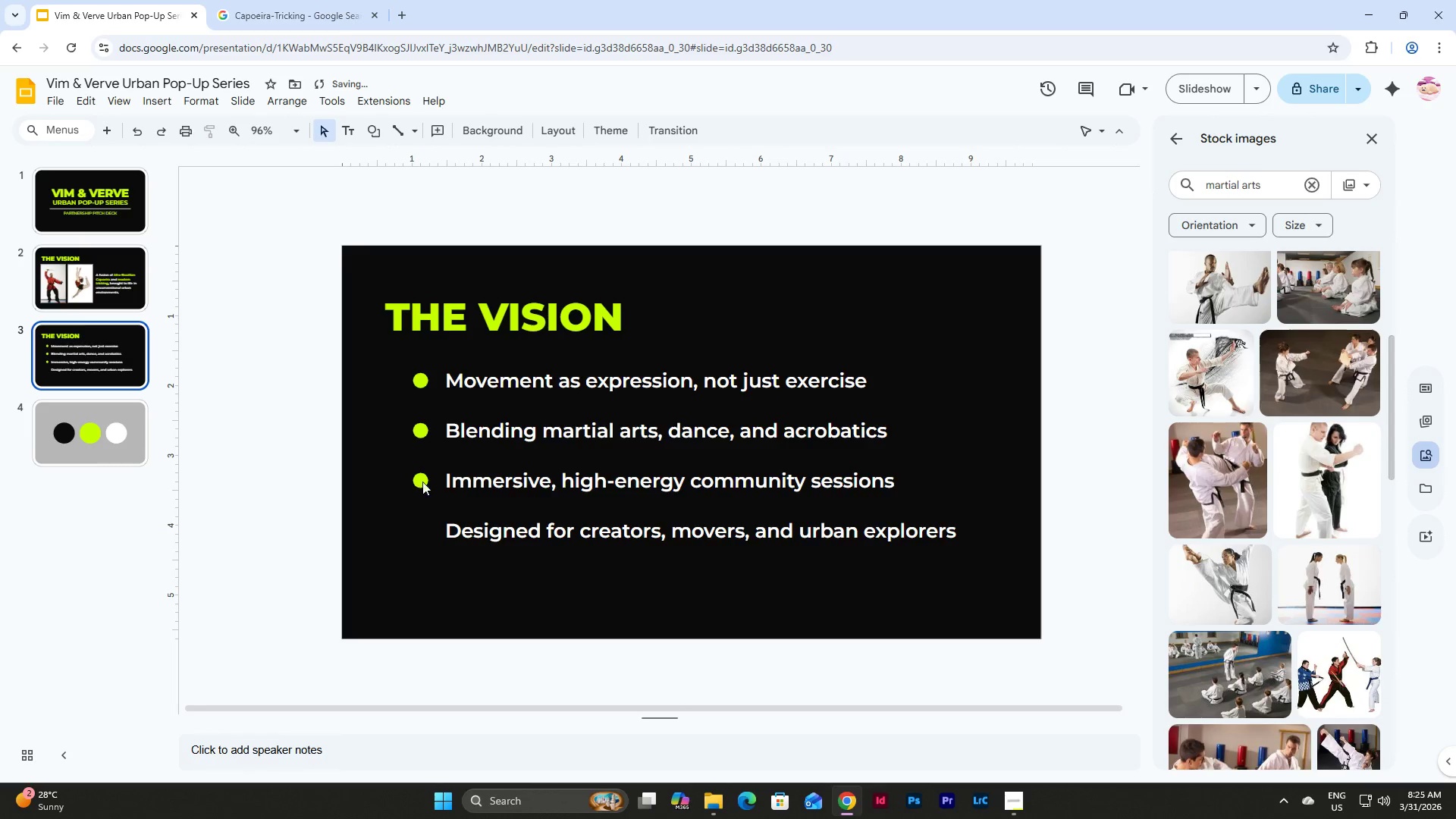 
left_click([422, 476])
 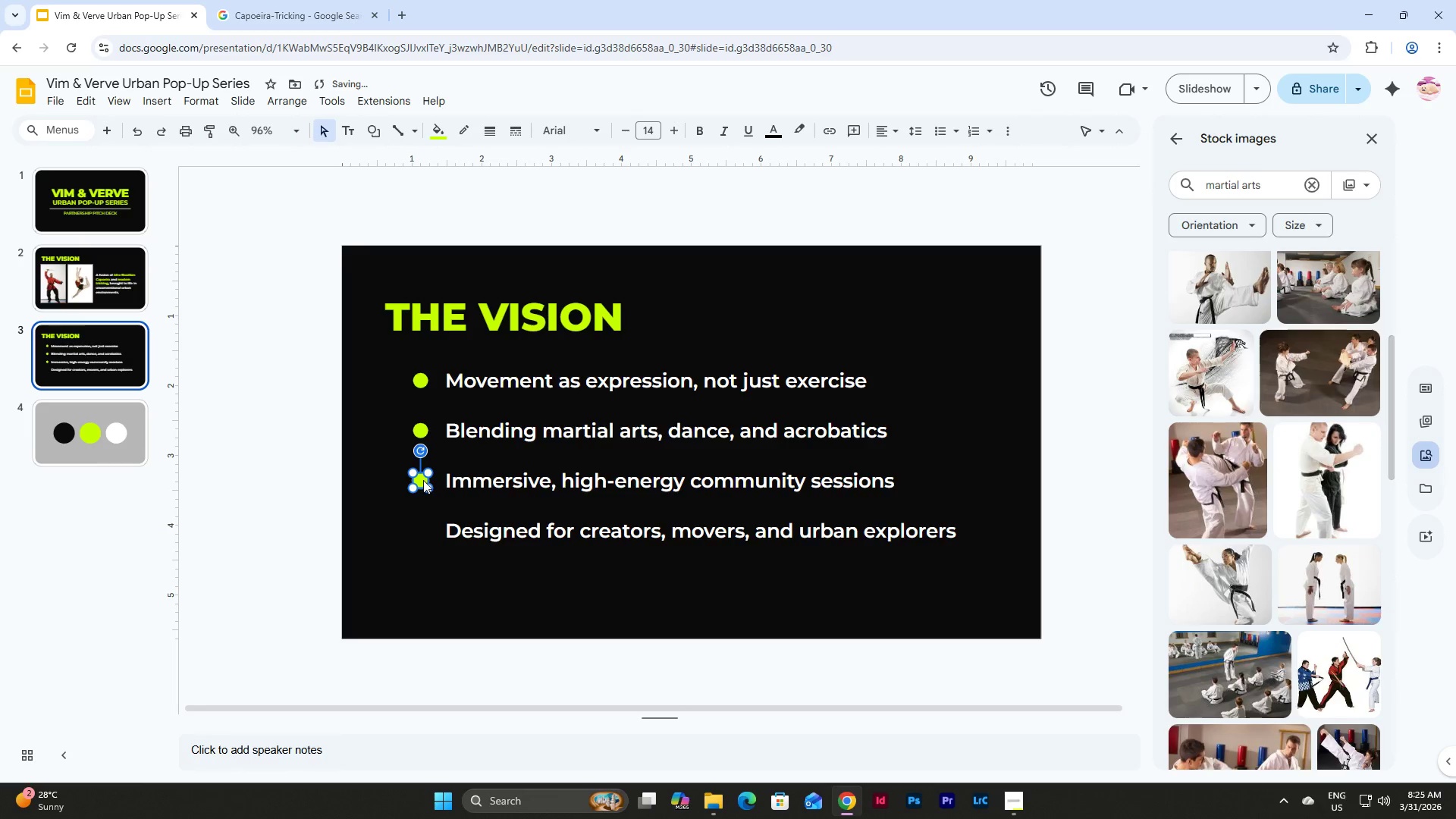 
hold_key(key=ControlLeft, duration=0.97)
left_click([406, 544])
 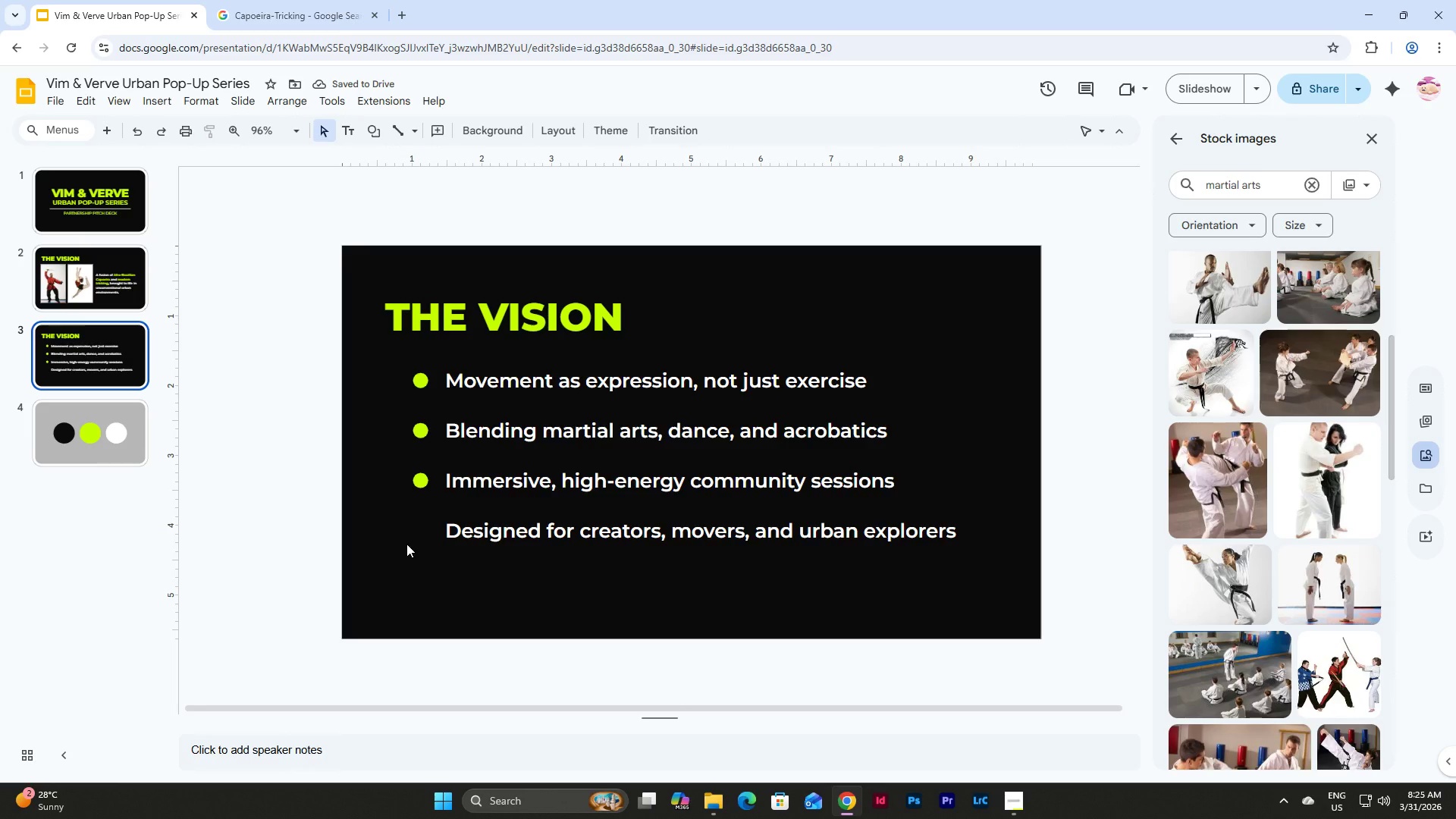 
key(Control+V)
 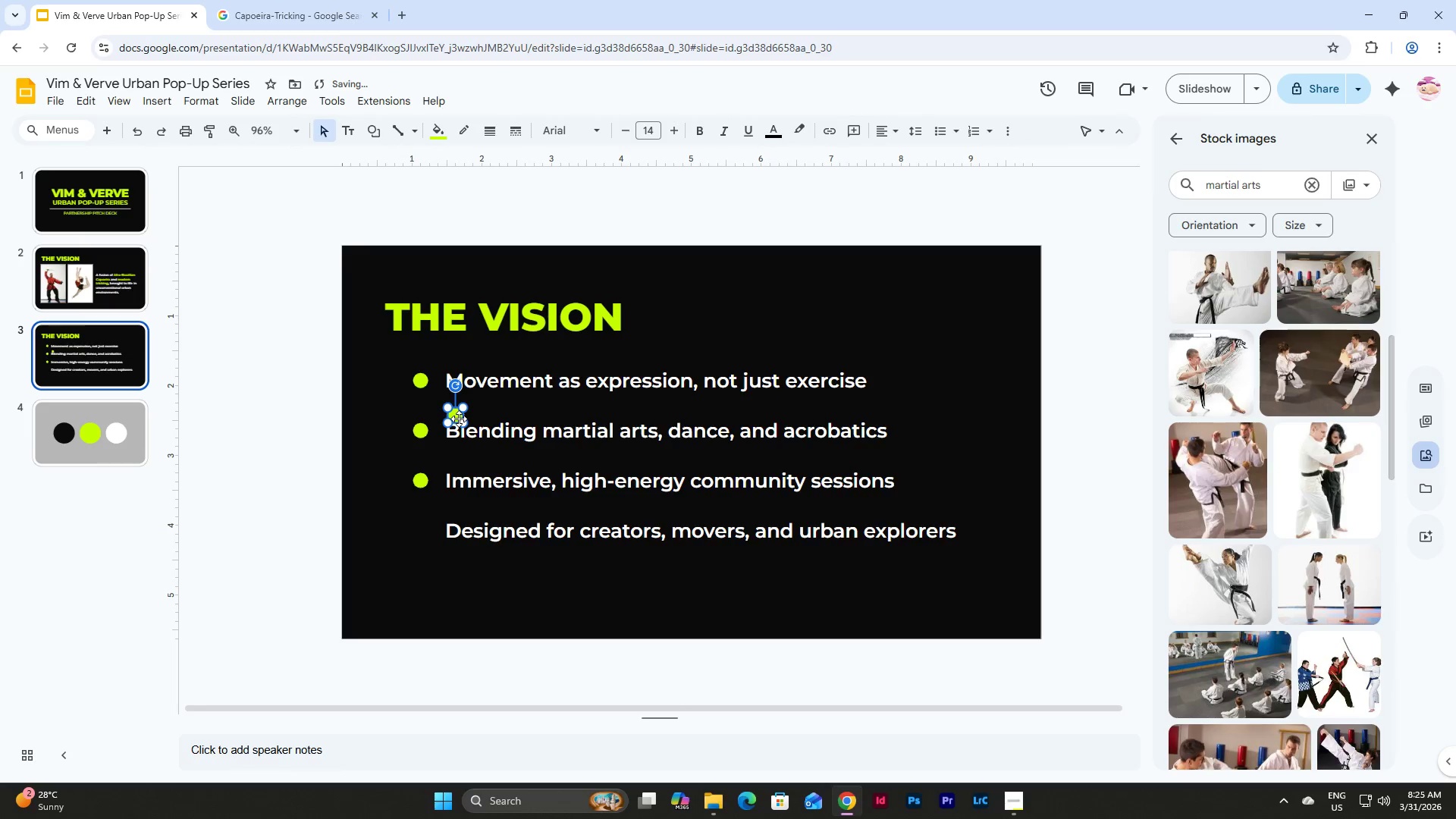 
left_click_drag(start_coordinate=[459, 419], to_coordinate=[422, 534])
 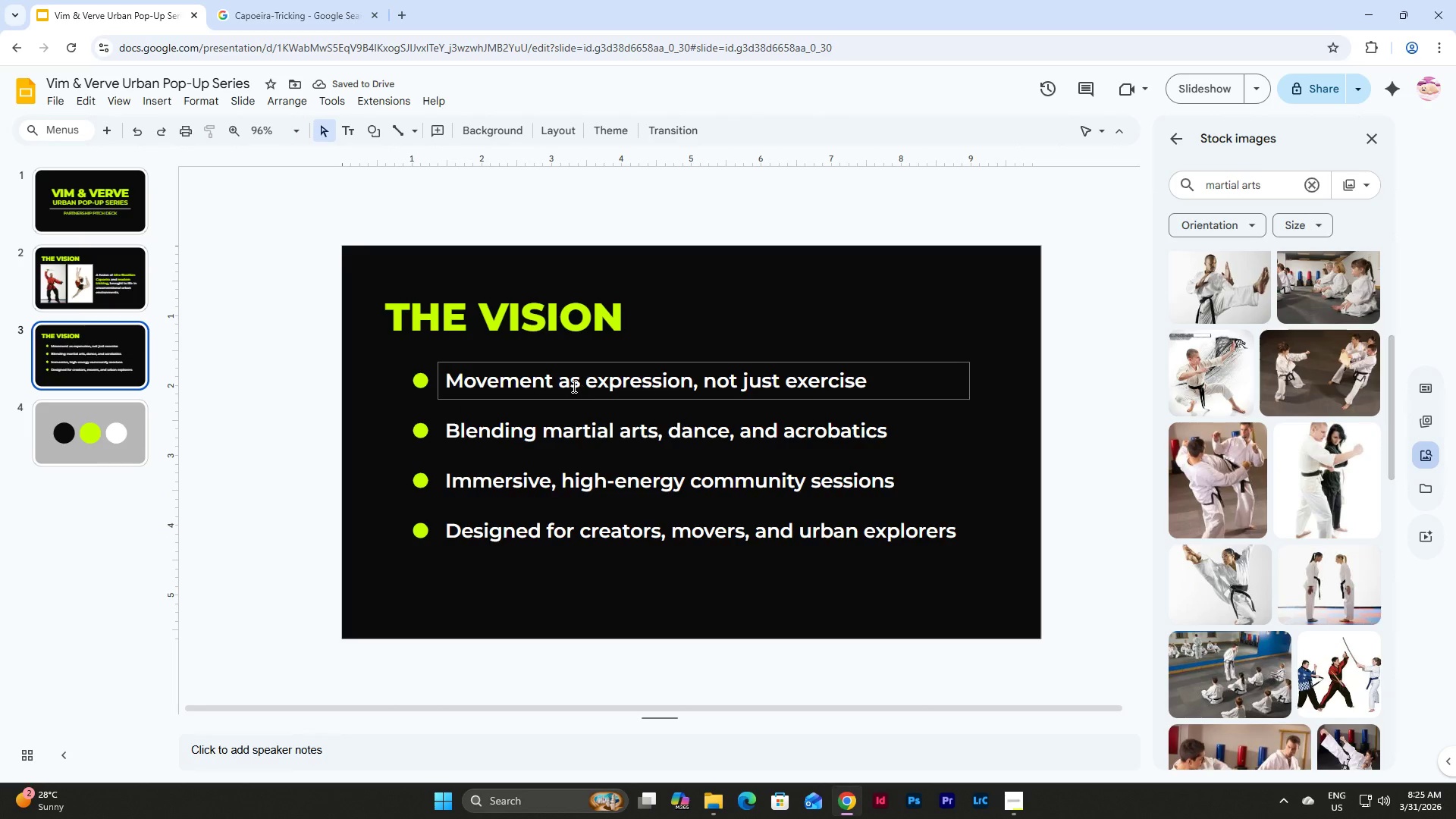 
left_click([121, 284])
 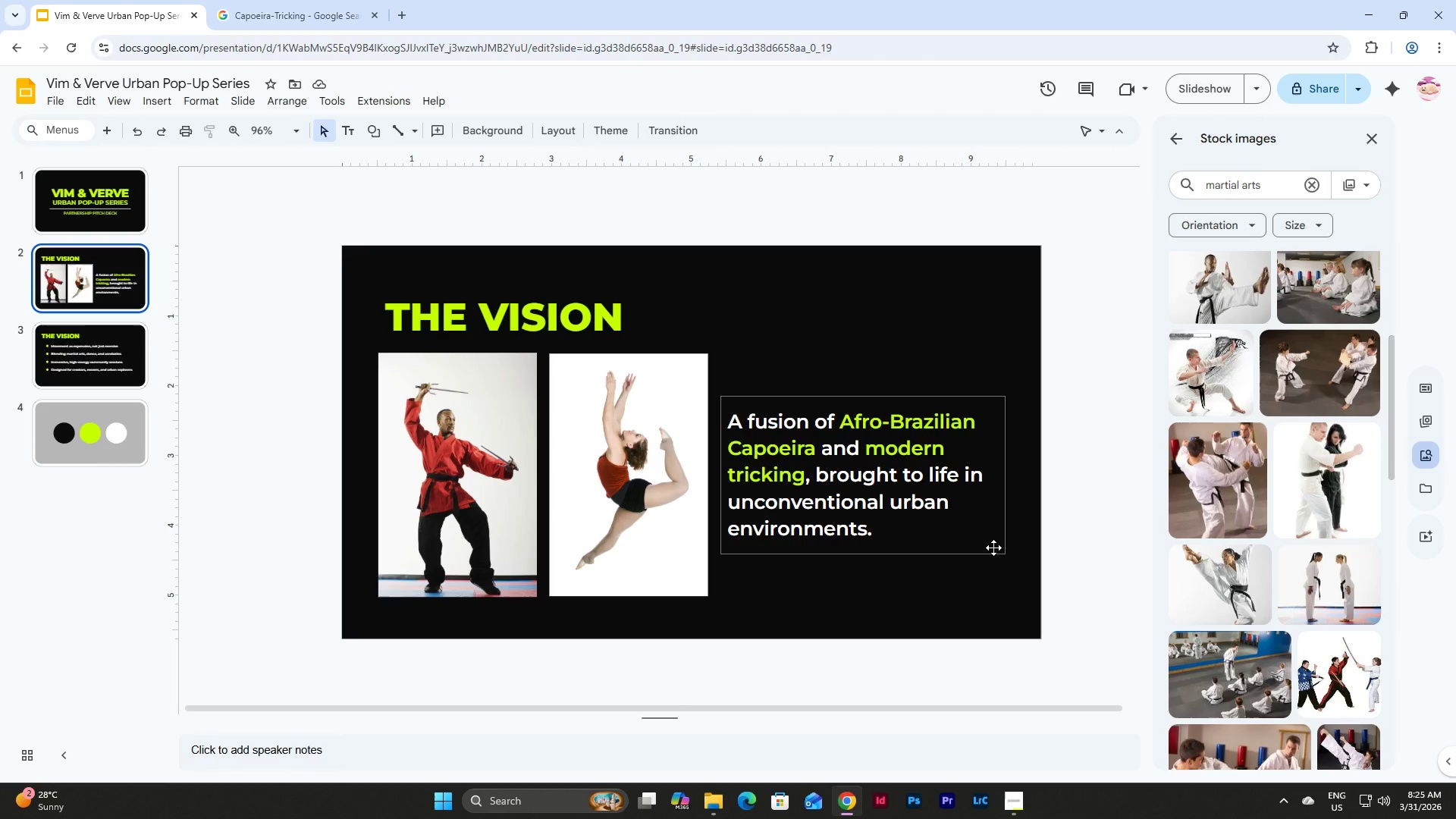 
left_click([1028, 600])
 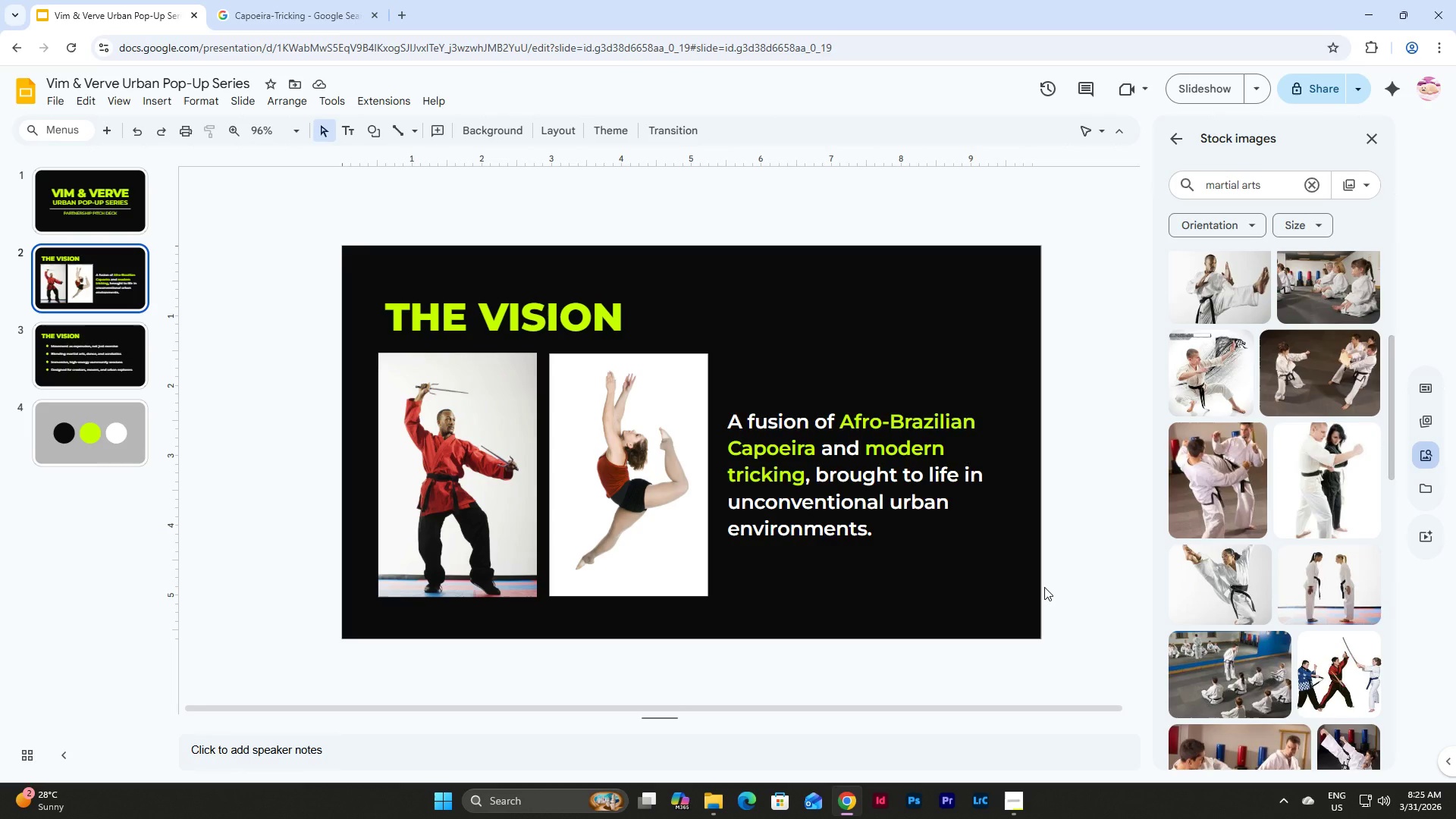 
left_click_drag(start_coordinate=[1044, 587], to_coordinate=[359, 378])
 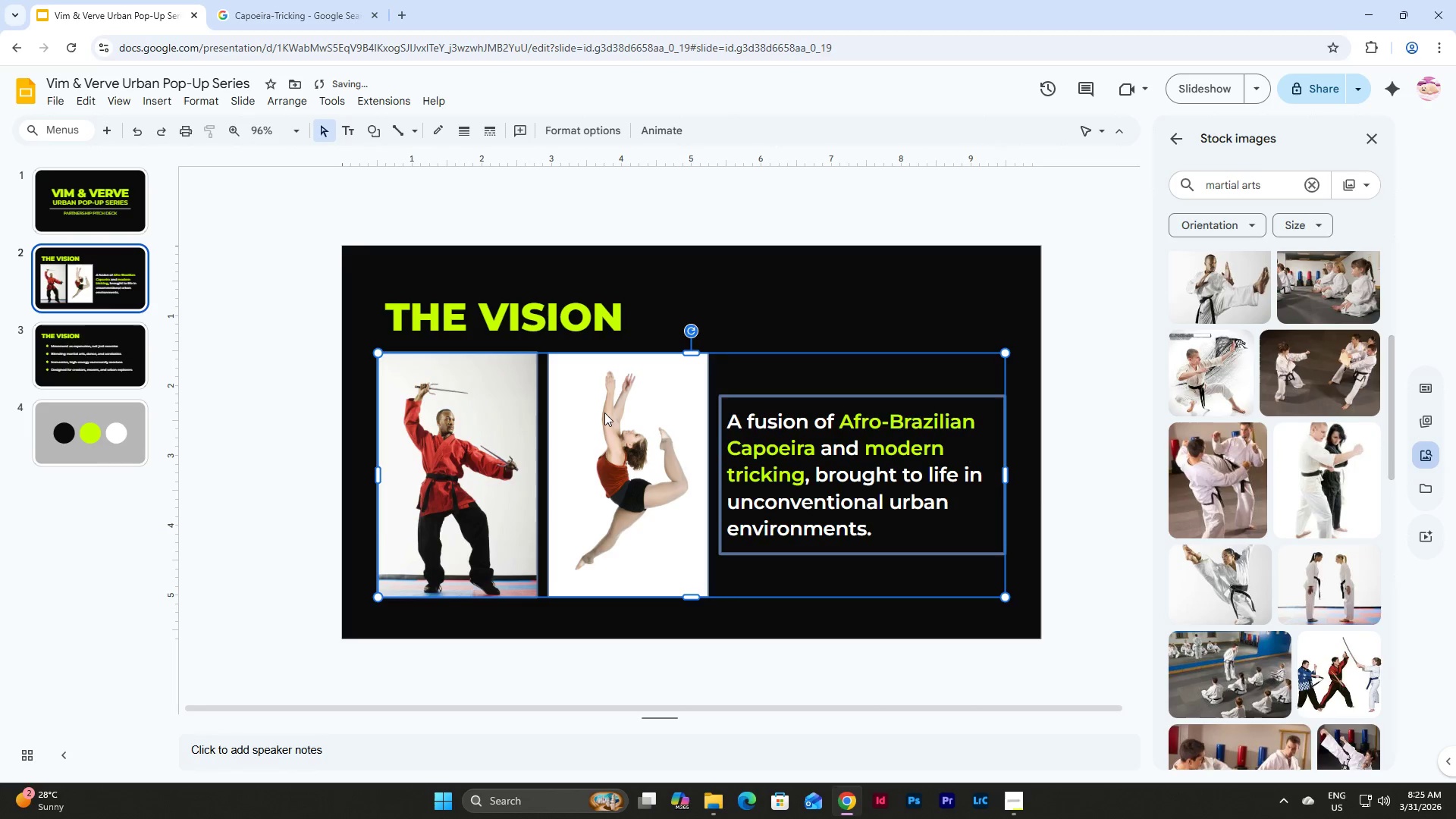 
left_click([1030, 576])
 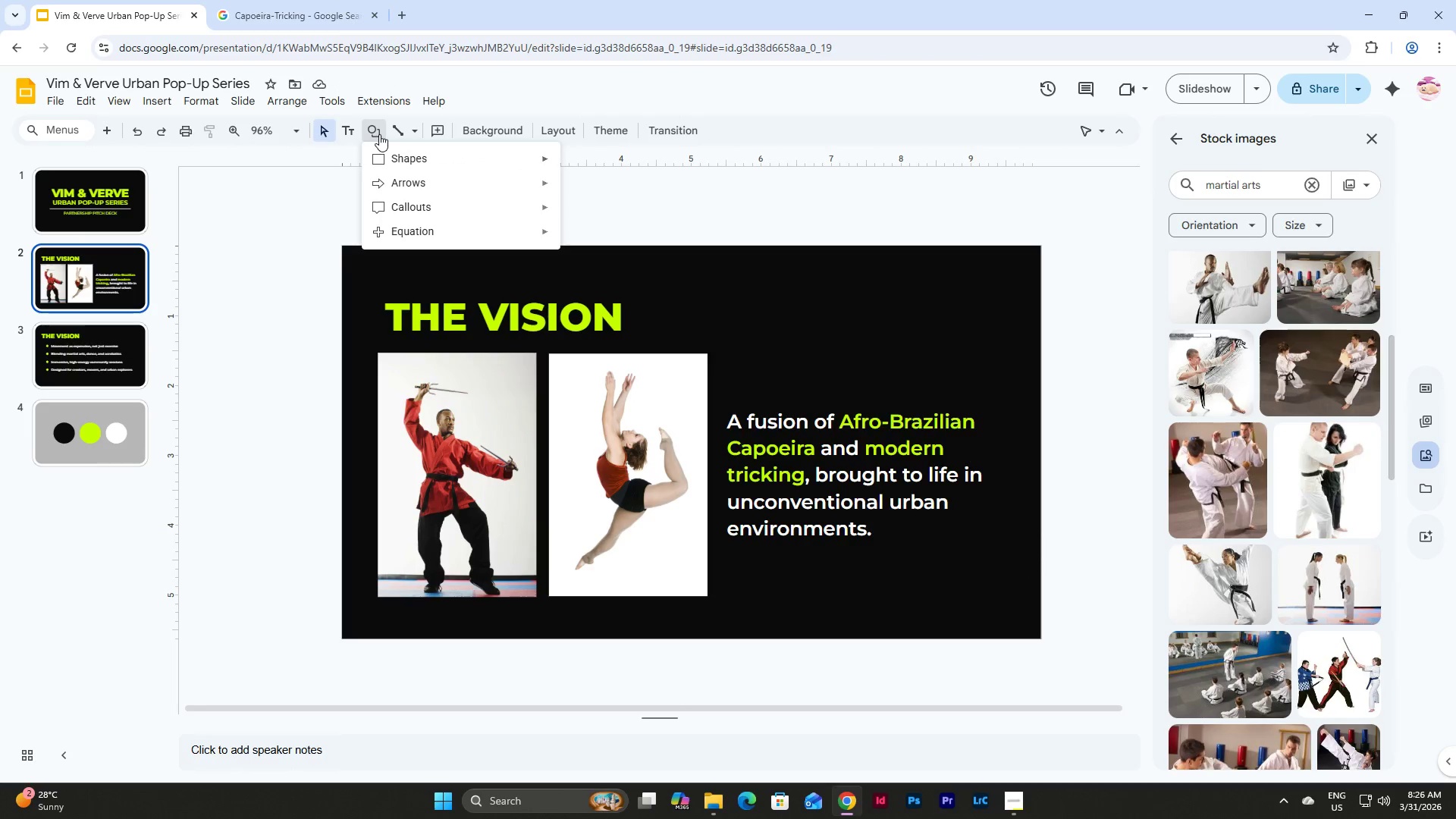 
wait(5.53)
 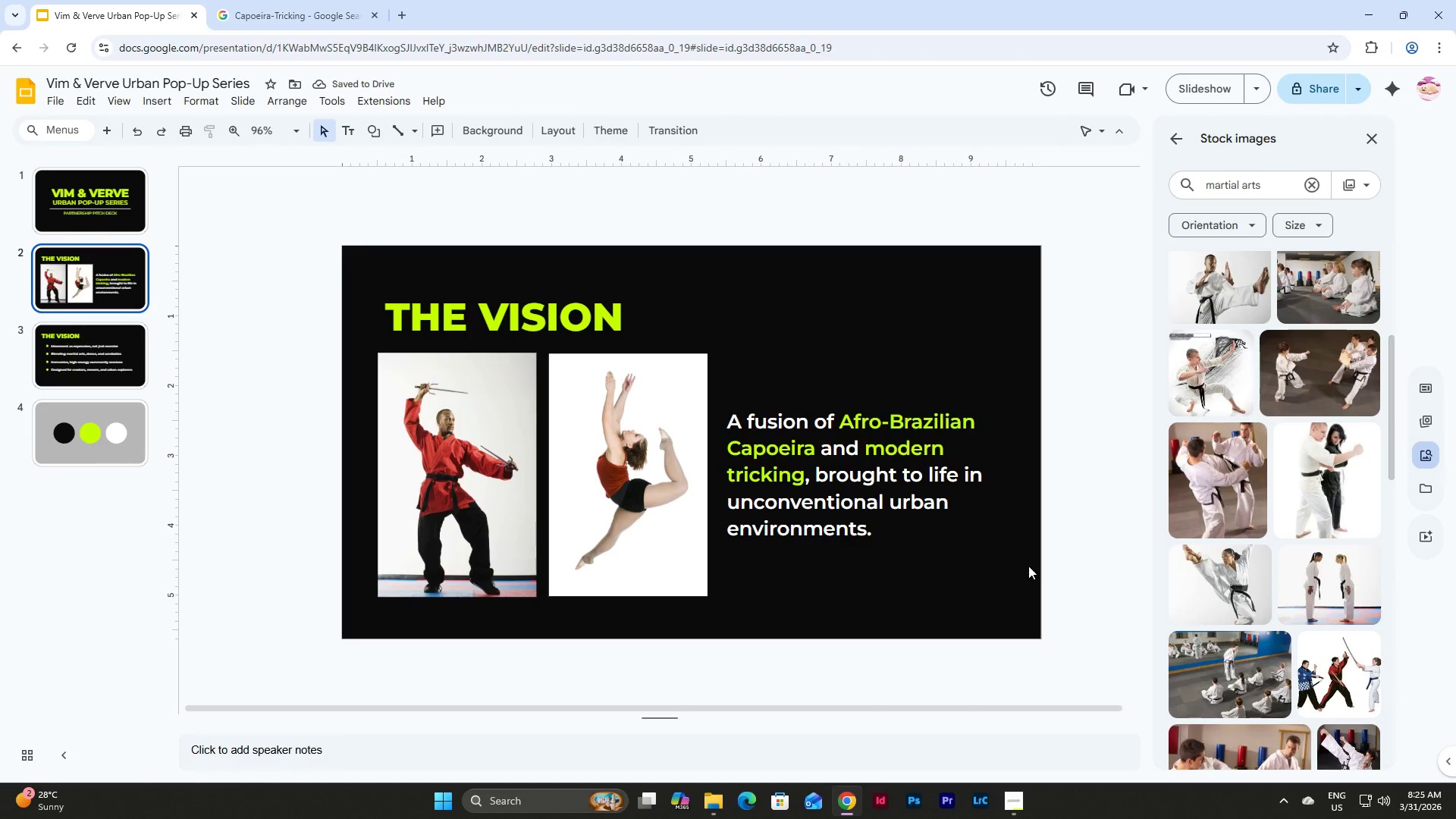 
left_click([568, 166])
 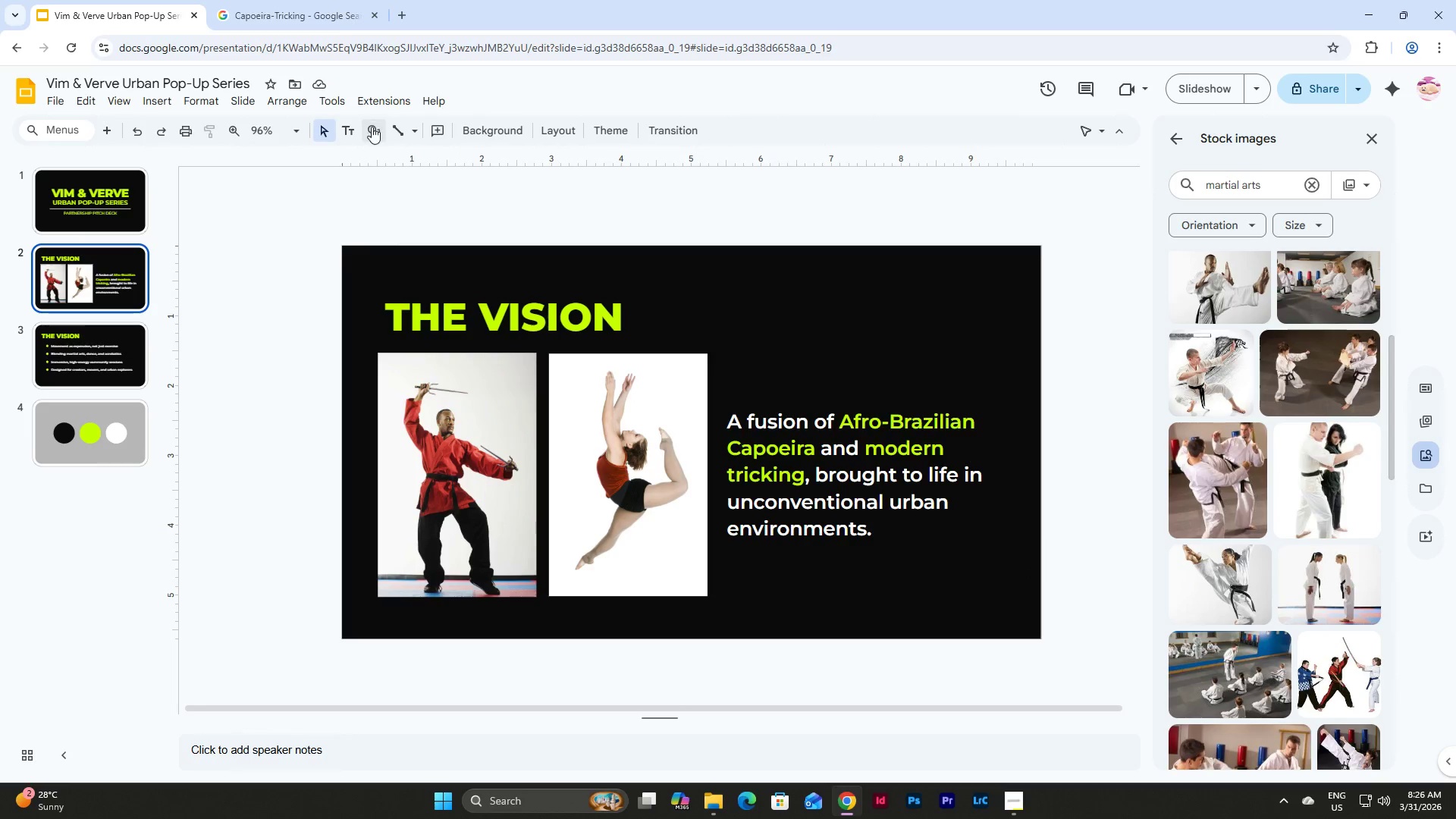 
left_click([373, 132])
 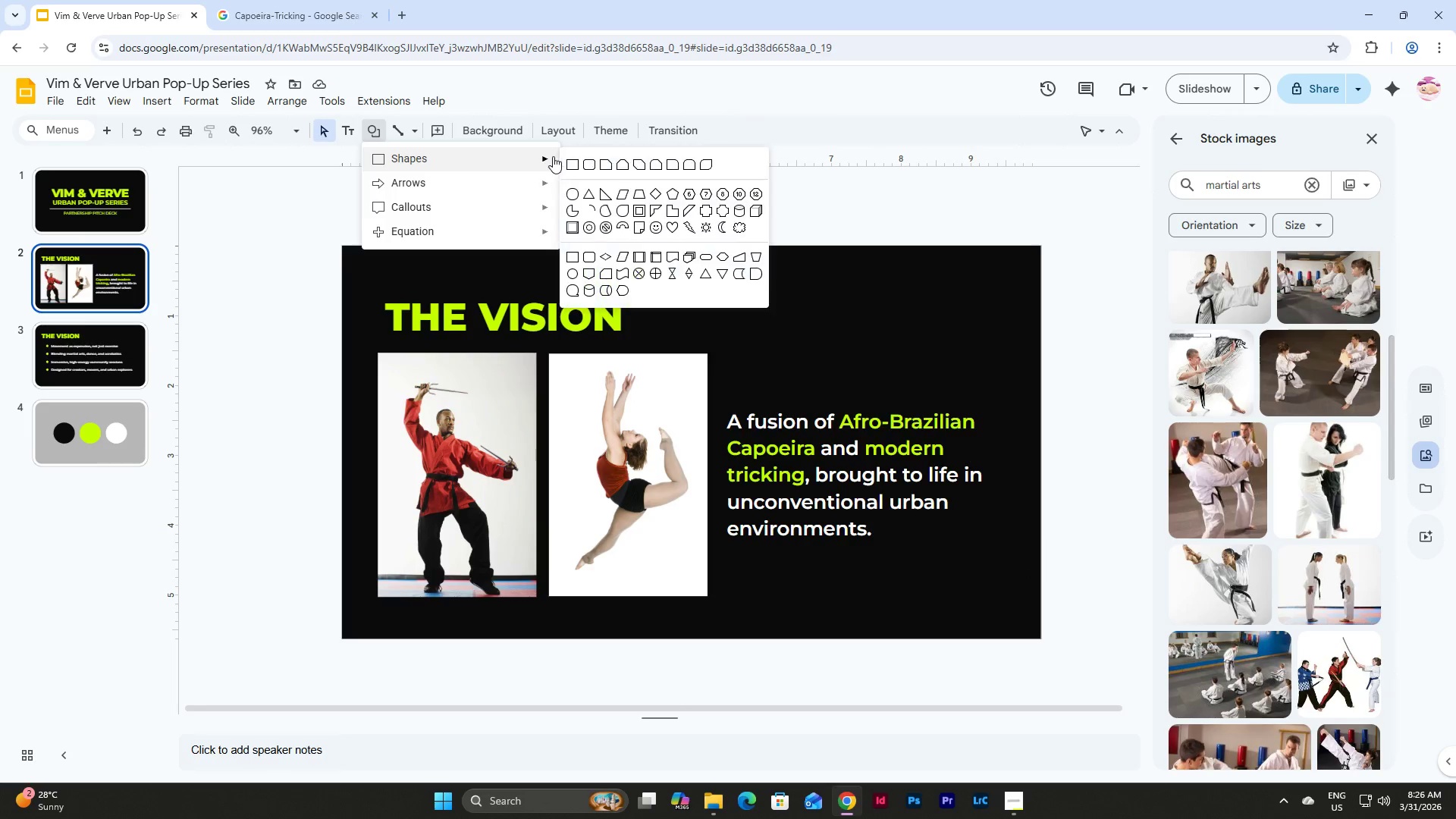 
left_click([571, 161])
 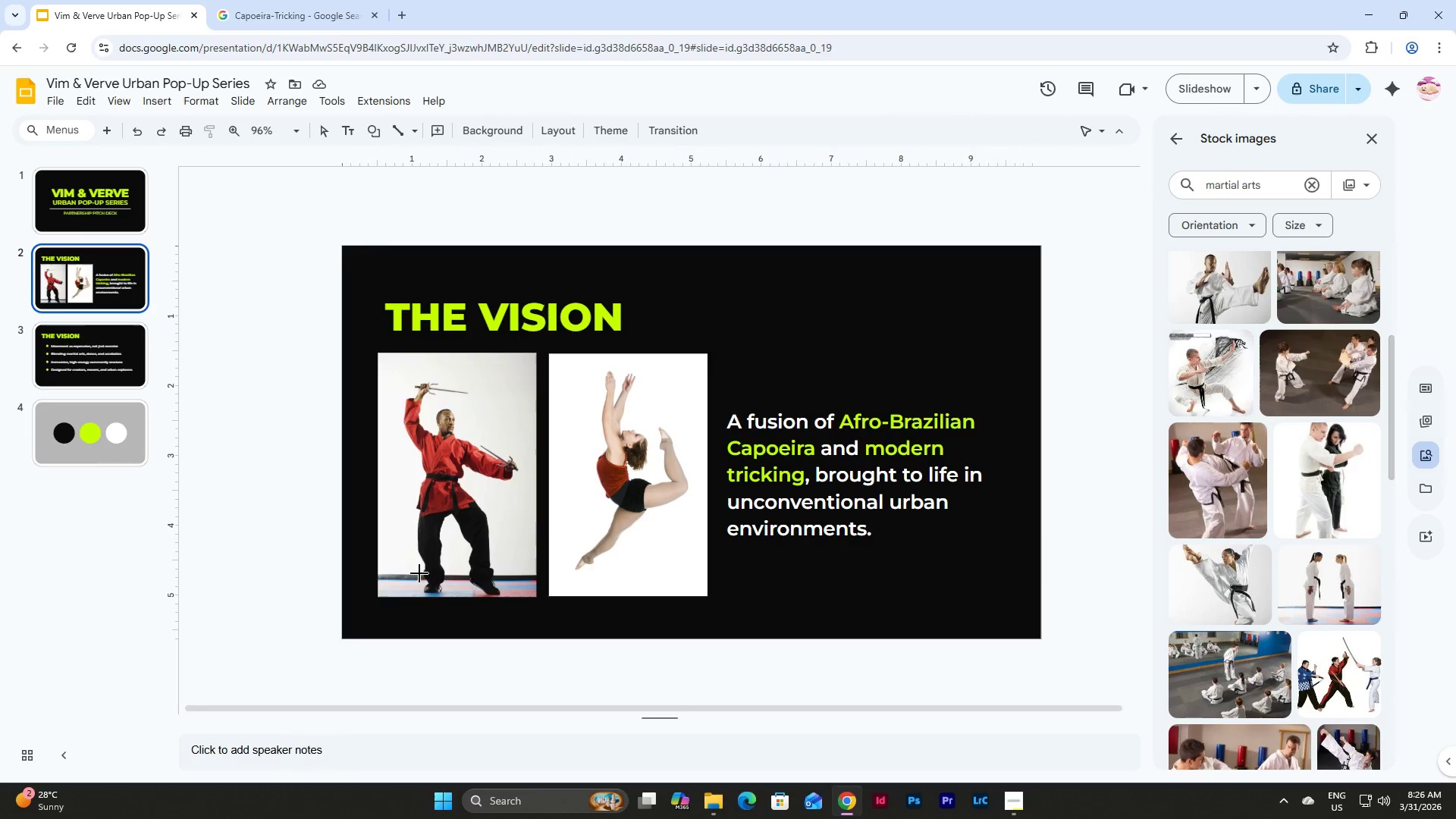 
left_click_drag(start_coordinate=[357, 569], to_coordinate=[874, 598])
 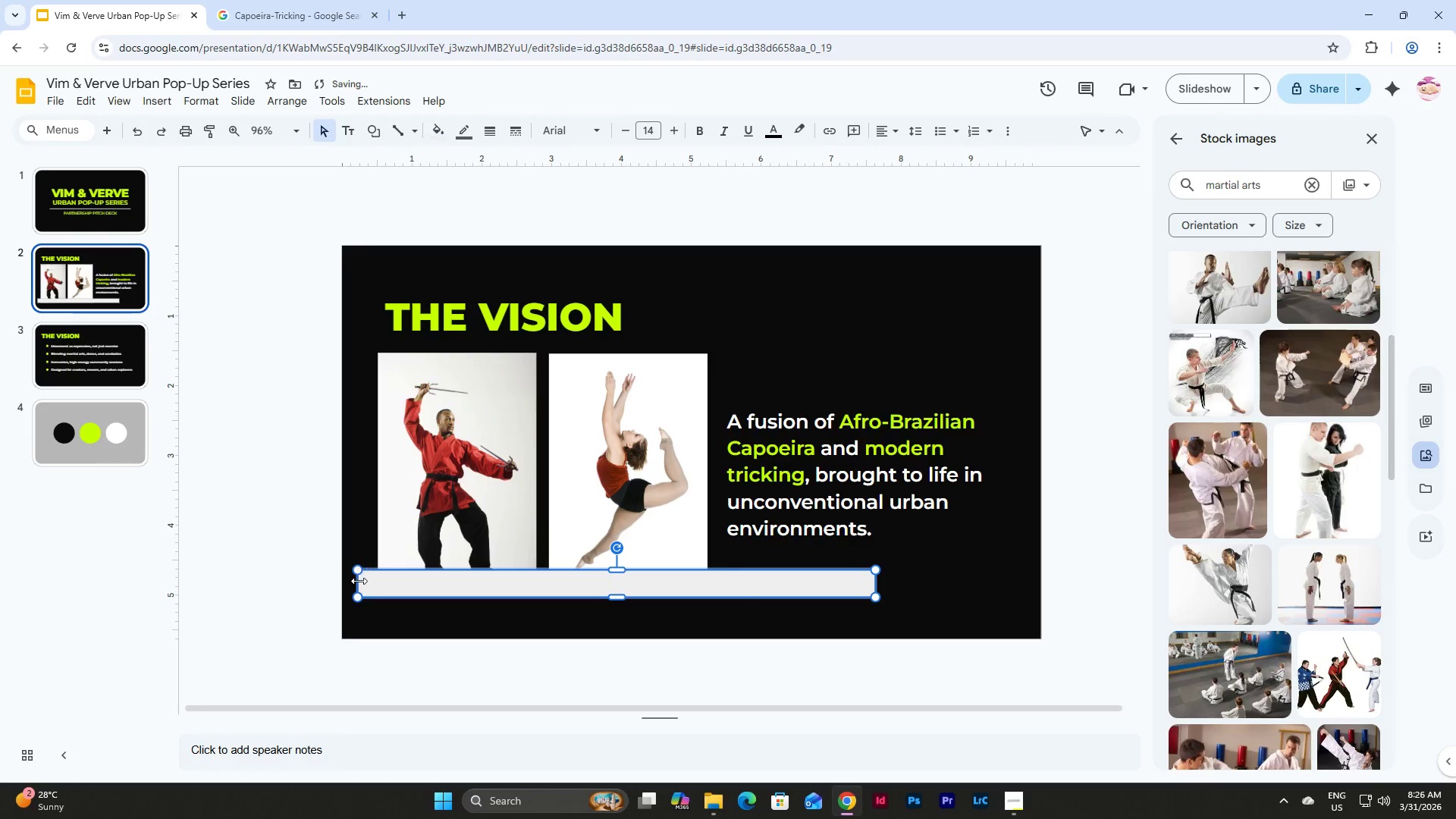 
left_click_drag(start_coordinate=[355, 582], to_coordinate=[340, 584])
 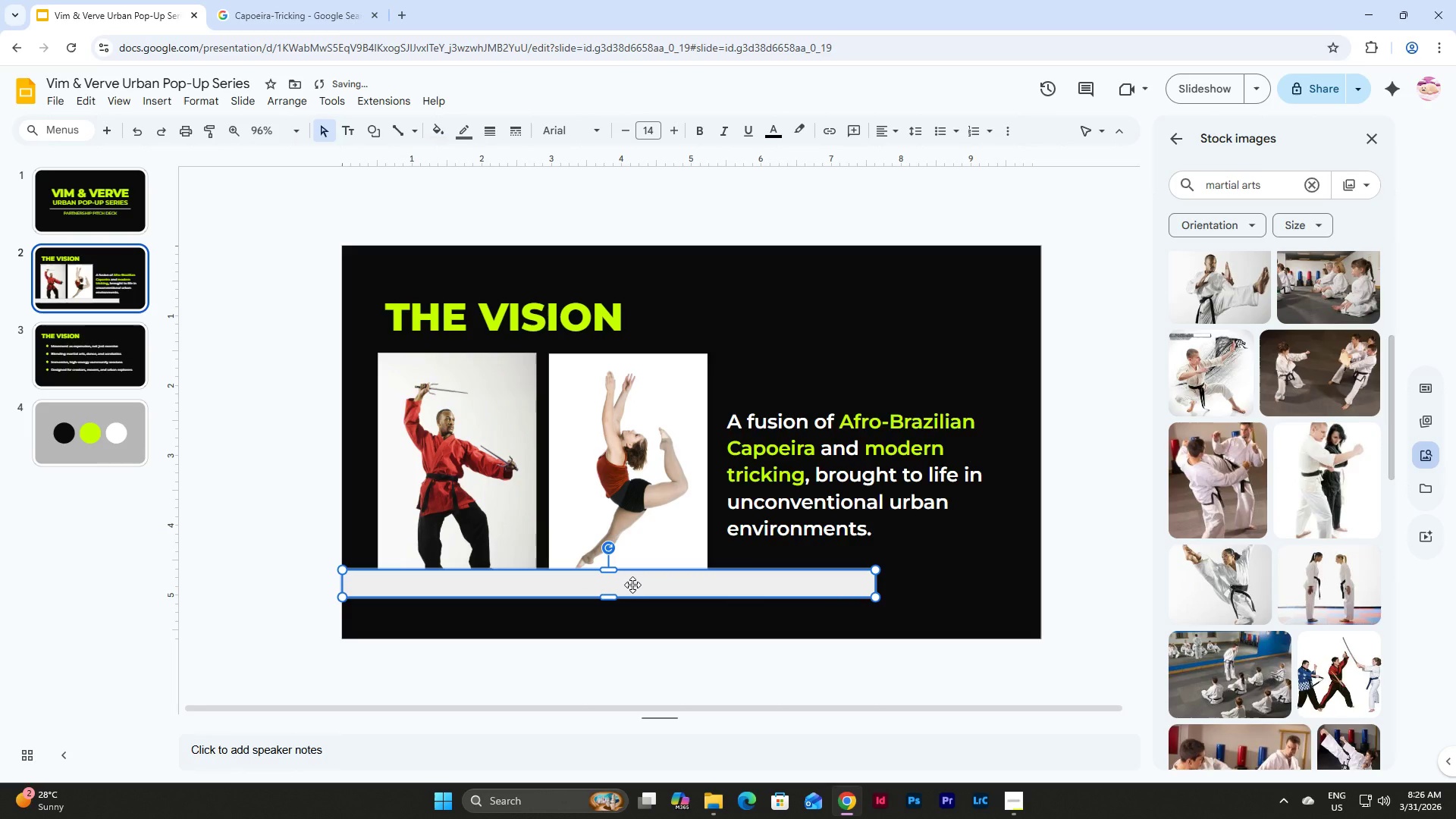 
left_click_drag(start_coordinate=[632, 585], to_coordinate=[632, 602])
 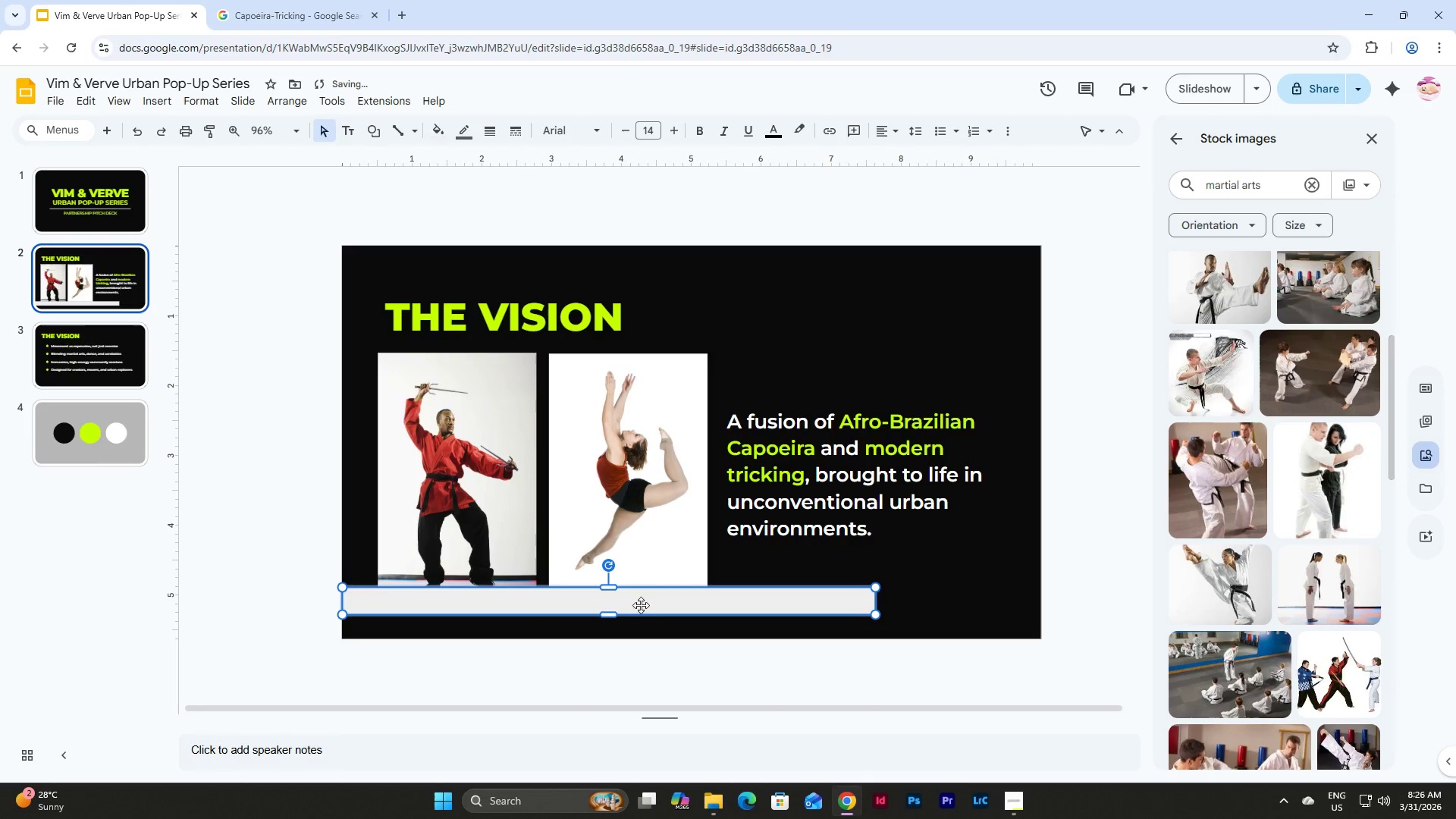 
left_click_drag(start_coordinate=[641, 605], to_coordinate=[641, 619])
 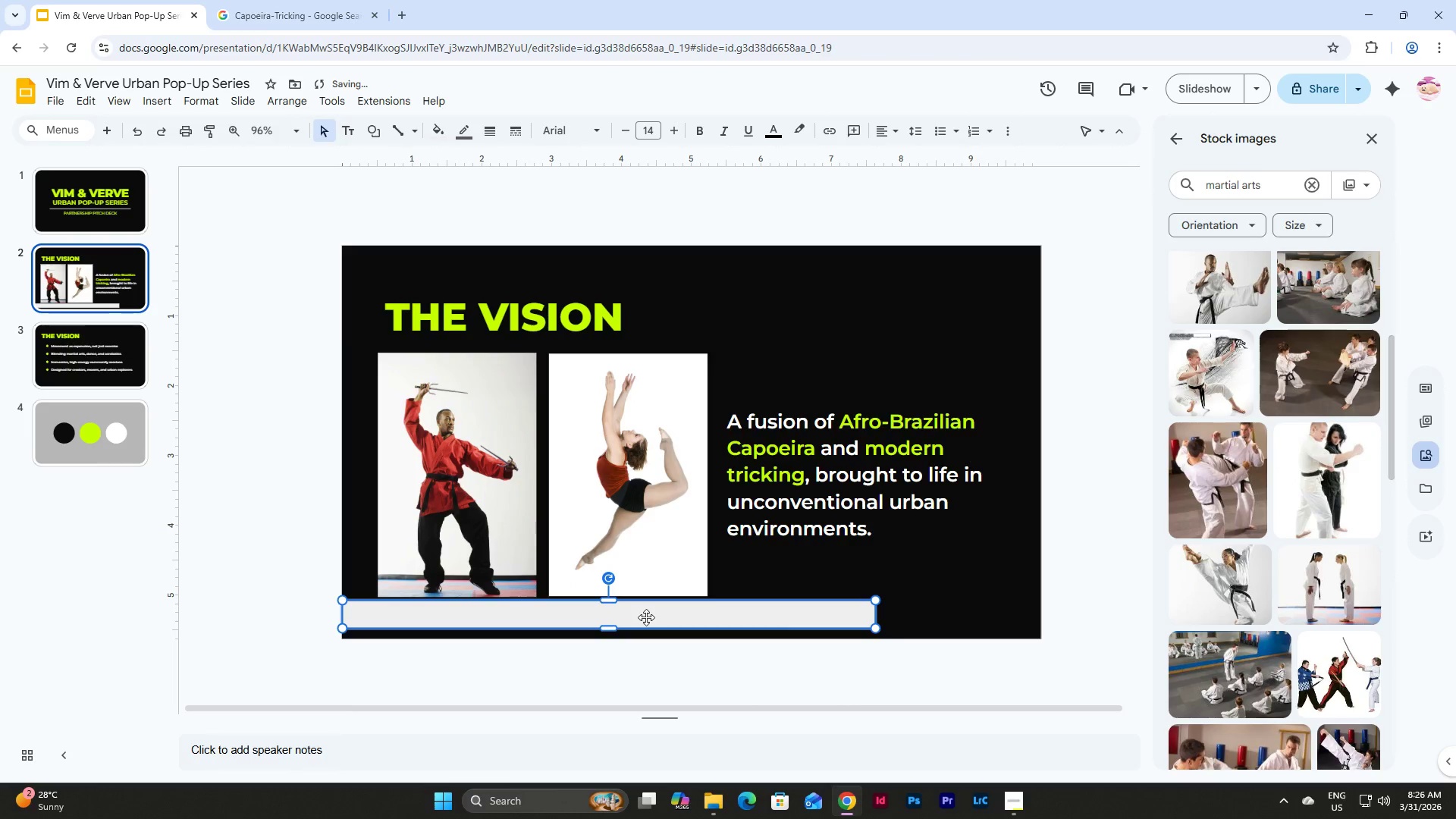 
left_click_drag(start_coordinate=[646, 617], to_coordinate=[644, 587])
 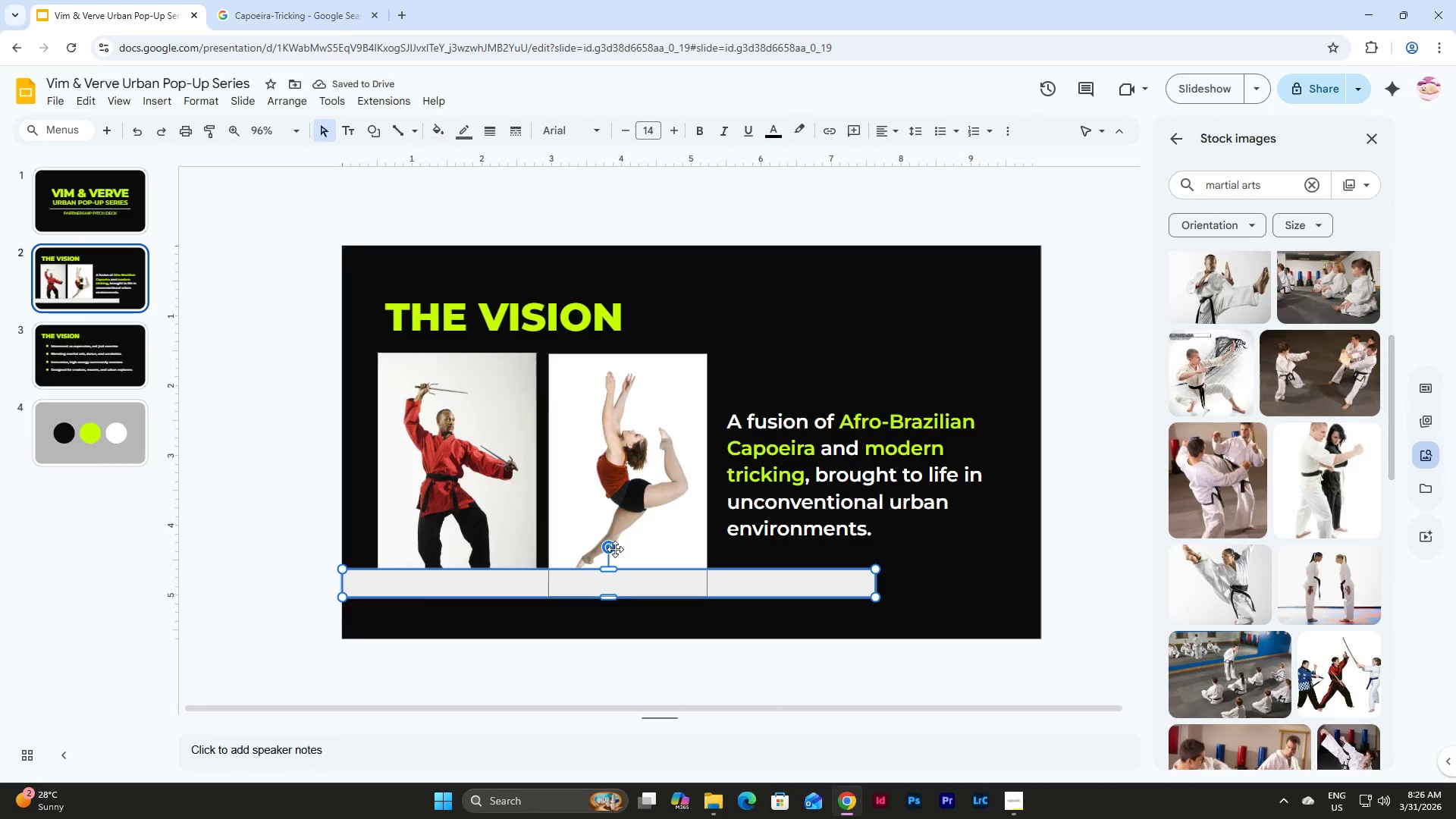 
left_click_drag(start_coordinate=[610, 572], to_coordinate=[610, 579])
 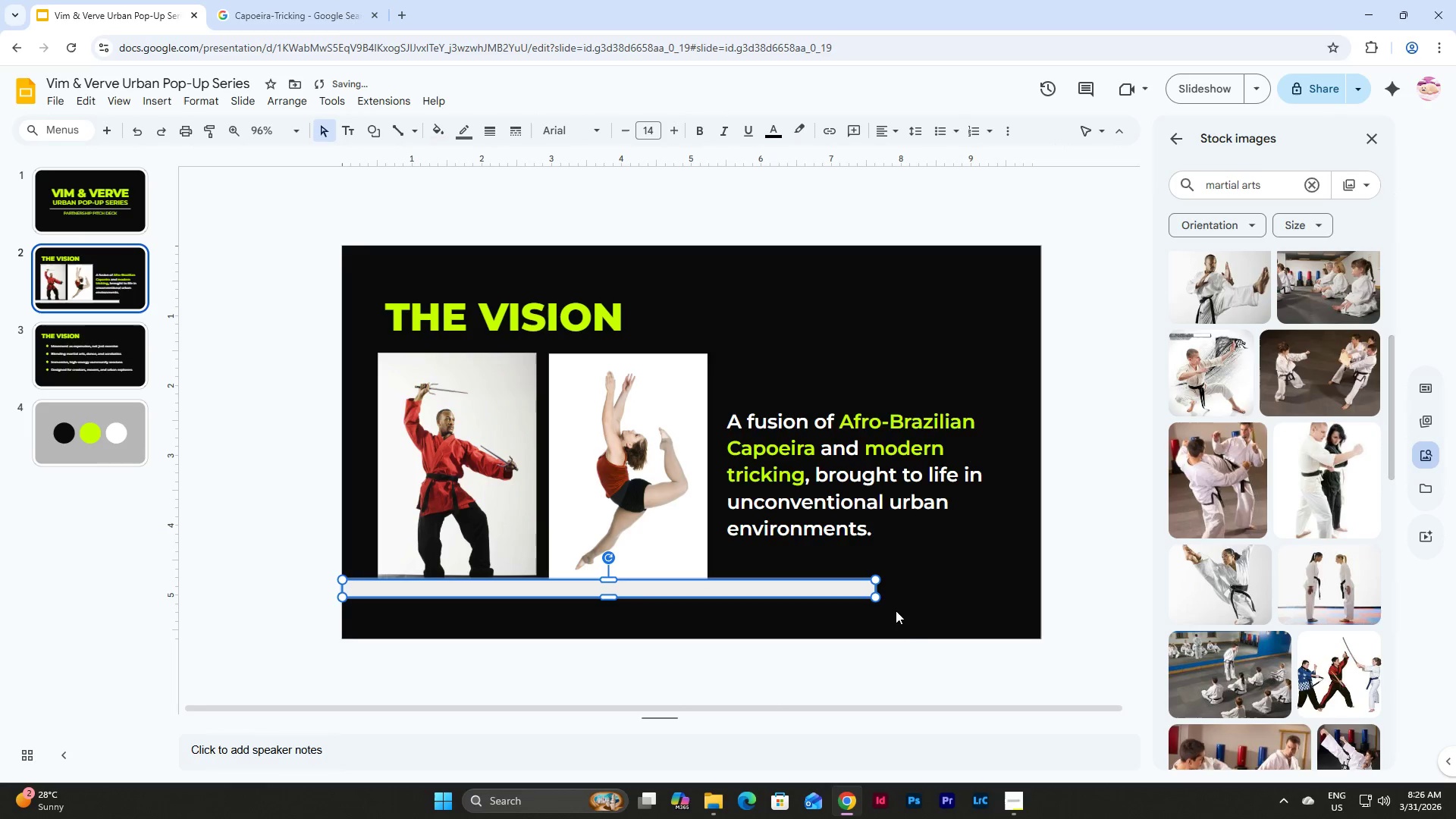 
left_click([957, 607])
 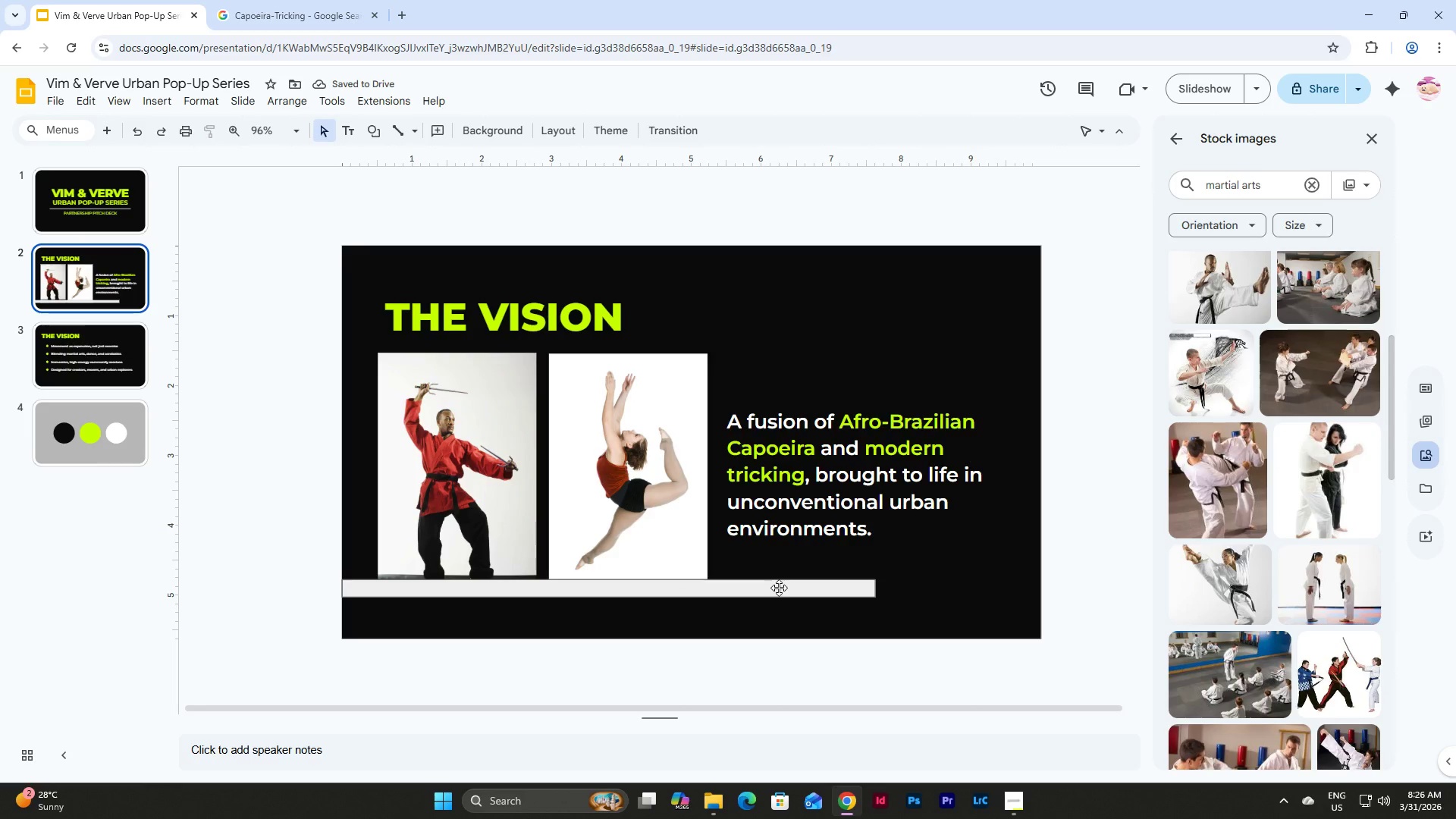 
left_click([779, 586])
 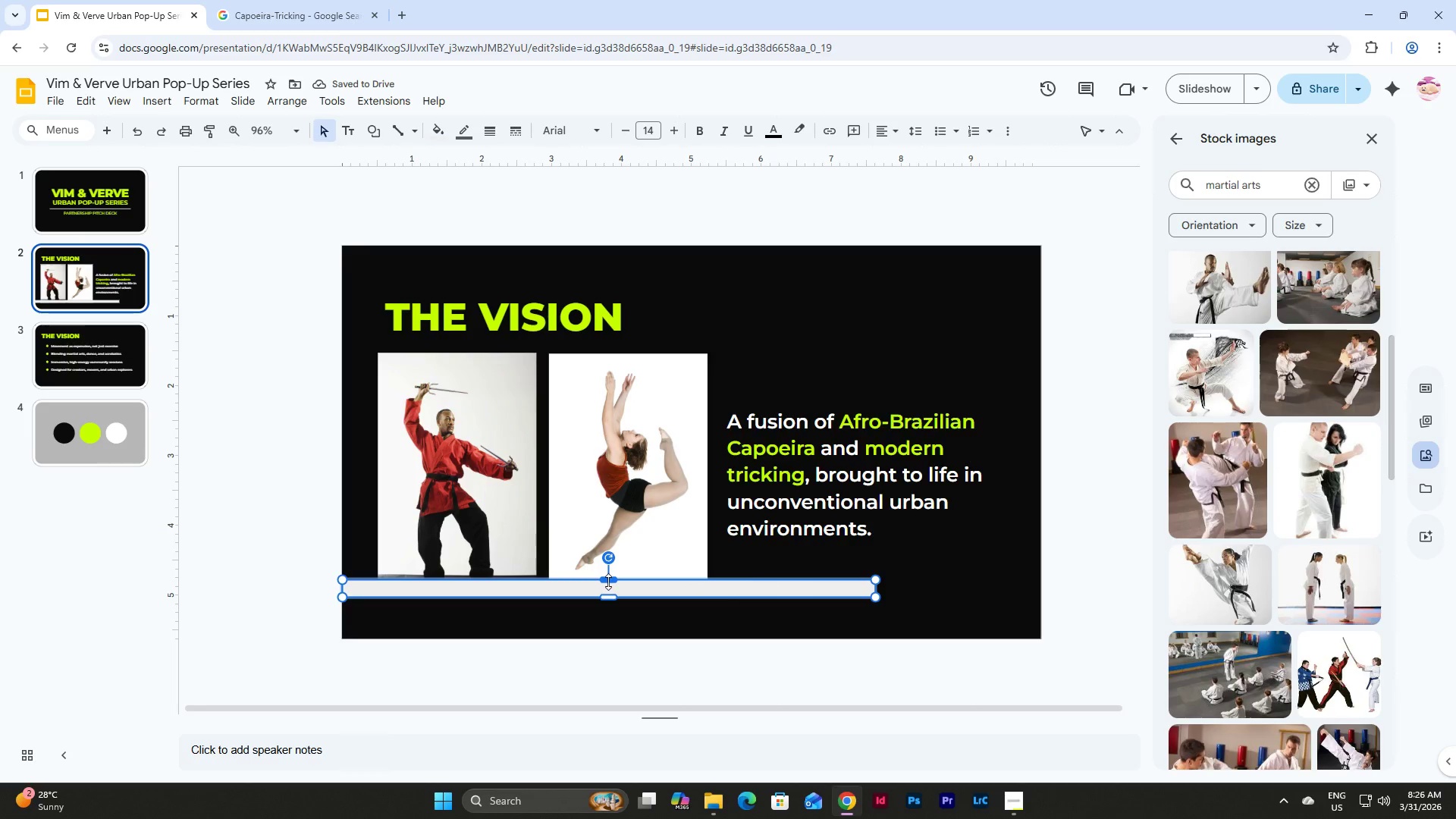 
left_click_drag(start_coordinate=[608, 582], to_coordinate=[608, 573])
 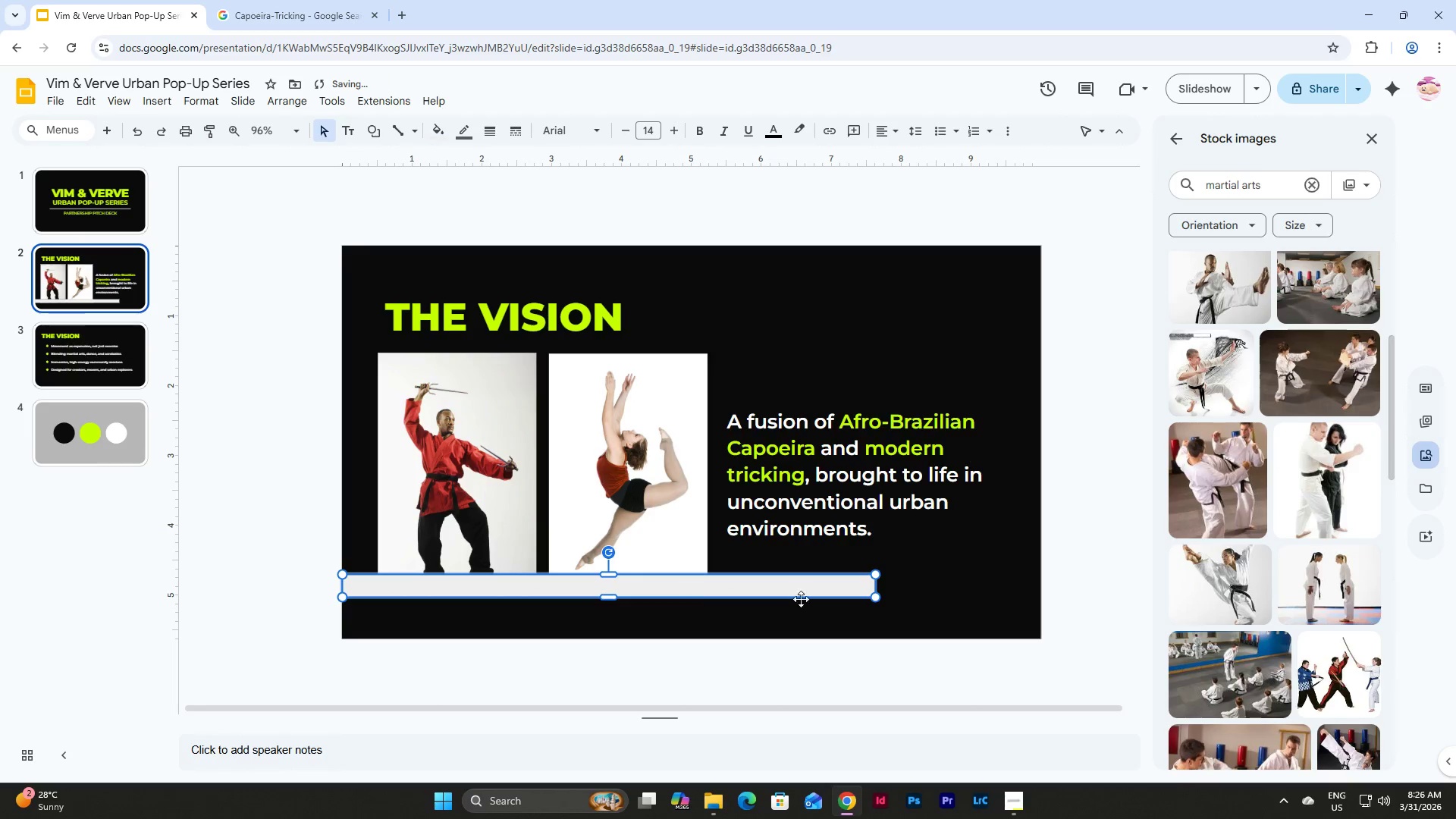 
left_click([912, 595])
 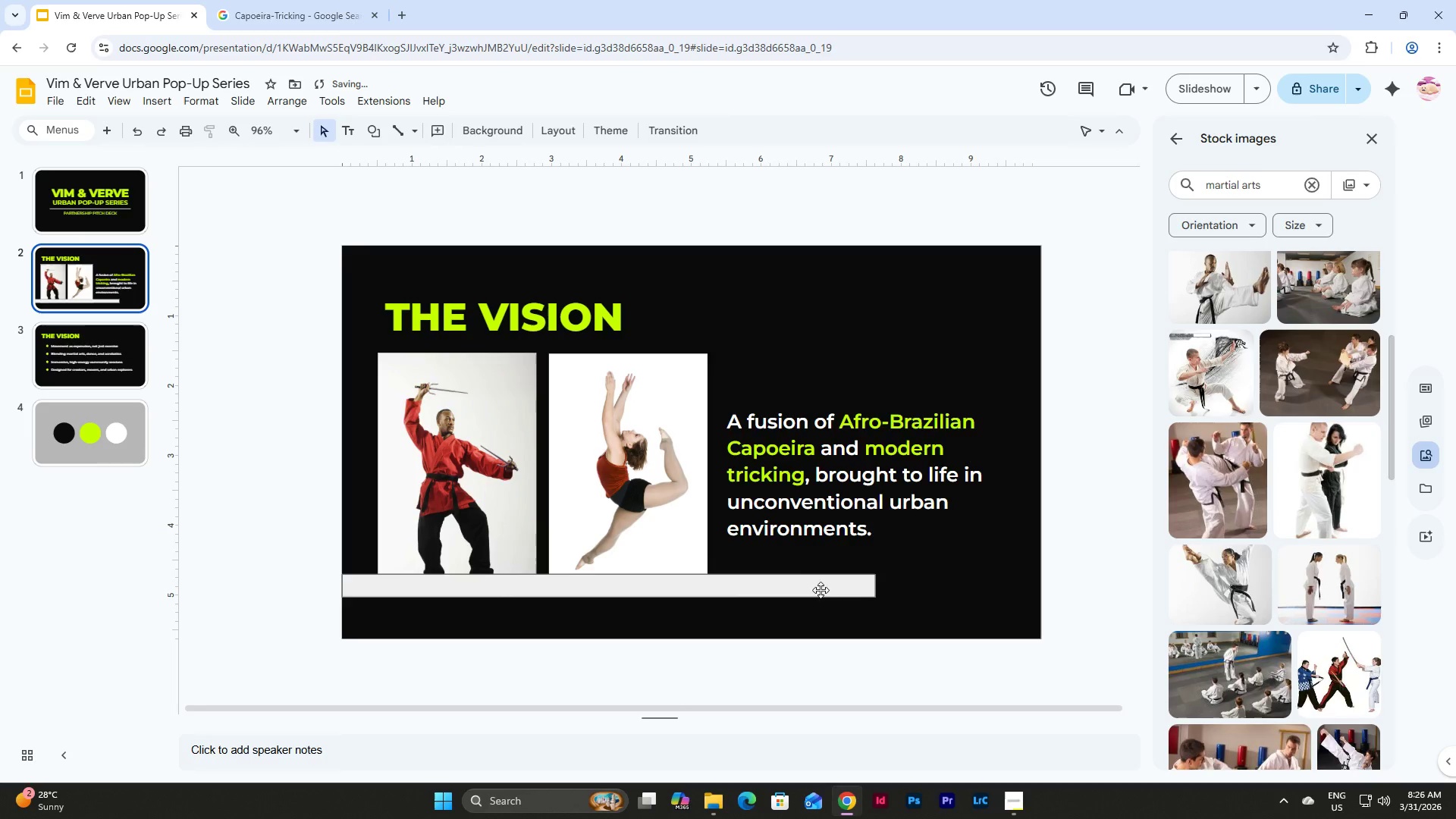 
left_click([809, 587])
 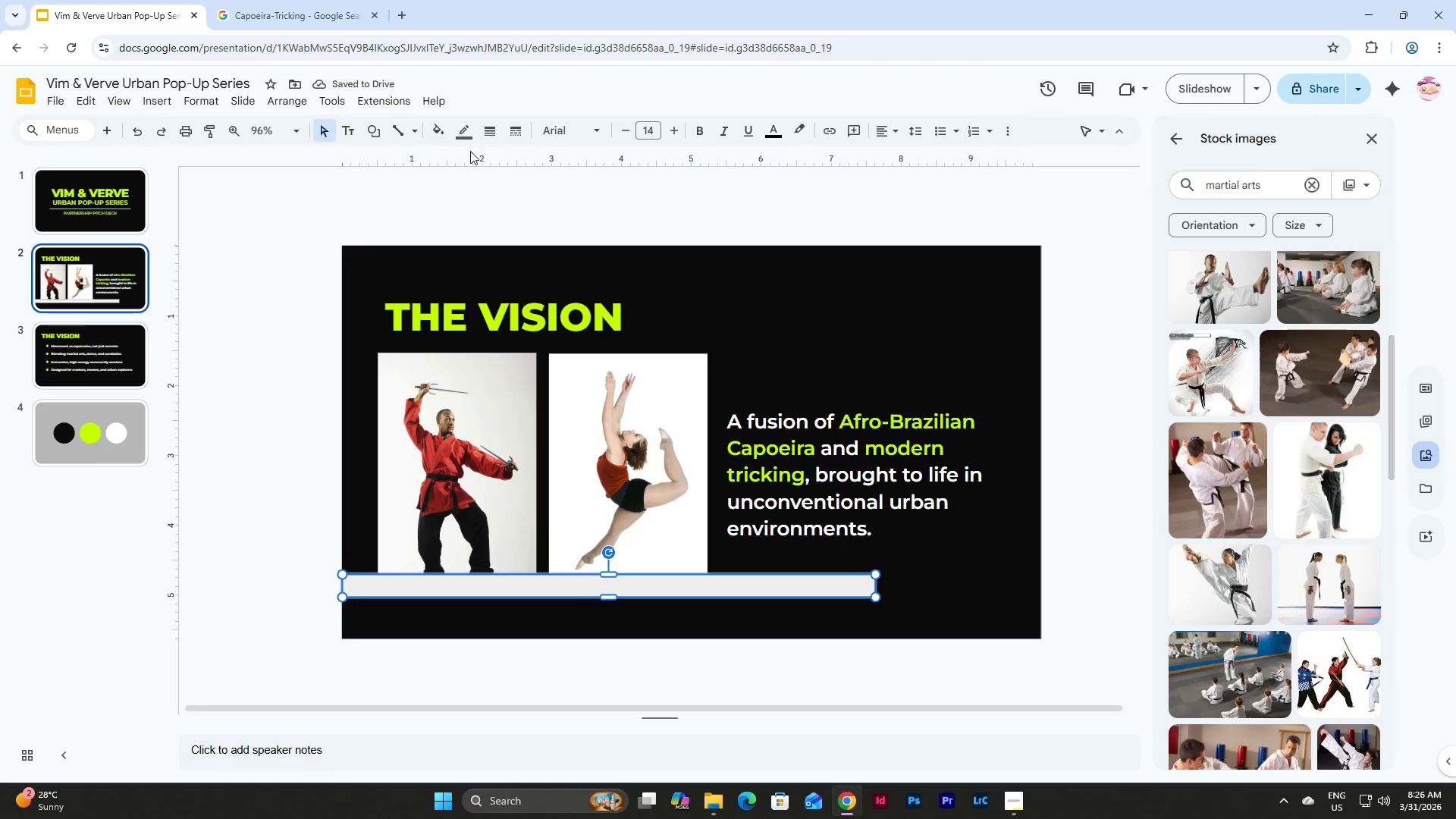 
left_click([464, 132])
 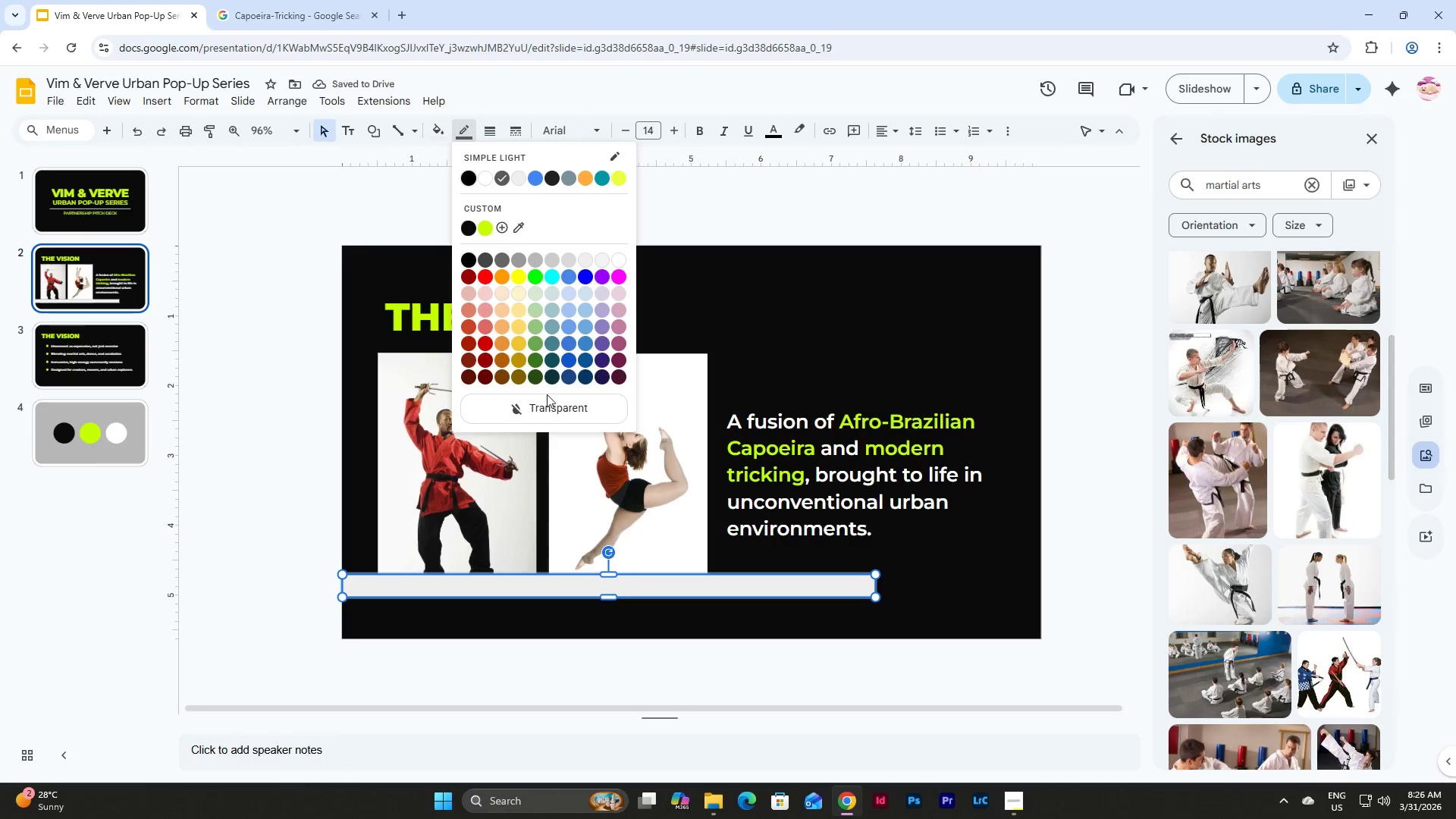 
left_click([550, 406])
 